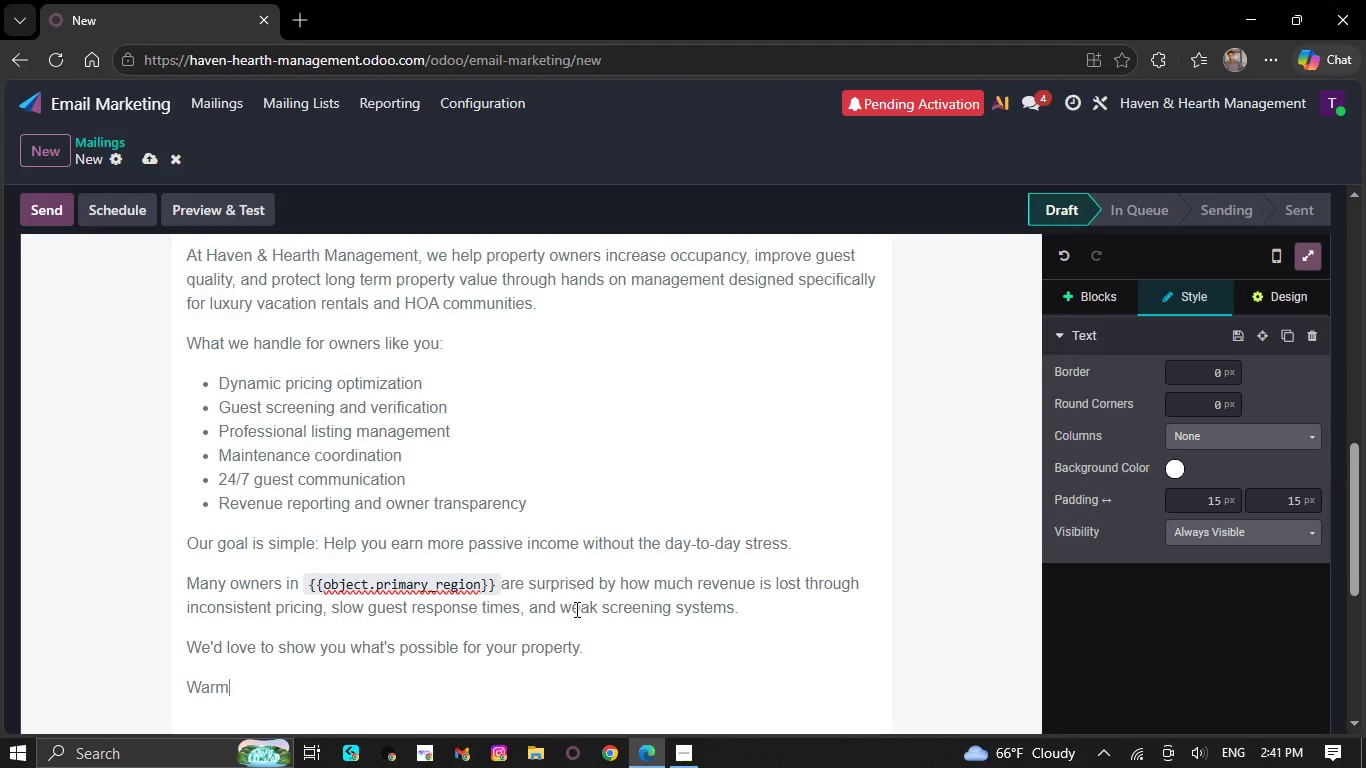 
wait(53.94)
 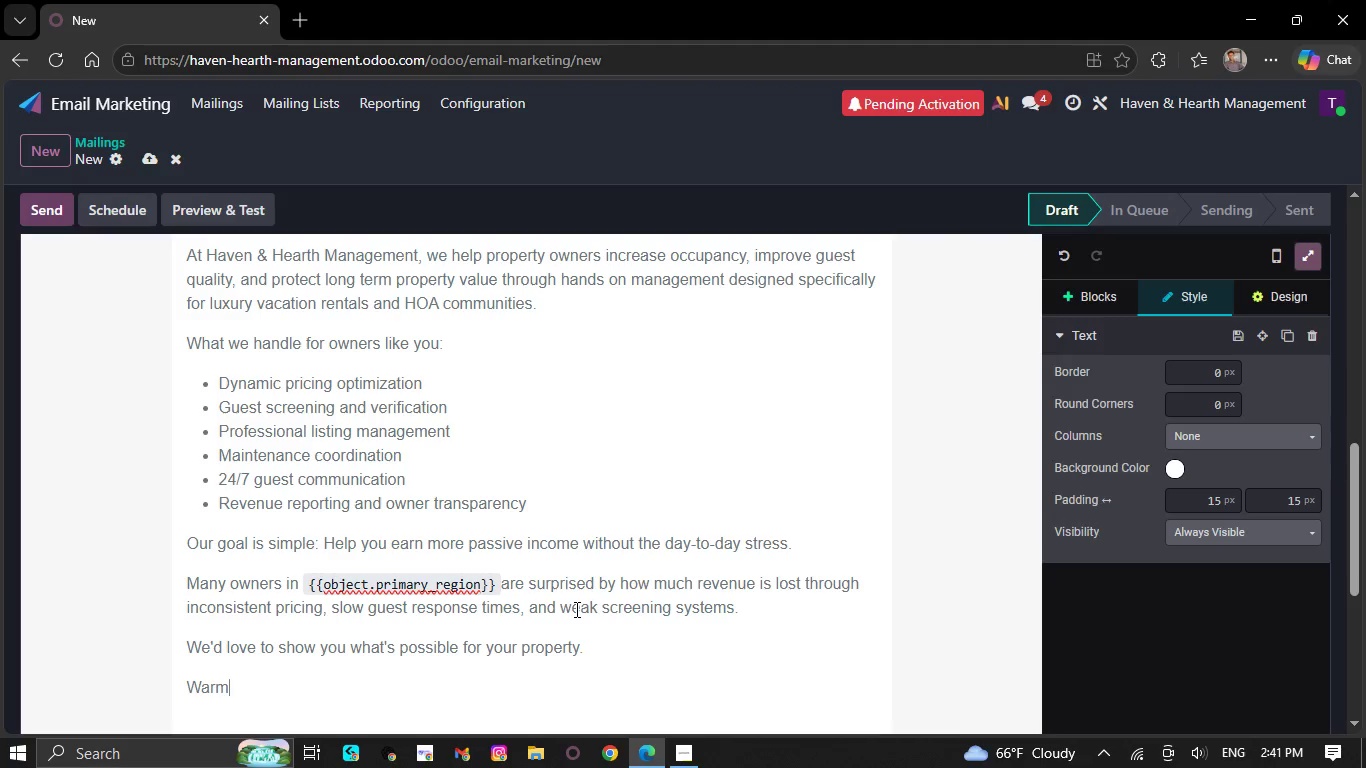 
type( REGARDS,)
key(NumpadEnter)
type(Haven & Hwarth Mana)
key(Tab)
 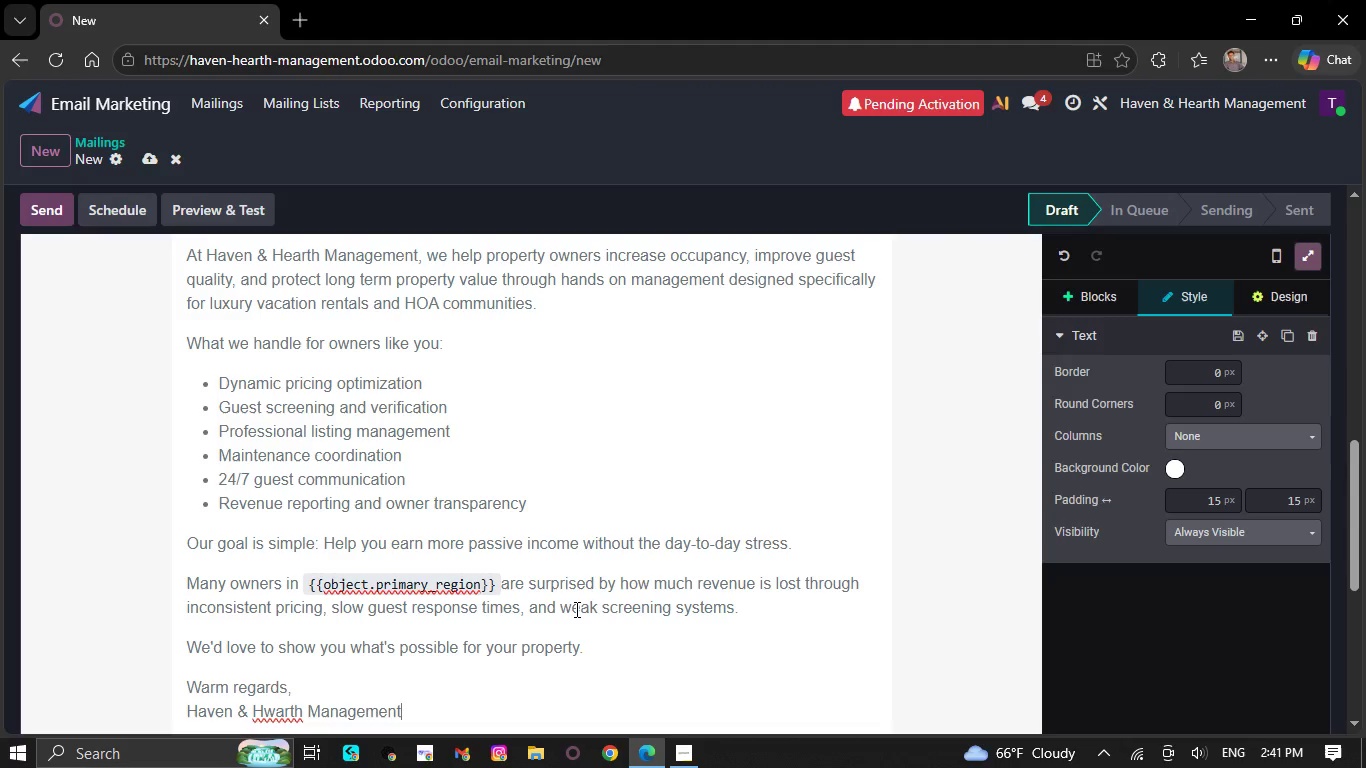 
 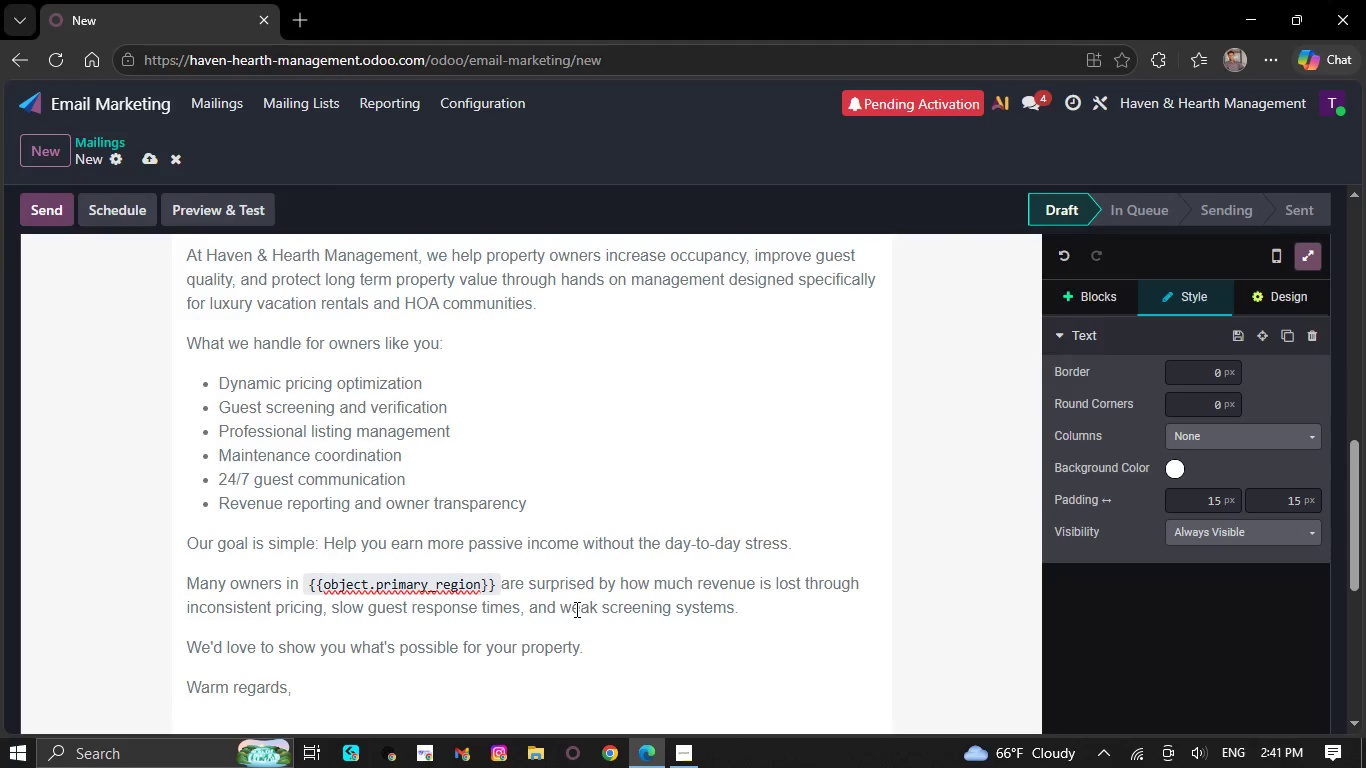 
hold_key(key=CapsLock, duration=0.33)
 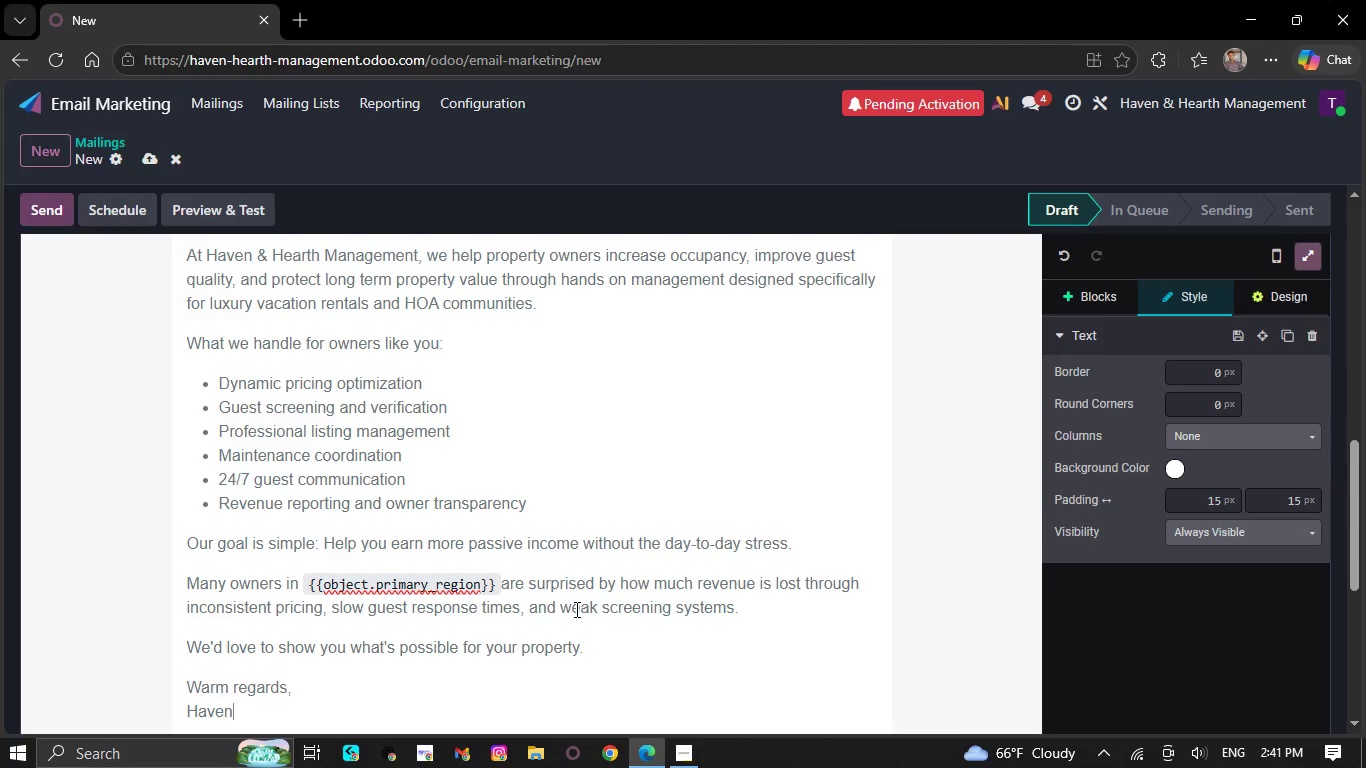 
key(Backspace)
 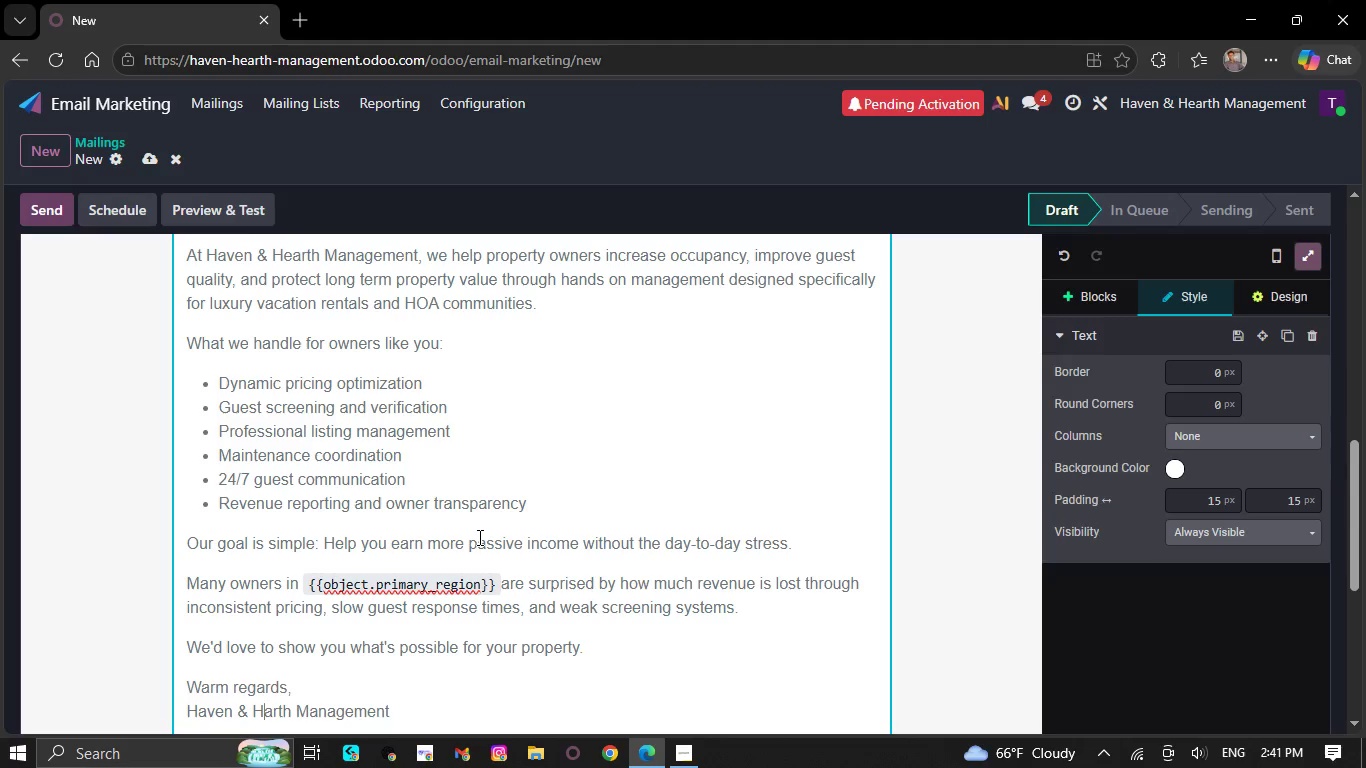 
wait(5.86)
 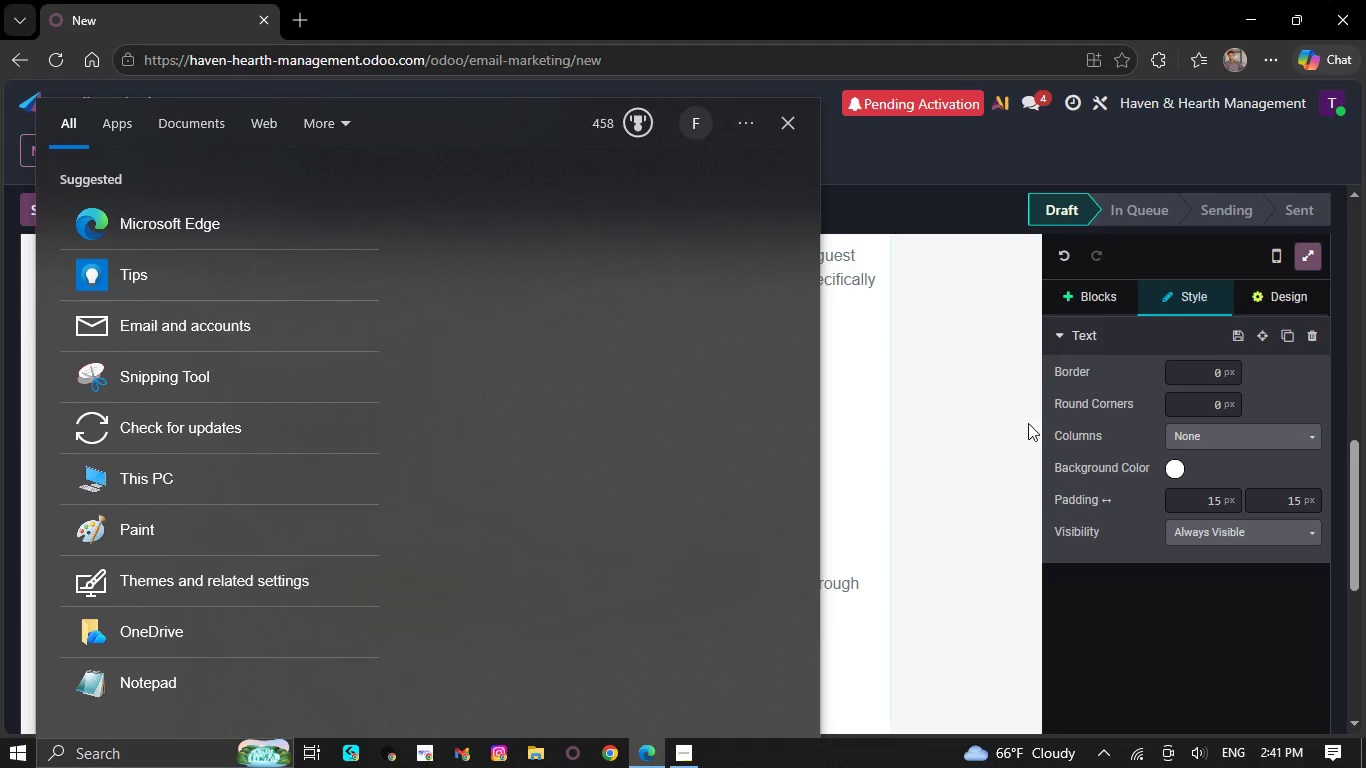 
key(E)
 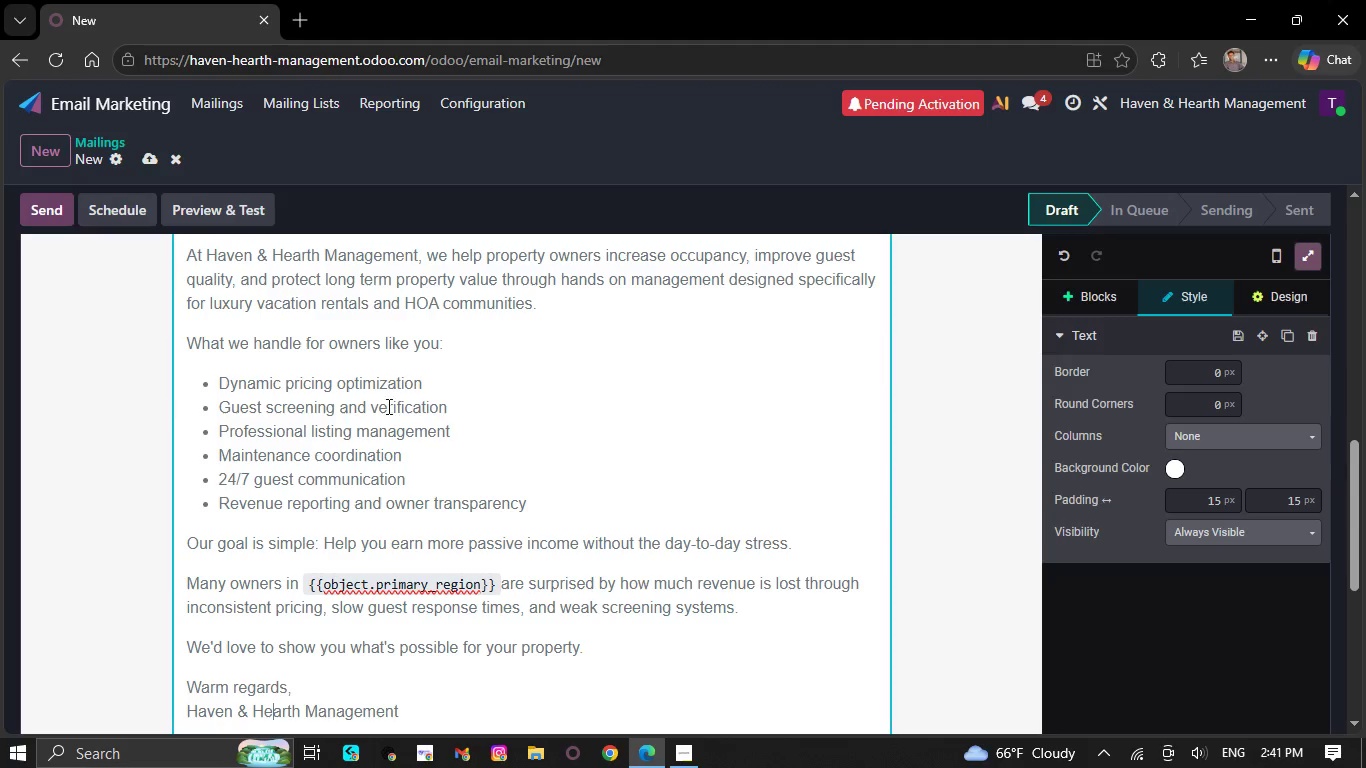 
wait(6.2)
 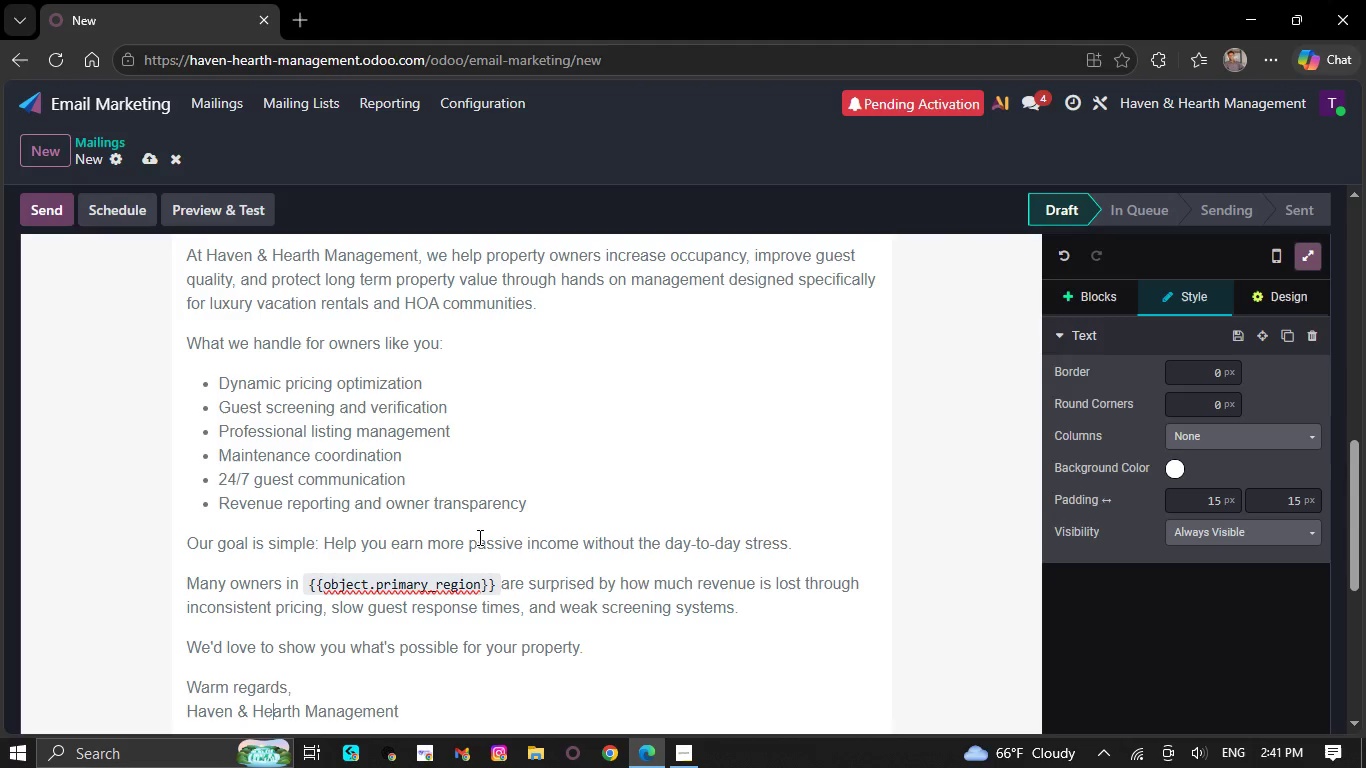 
left_click([1094, 293])
 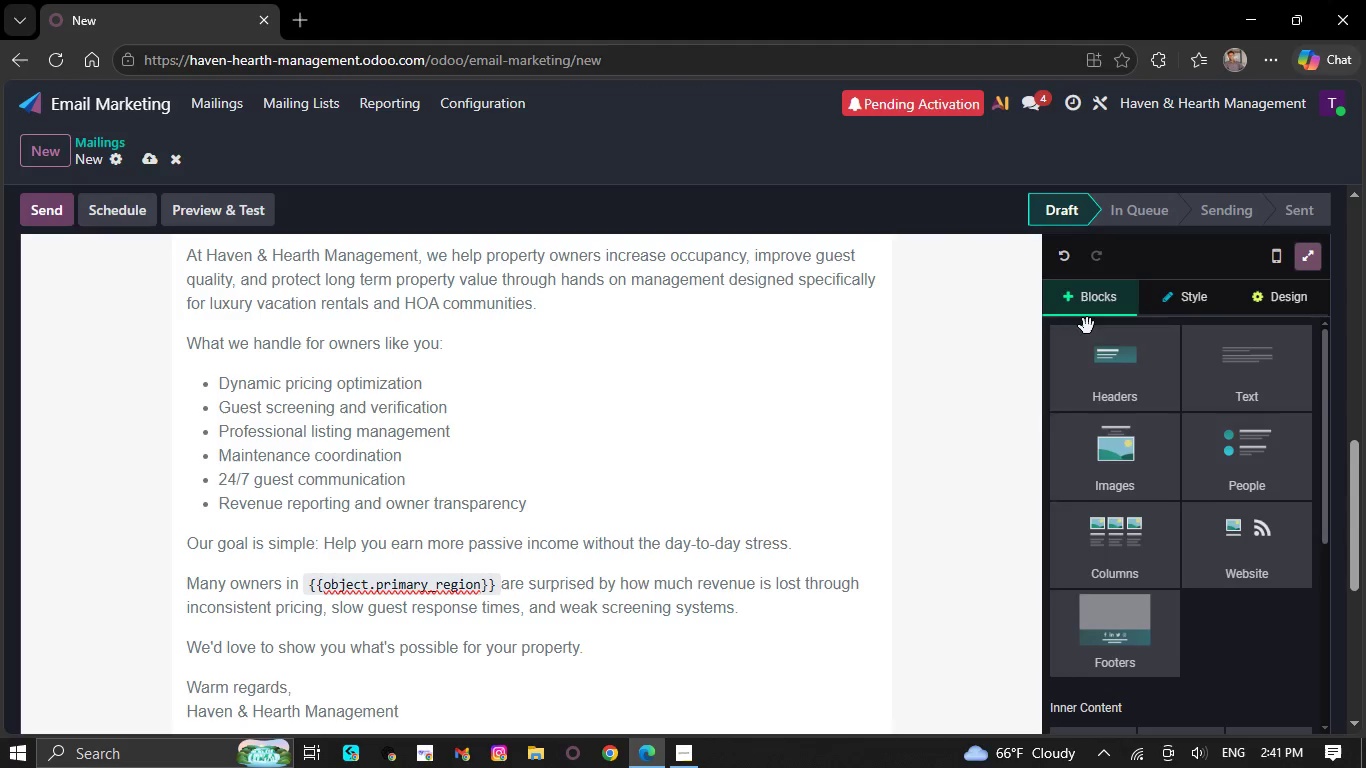 
scroll: coordinate [1122, 513], scroll_direction: down, amount: 5.0
 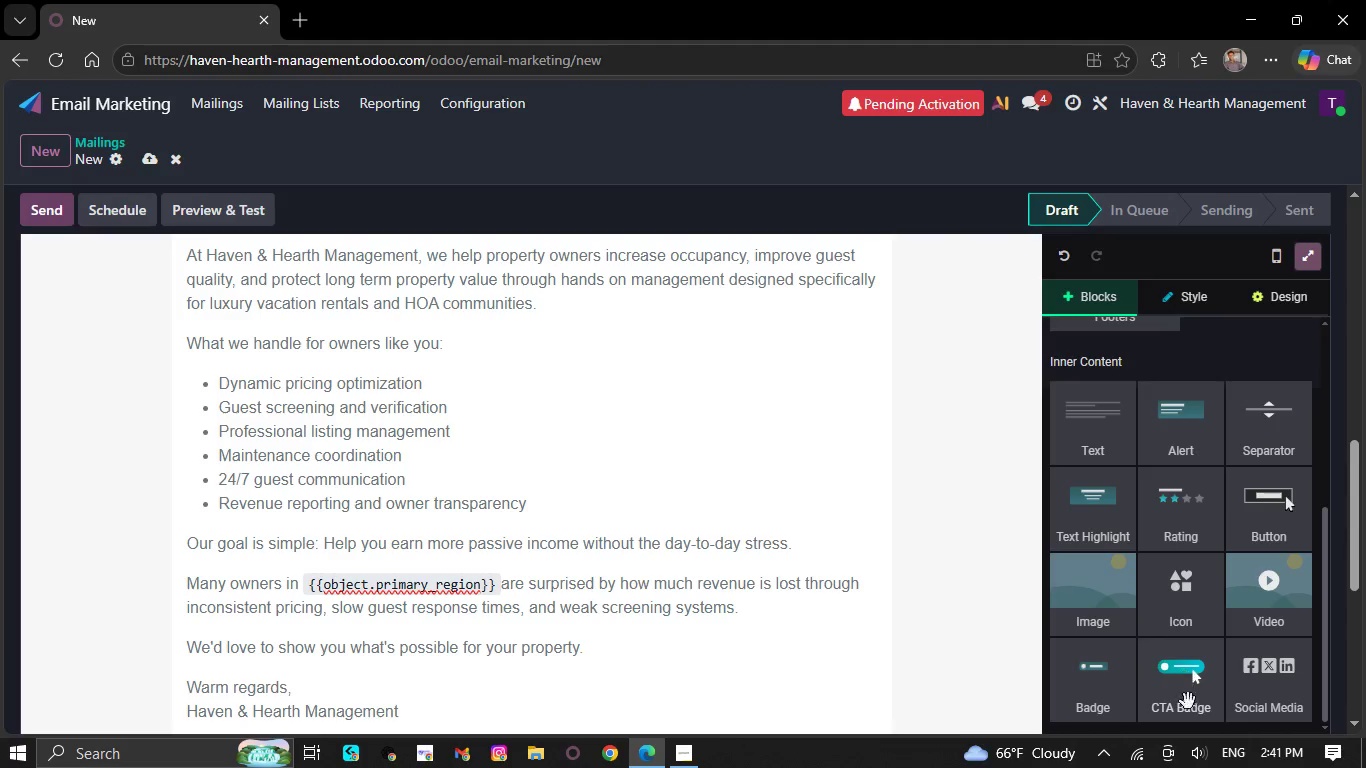 
left_click_drag(start_coordinate=[1194, 711], to_coordinate=[620, 663])
 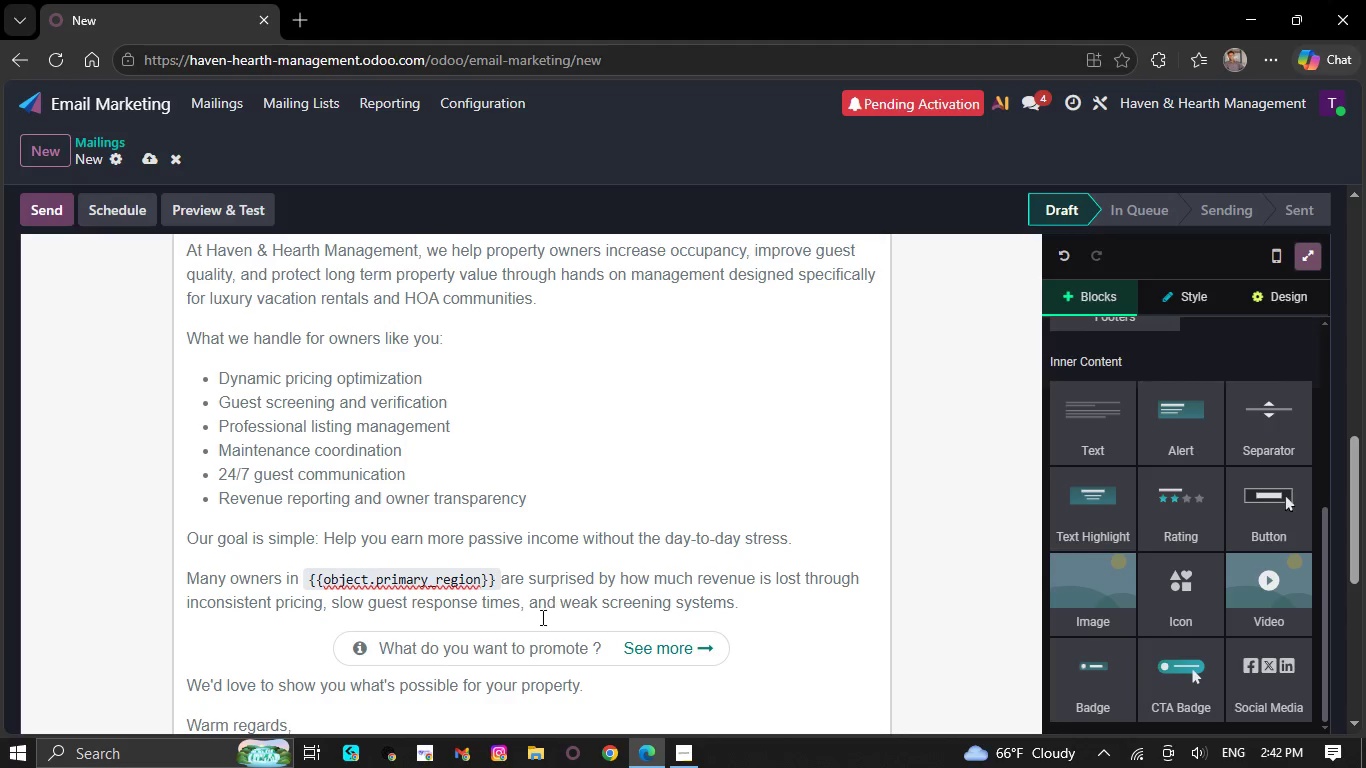 
double_click([531, 627])
 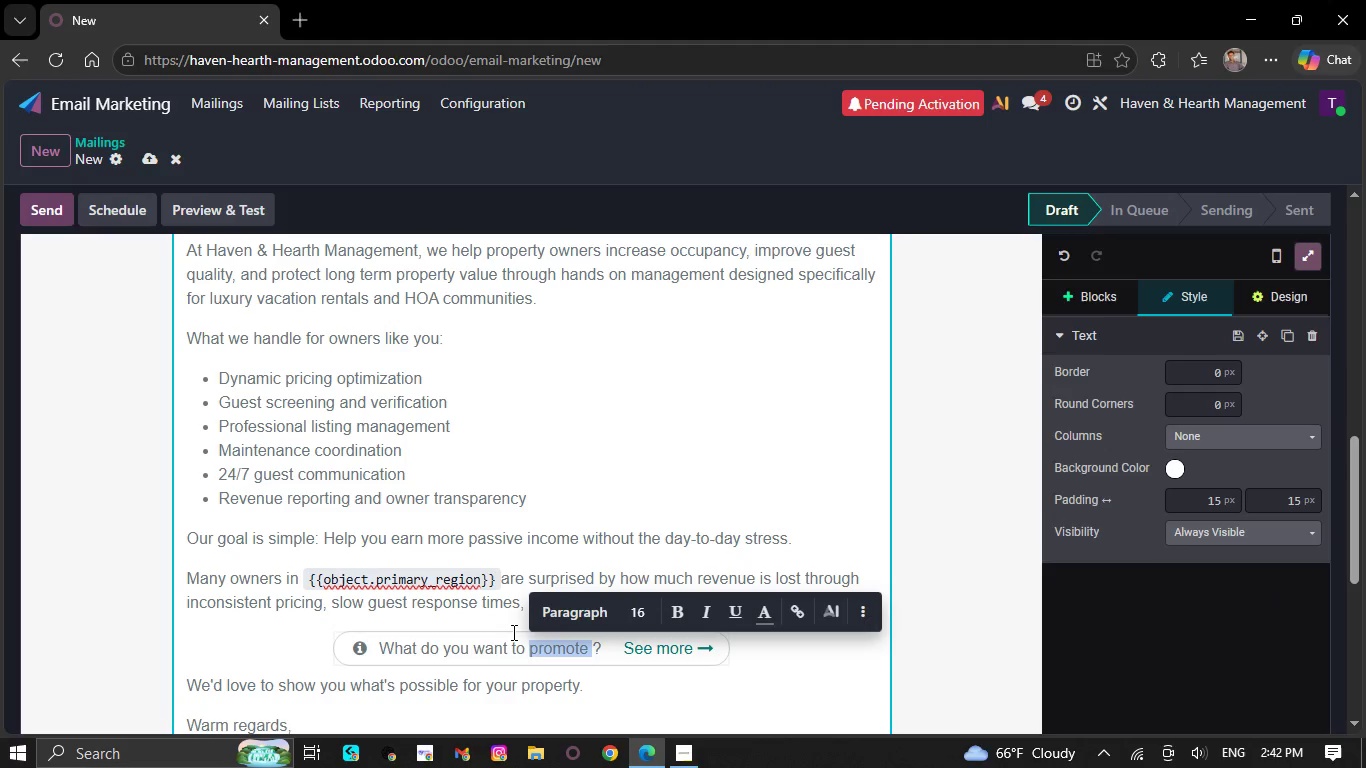 
left_click([512, 632])
 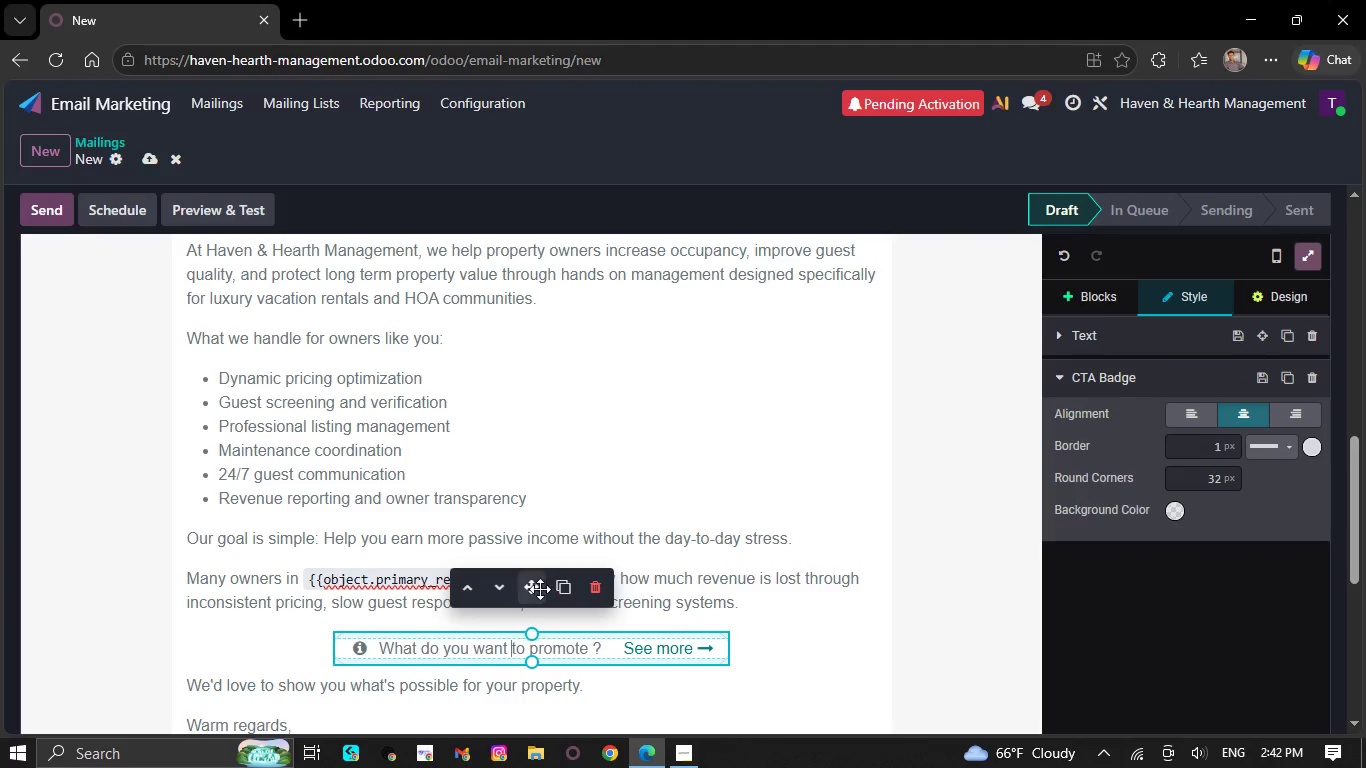 
left_click_drag(start_coordinate=[531, 589], to_coordinate=[529, 657])
 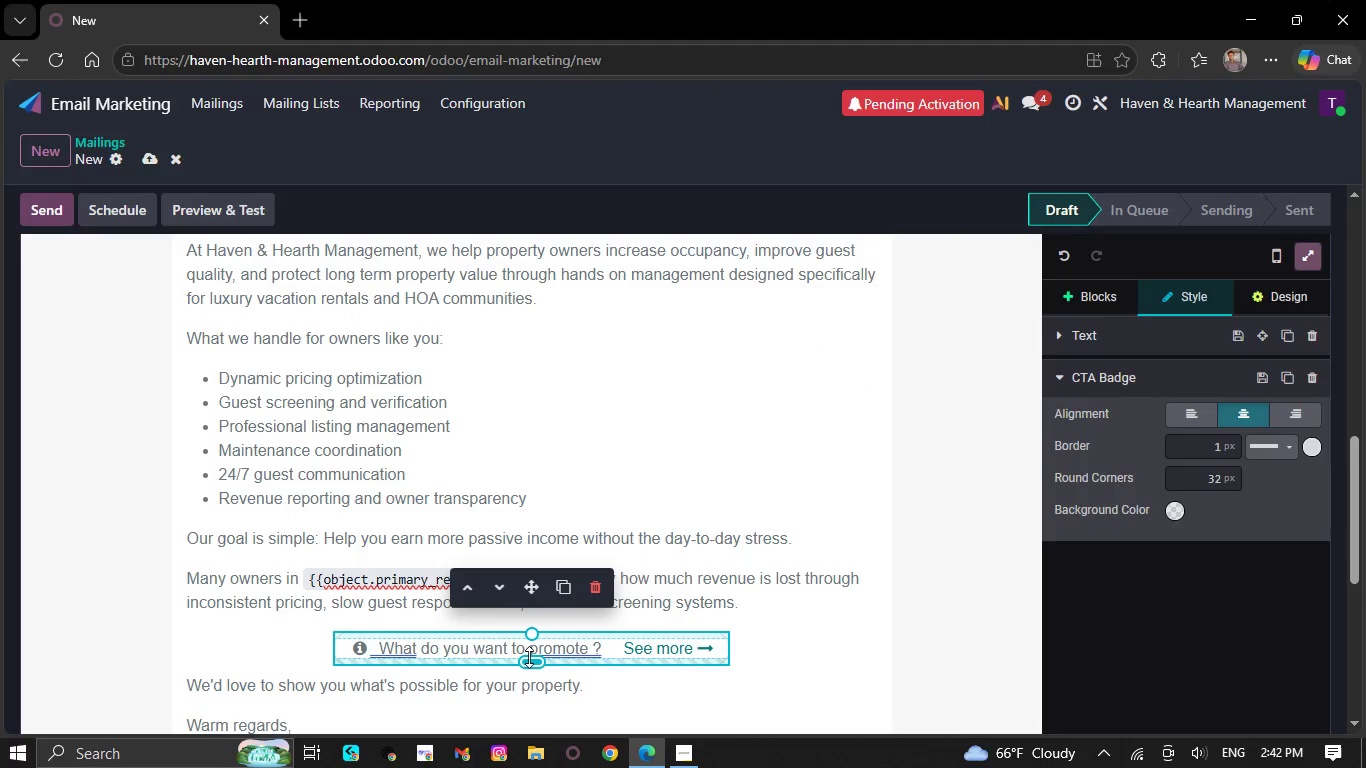 
left_click_drag(start_coordinate=[529, 664], to_coordinate=[534, 708])
 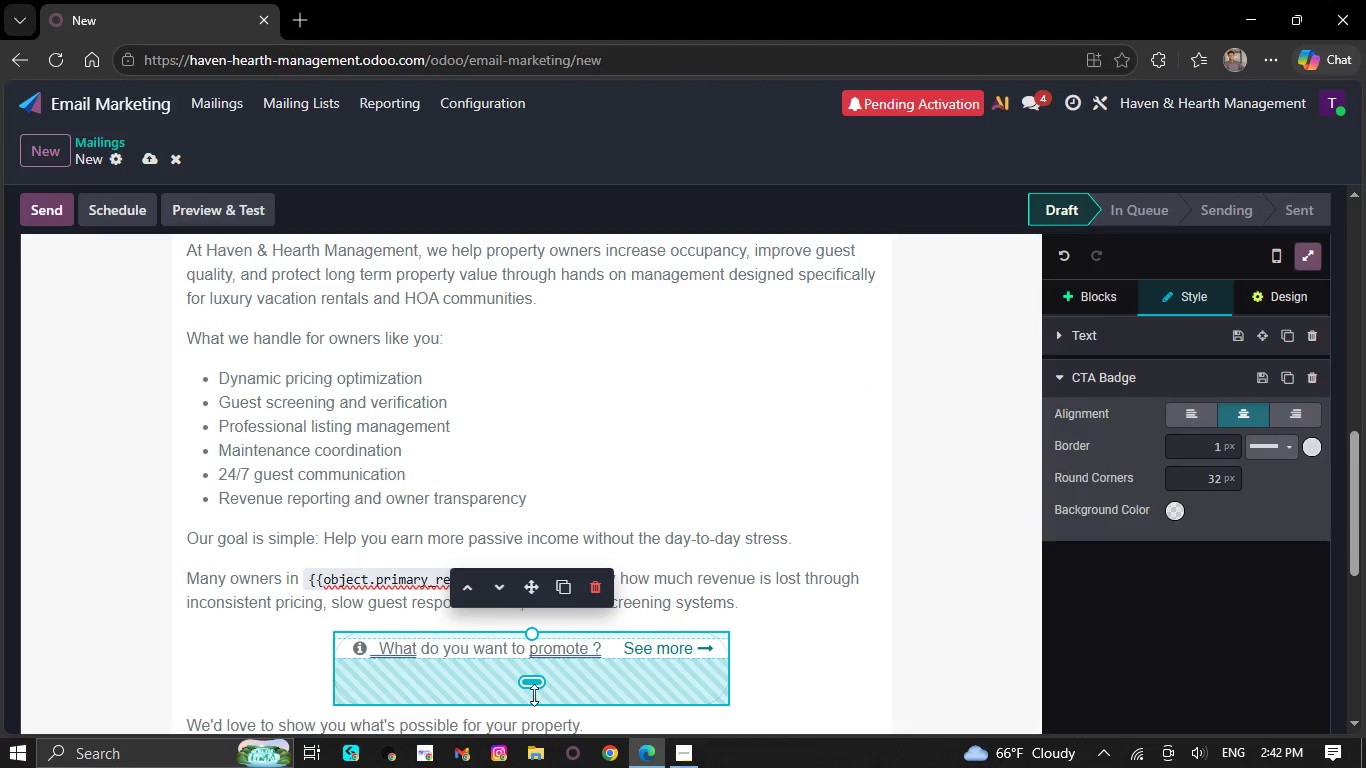 
left_click_drag(start_coordinate=[534, 708], to_coordinate=[537, 681])
 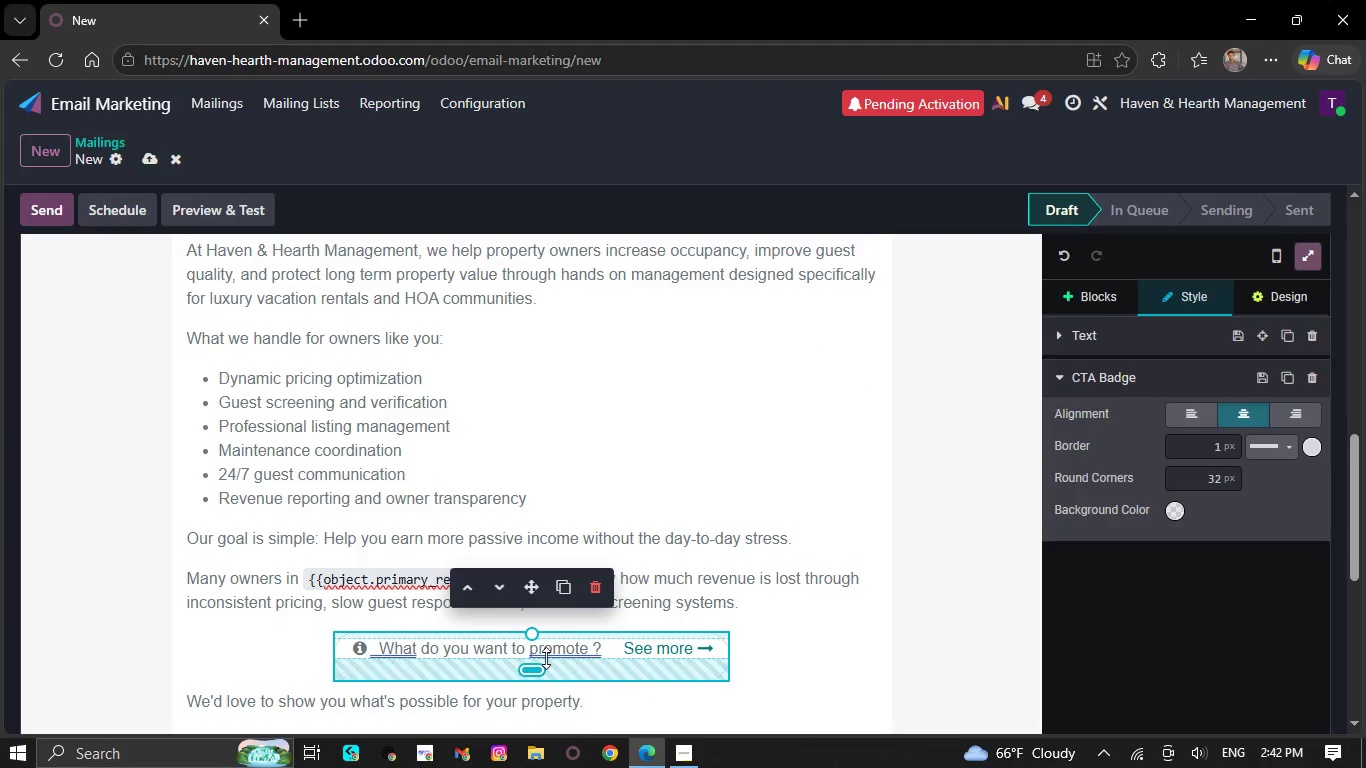 
double_click([546, 658])
 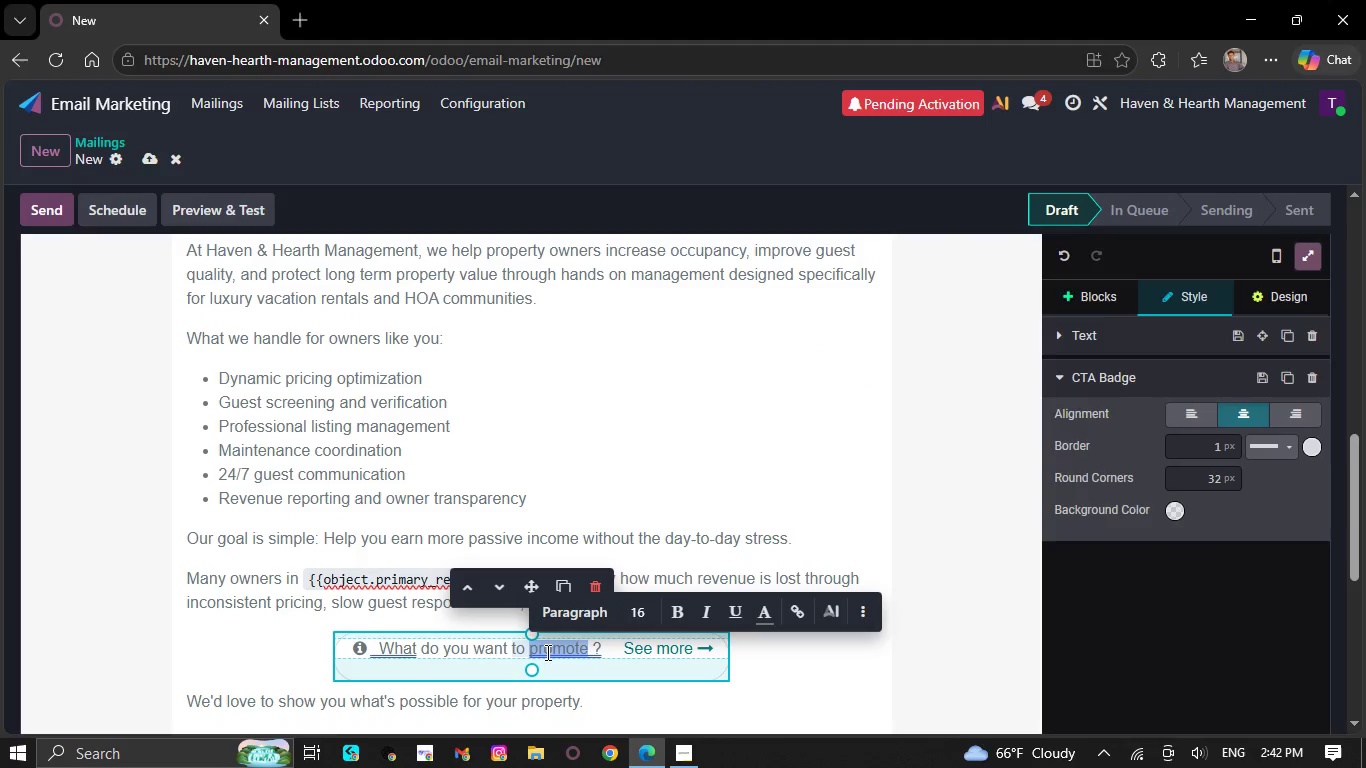 
triple_click([546, 652])
 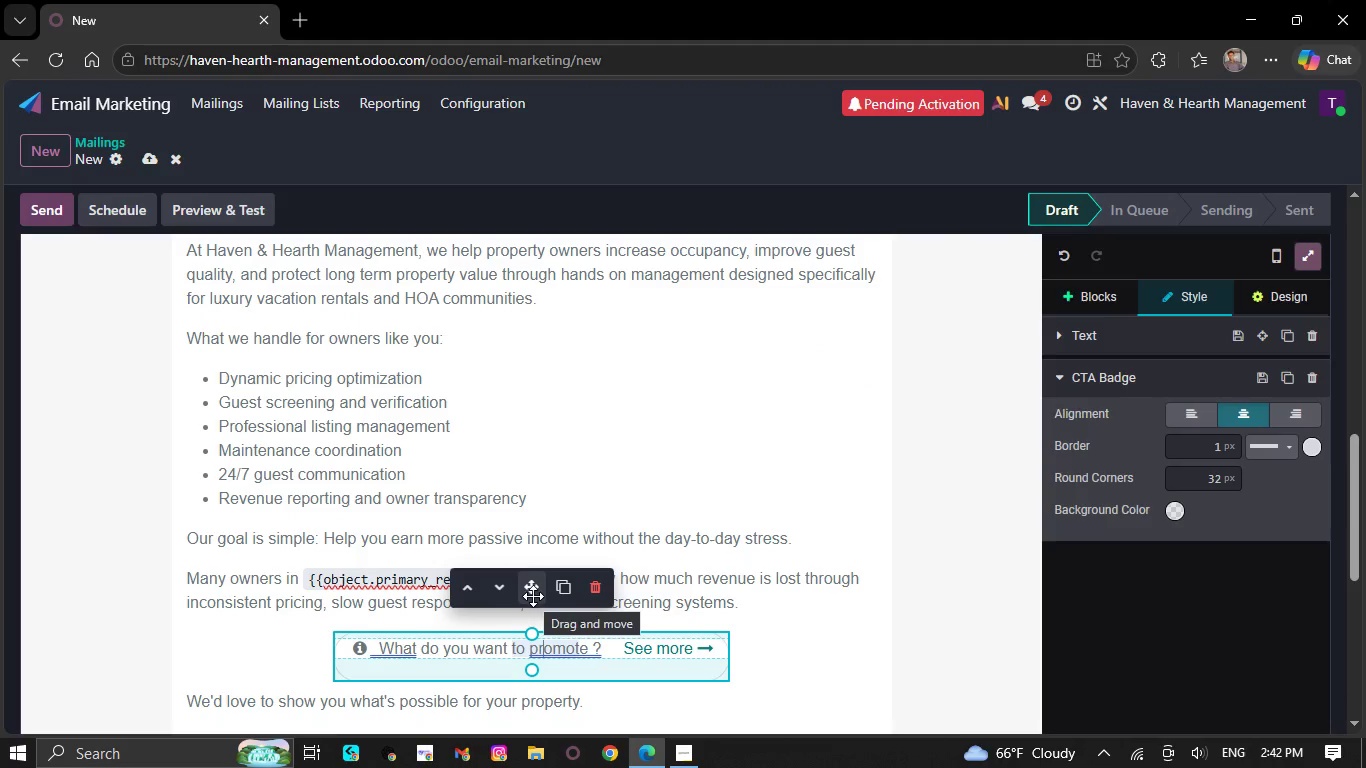 
left_click_drag(start_coordinate=[533, 589], to_coordinate=[540, 639])
 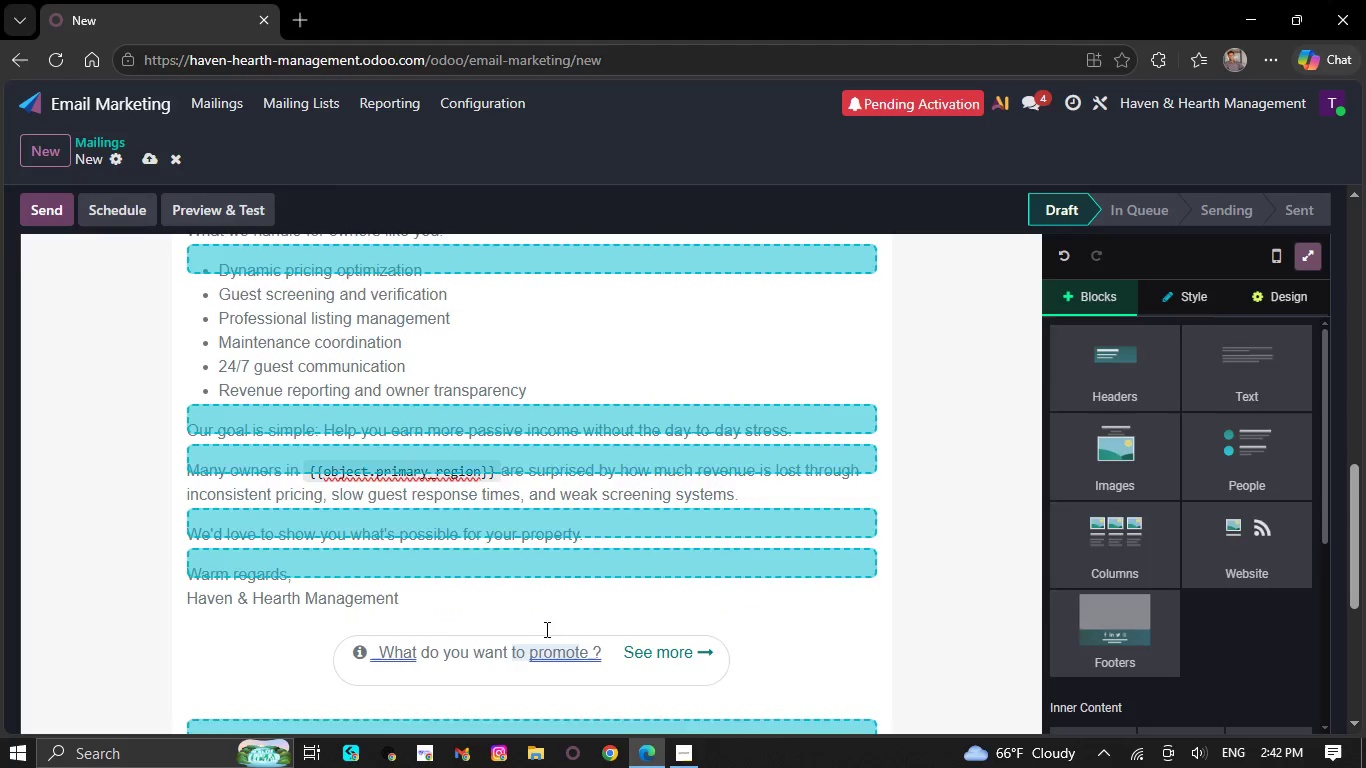 
left_click_drag(start_coordinate=[543, 635], to_coordinate=[545, 658])
 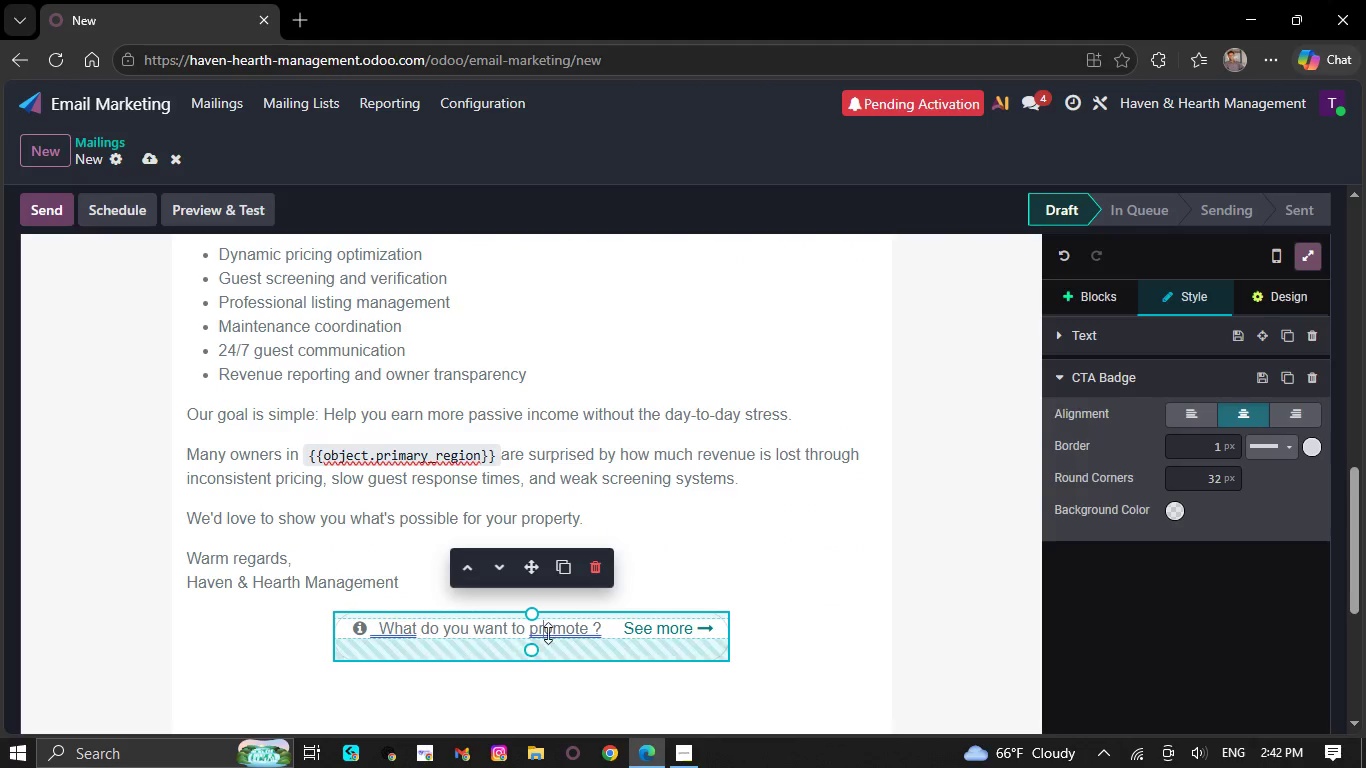 
left_click_drag(start_coordinate=[545, 652], to_coordinate=[608, 543])
 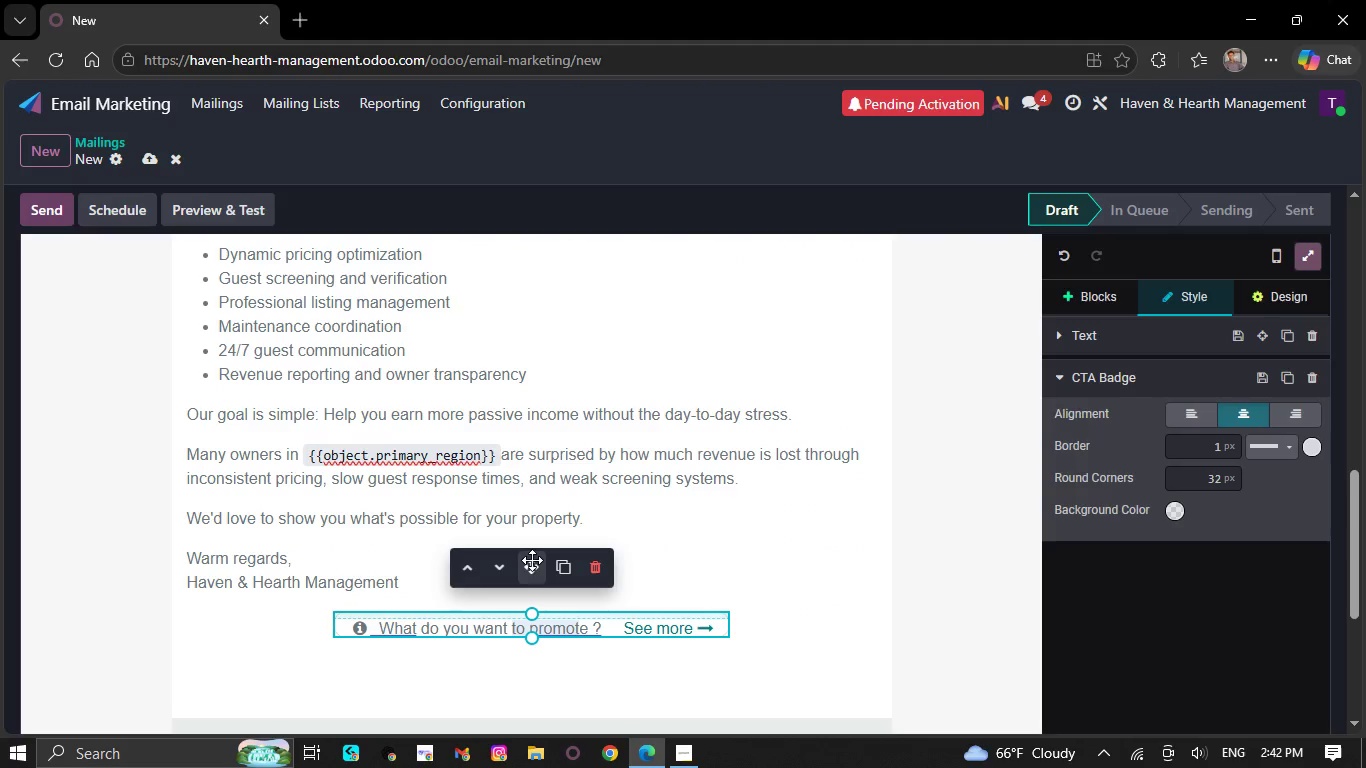 
left_click_drag(start_coordinate=[532, 557], to_coordinate=[553, 588])
 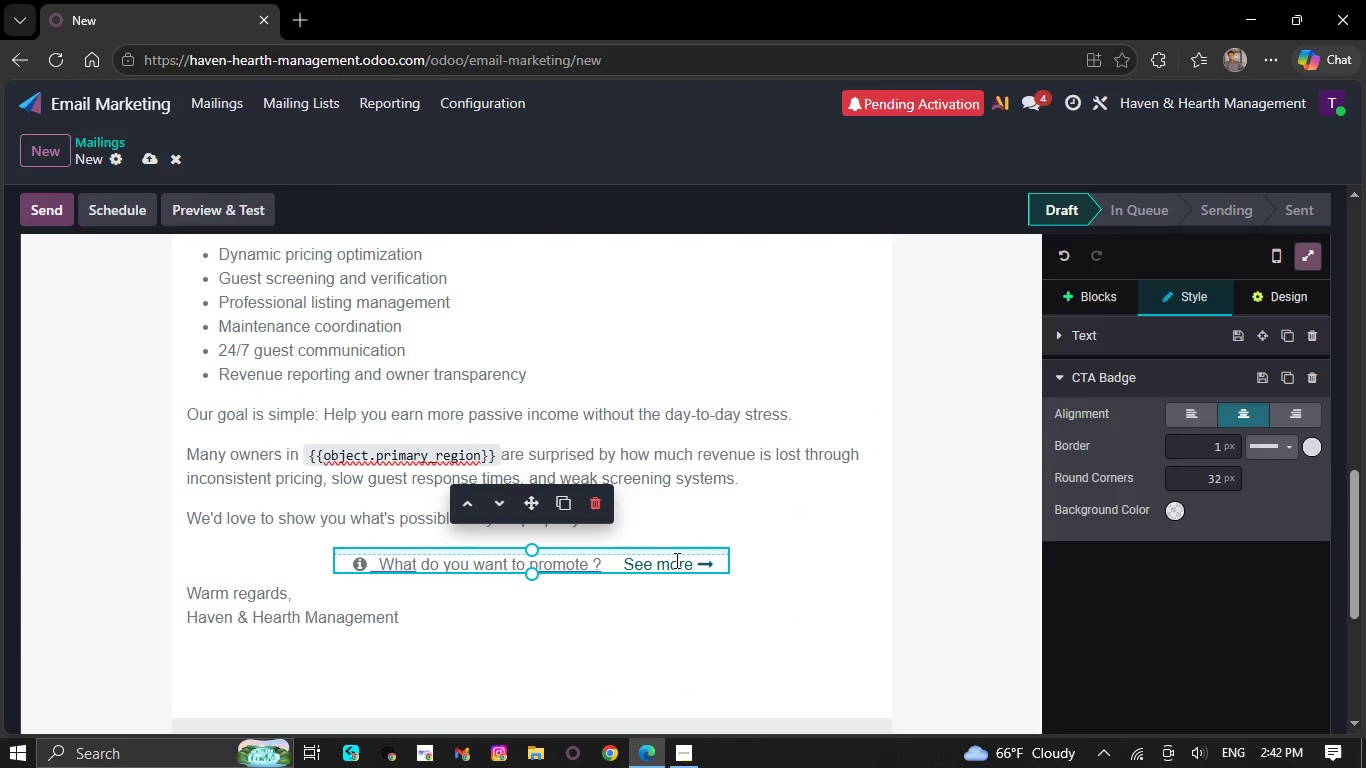 
left_click_drag(start_coordinate=[692, 562], to_coordinate=[377, 564])
 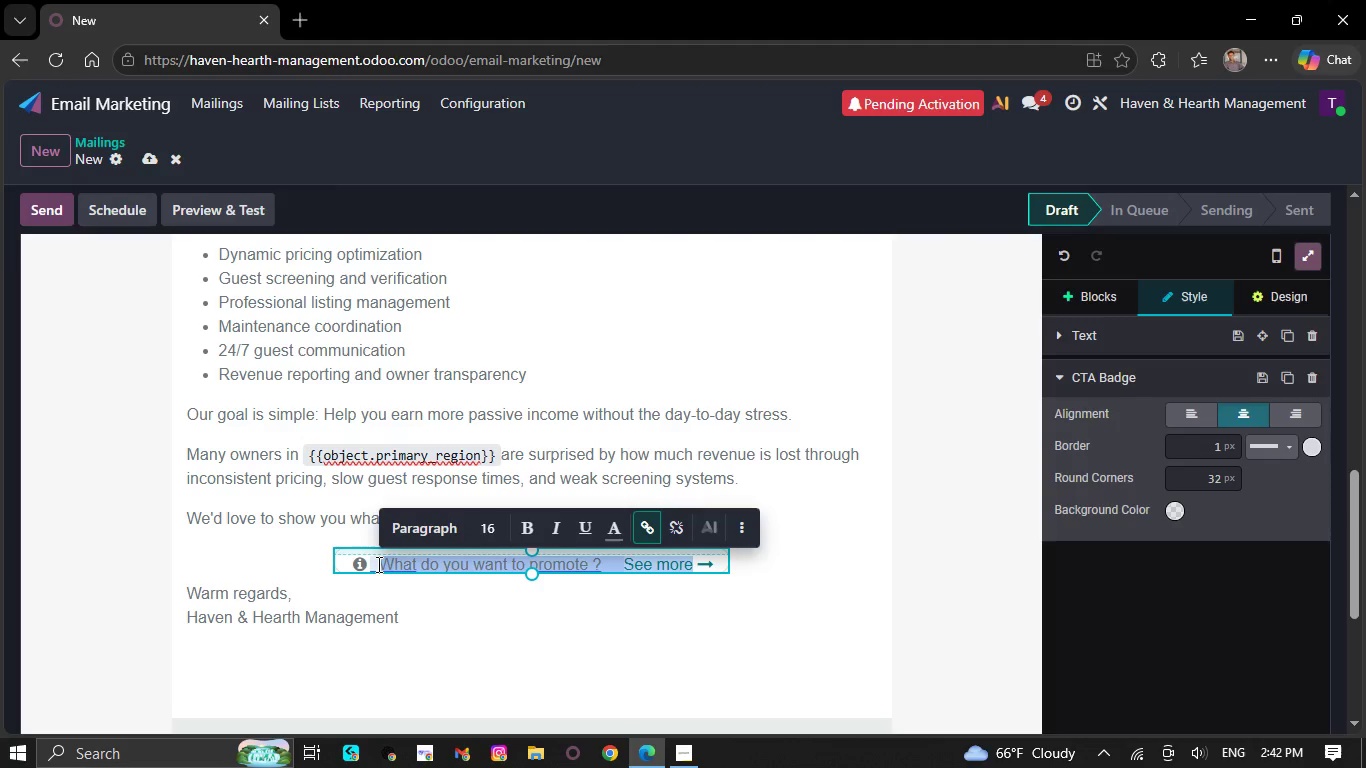 
key(Backspace)
 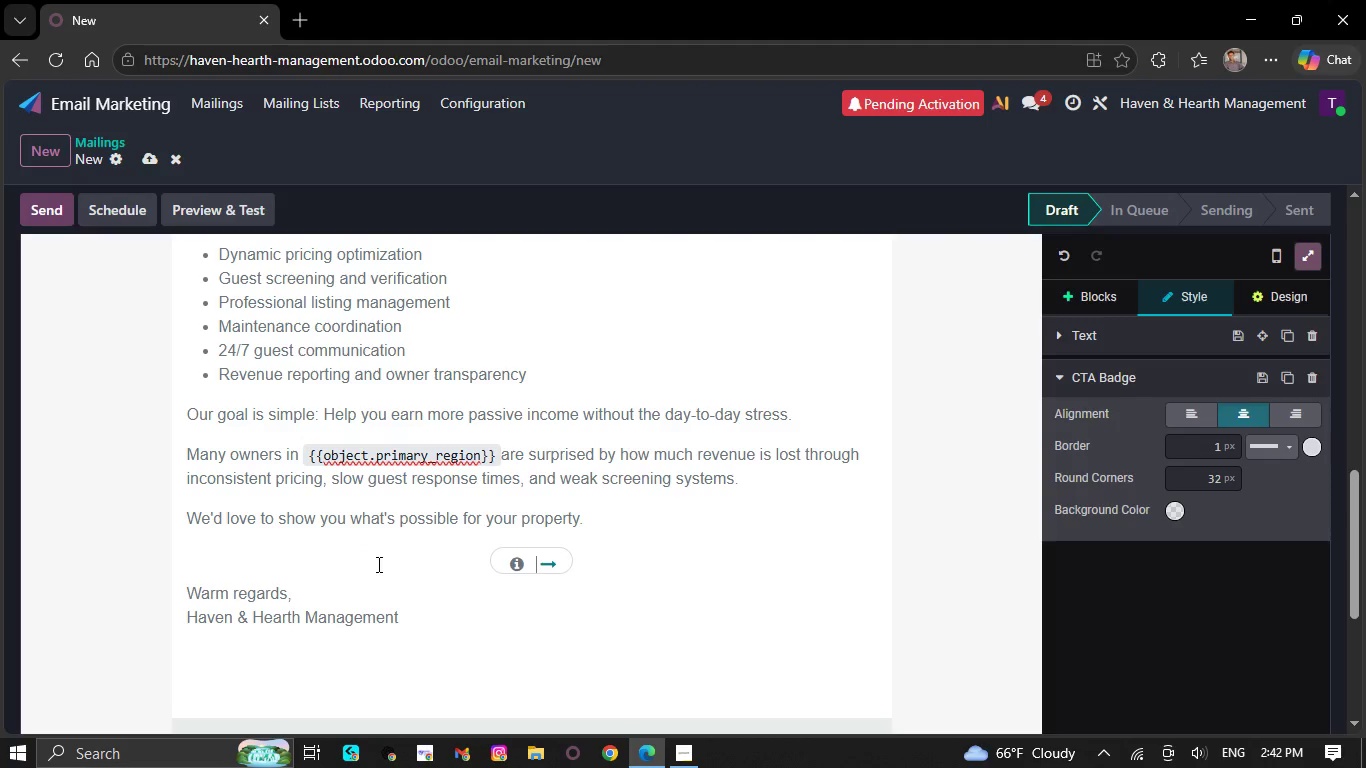 
key(Backspace)
 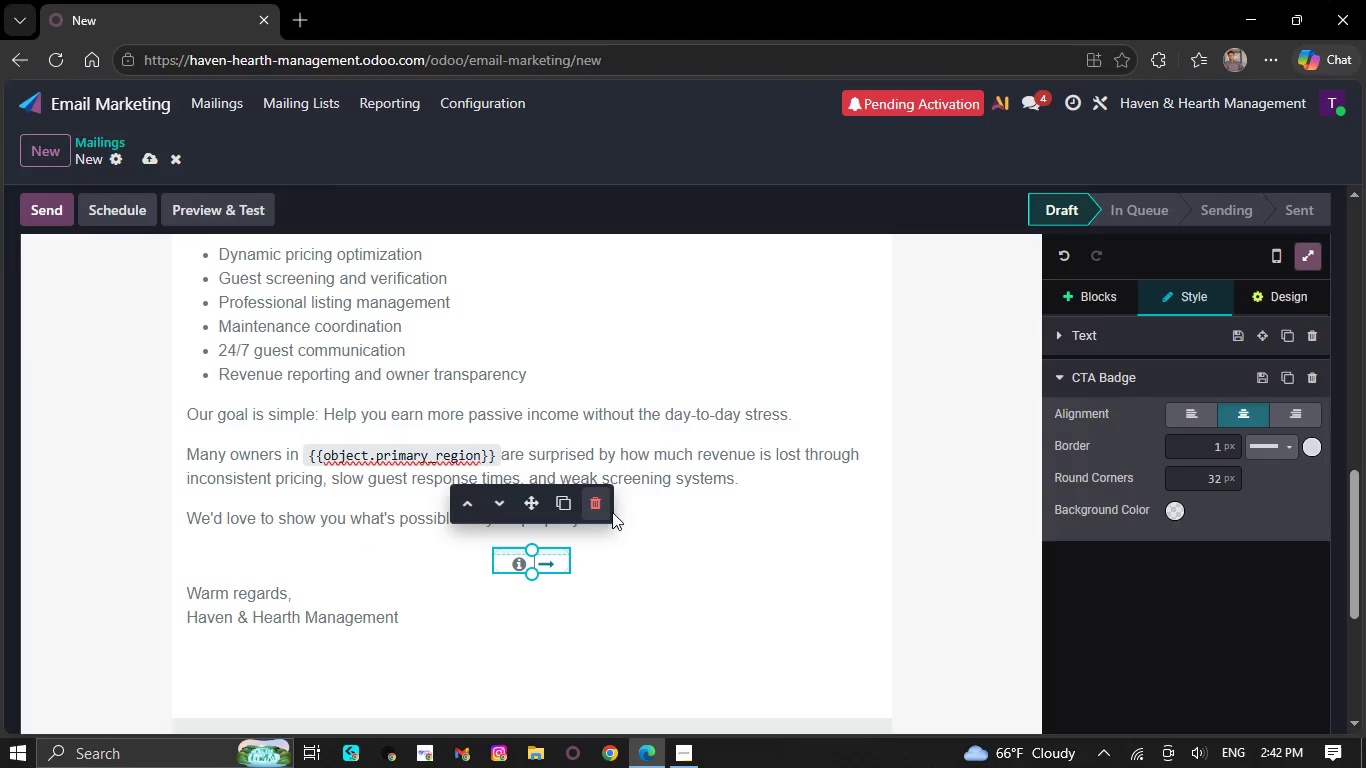 
left_click([639, 516])
 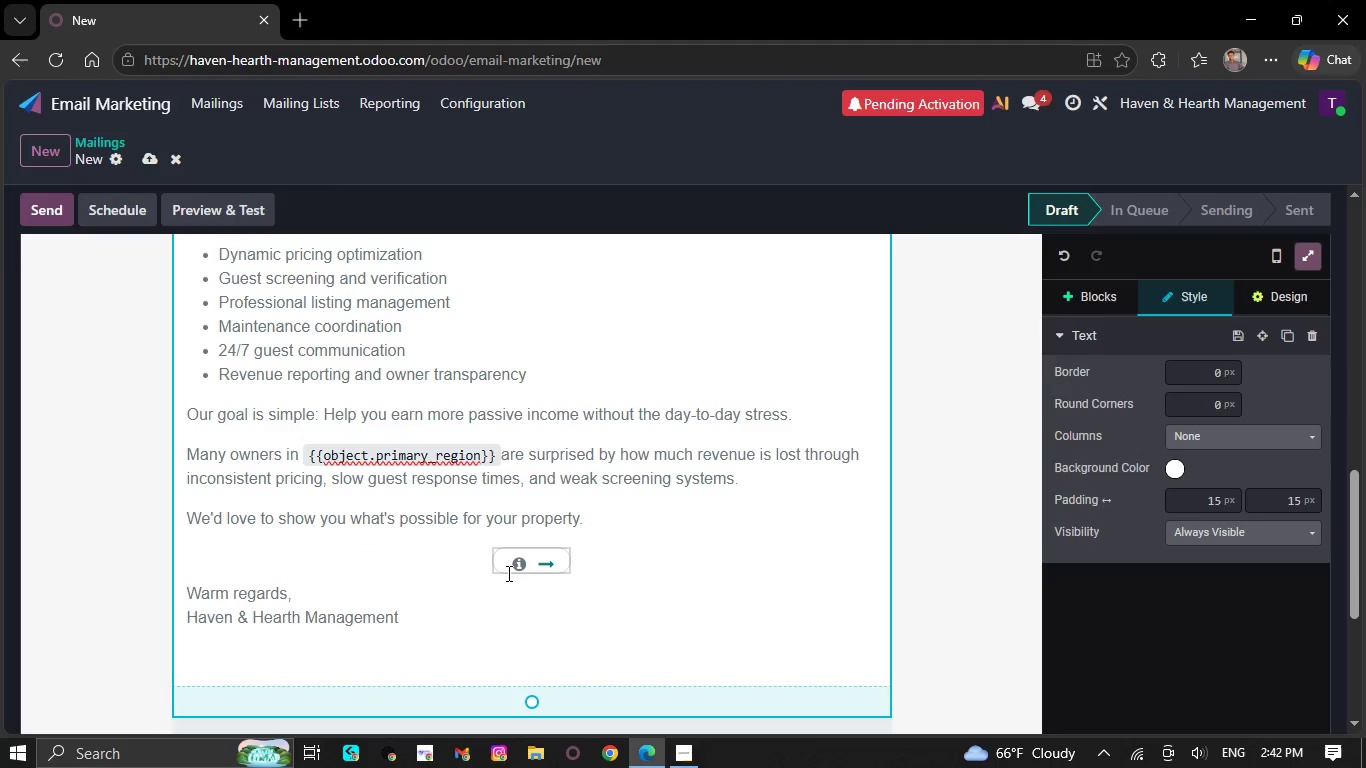 
left_click([534, 567])
 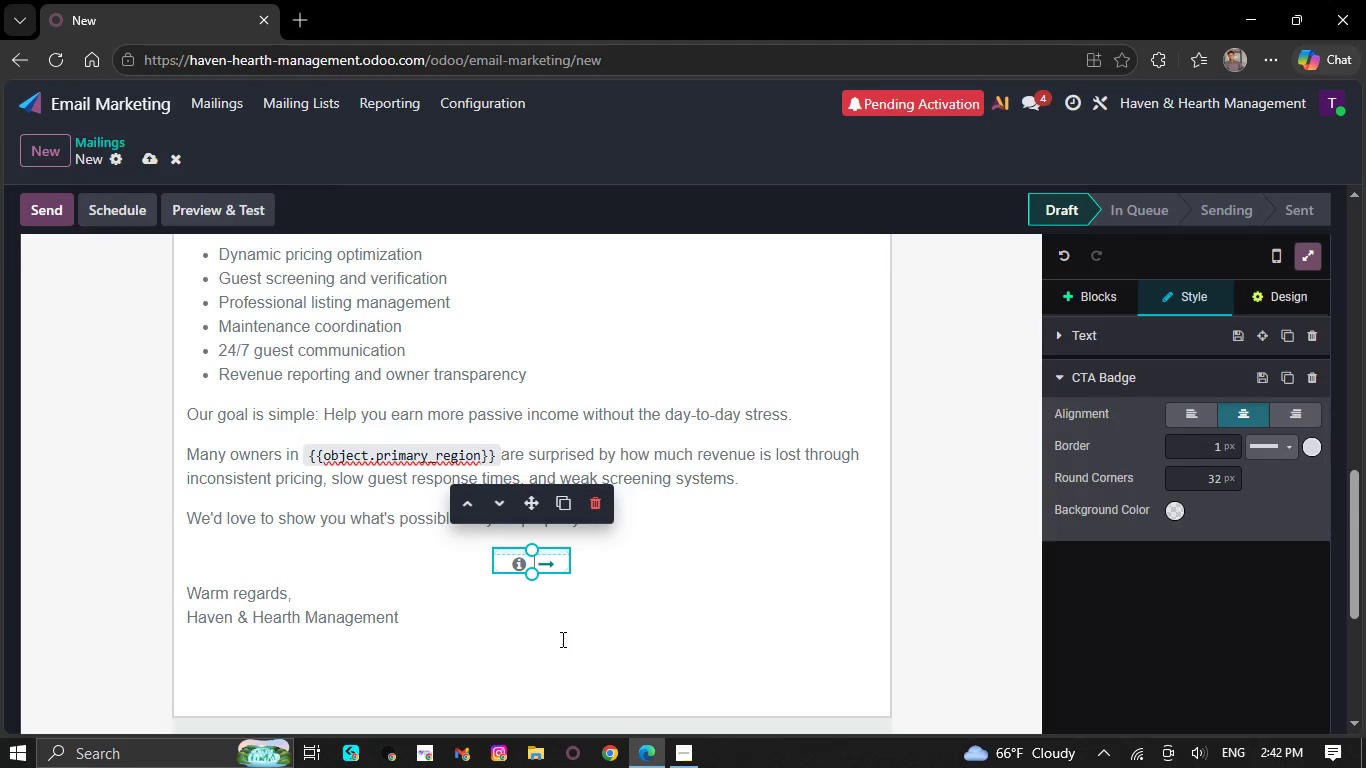 
type(See How We Increase Revenue)
 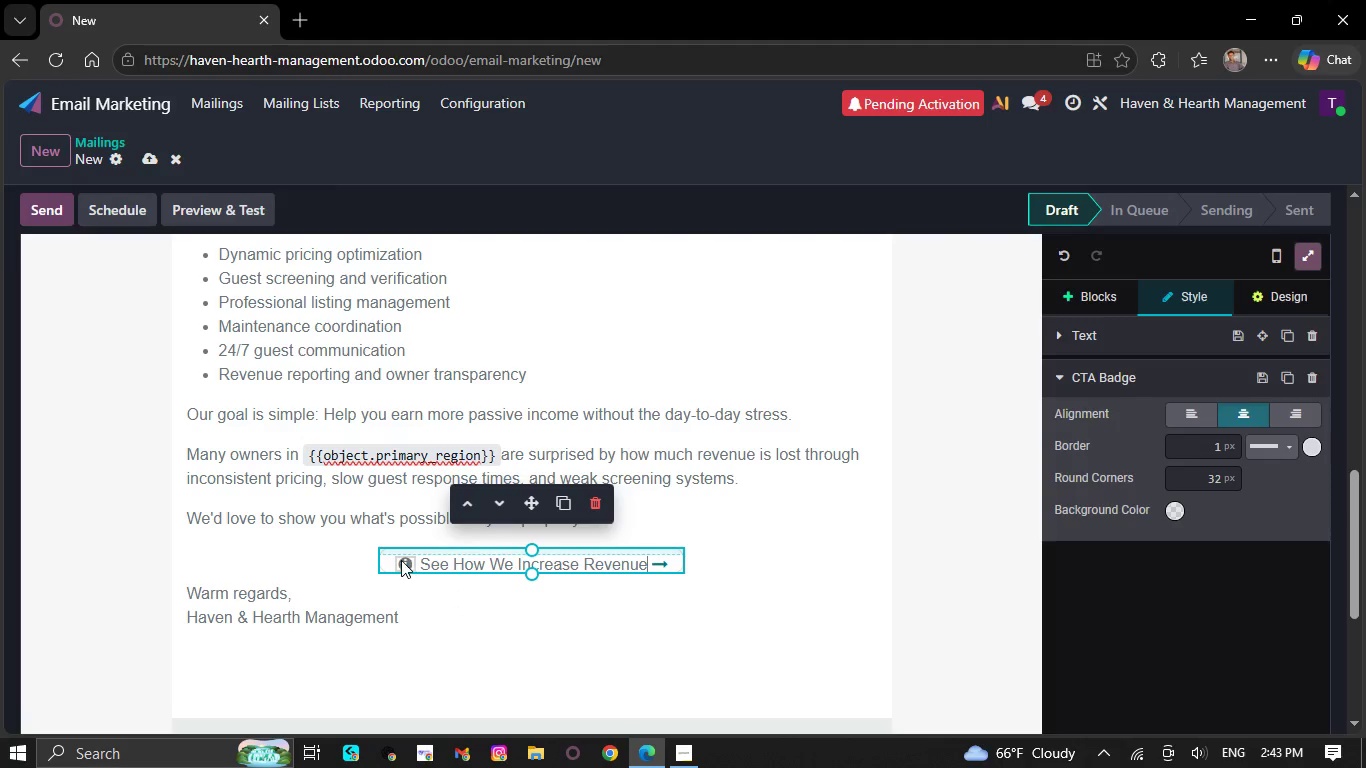 
left_click_drag(start_coordinate=[388, 566], to_coordinate=[410, 564])
 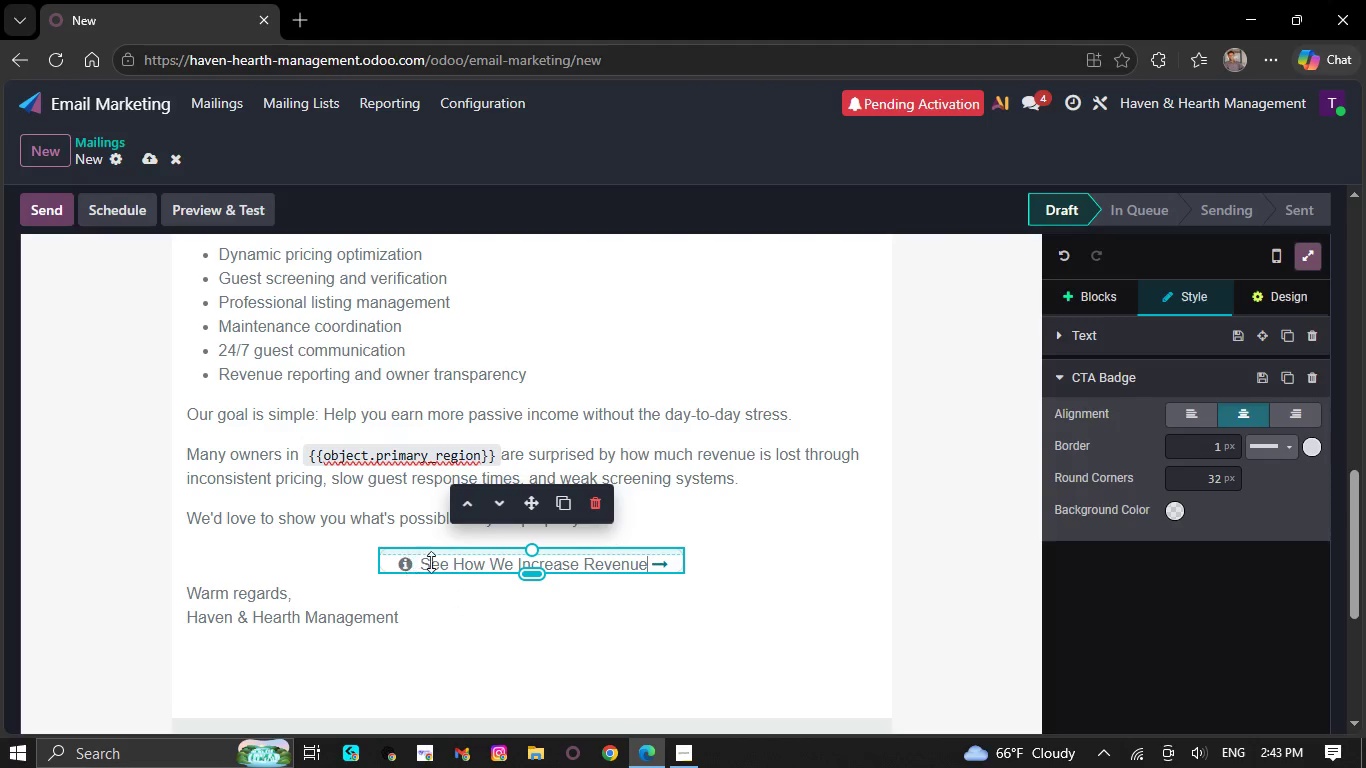 
left_click_drag(start_coordinate=[416, 562], to_coordinate=[666, 566])
 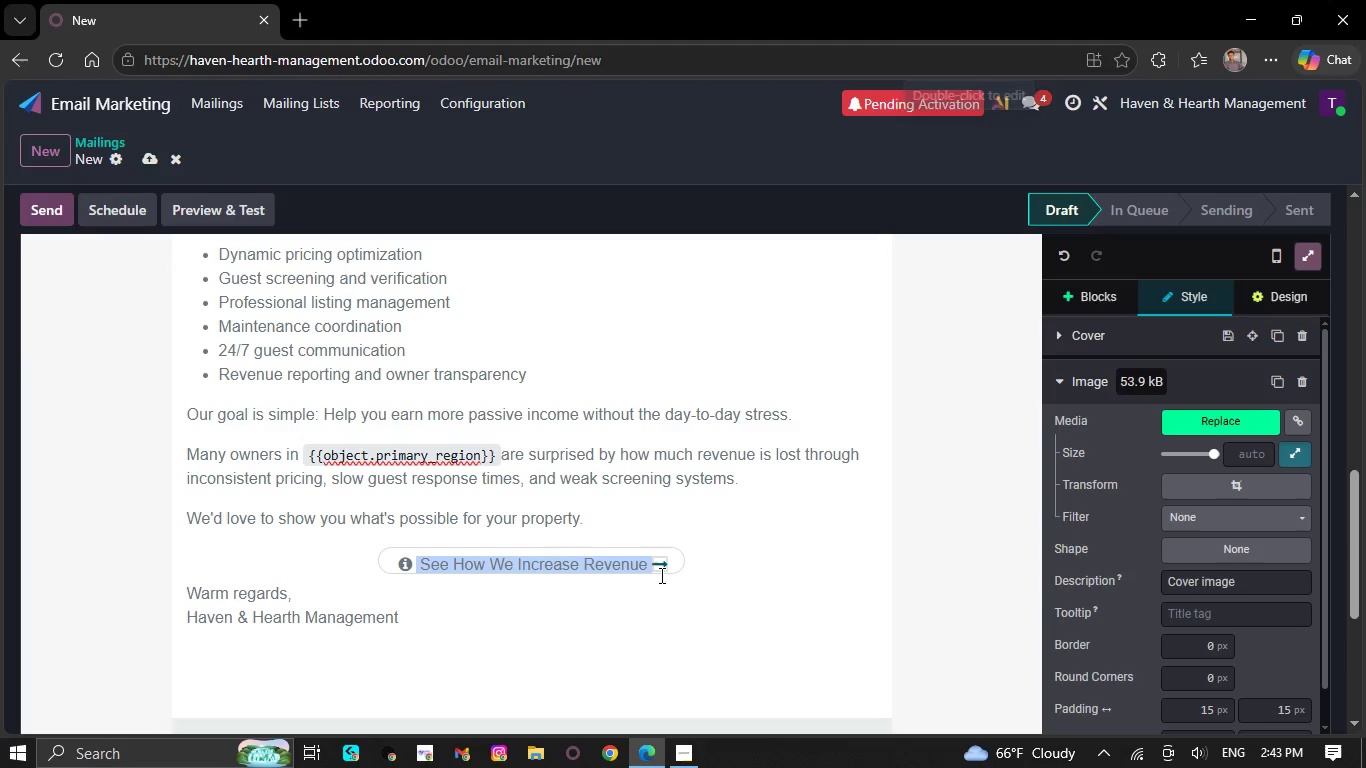 
left_click([666, 566])
 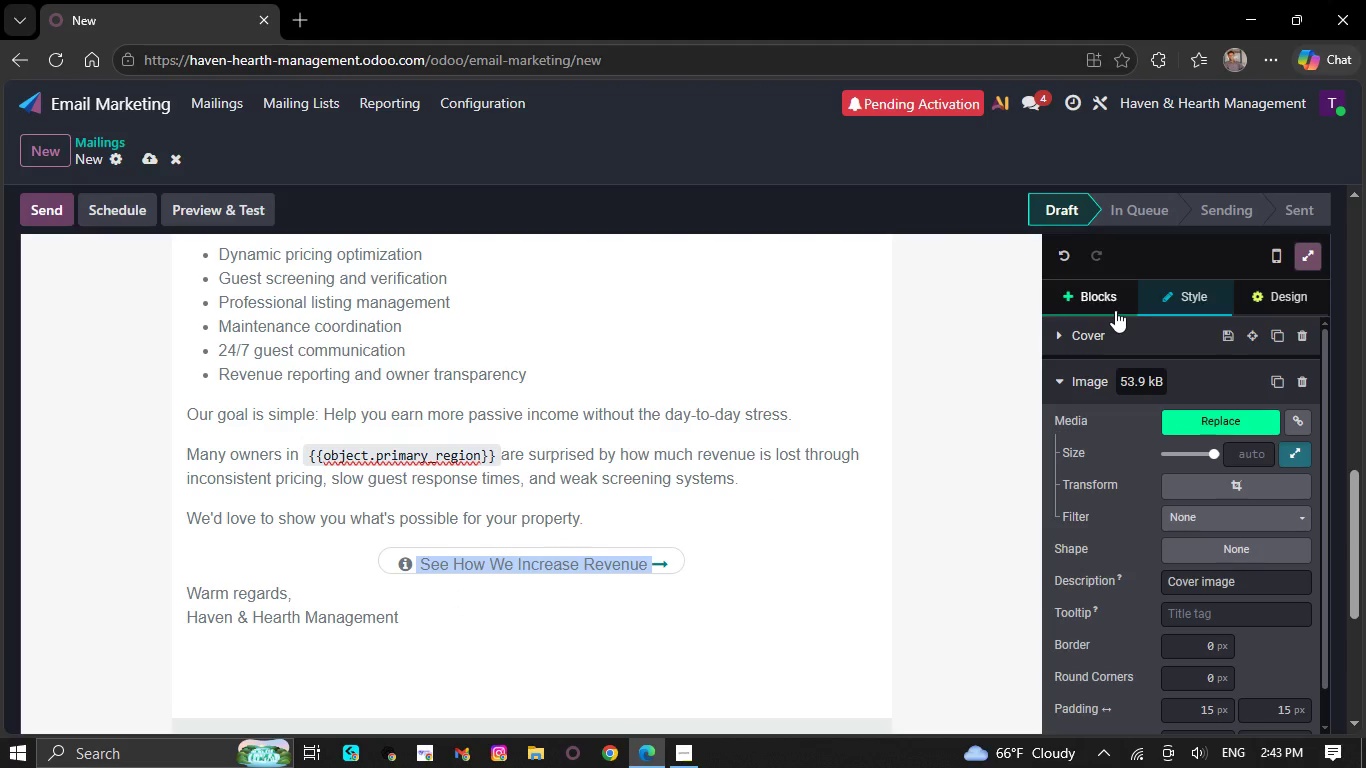 
wait(10.75)
 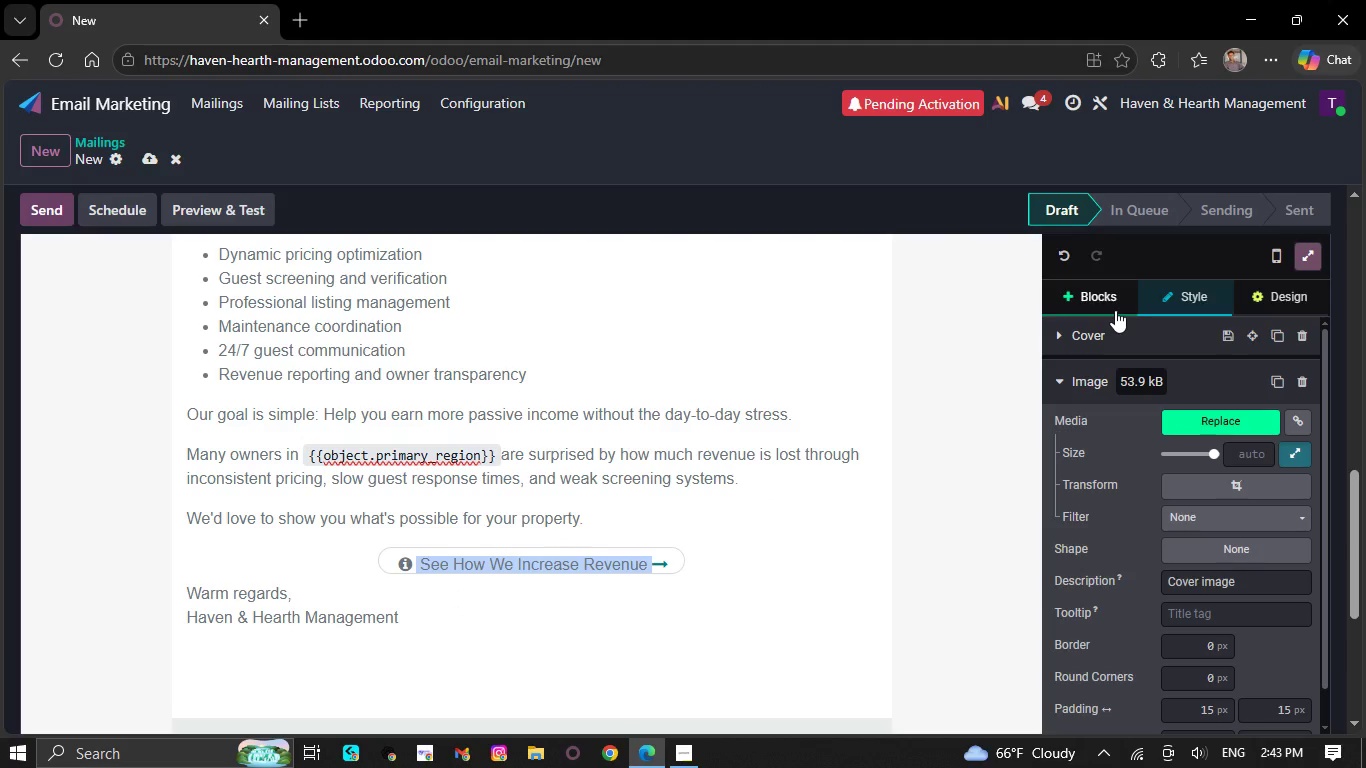 
left_click_drag(start_coordinate=[536, 567], to_coordinate=[542, 576])
 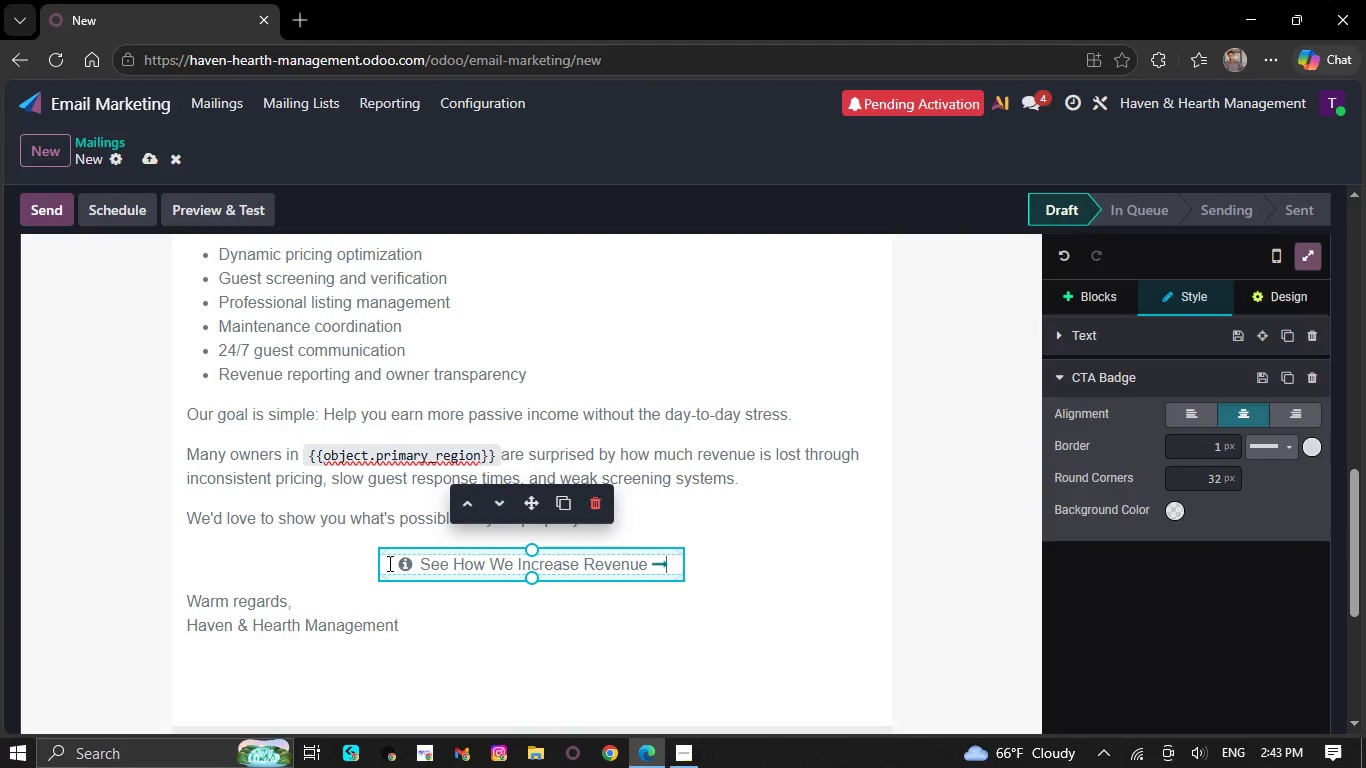 
left_click([387, 563])
 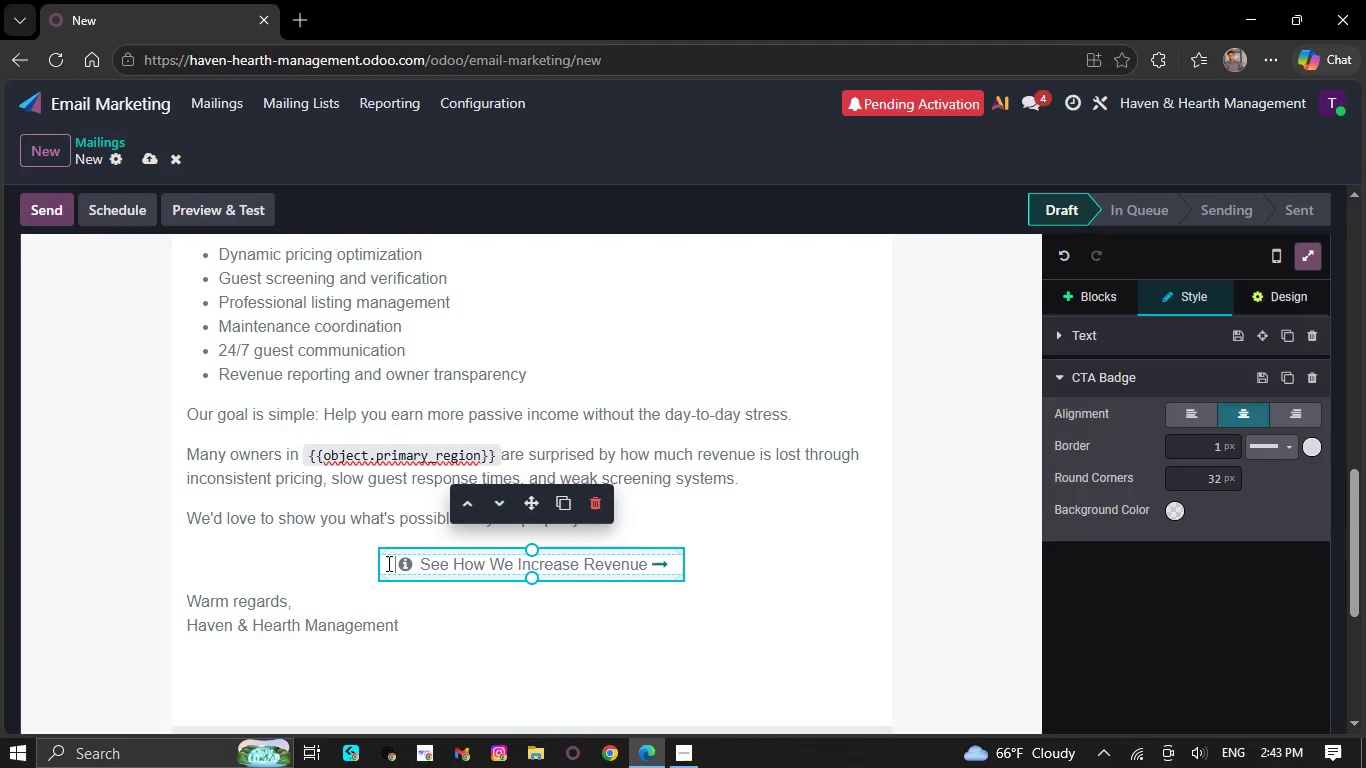 
left_click_drag(start_coordinate=[387, 563], to_coordinate=[664, 553])
 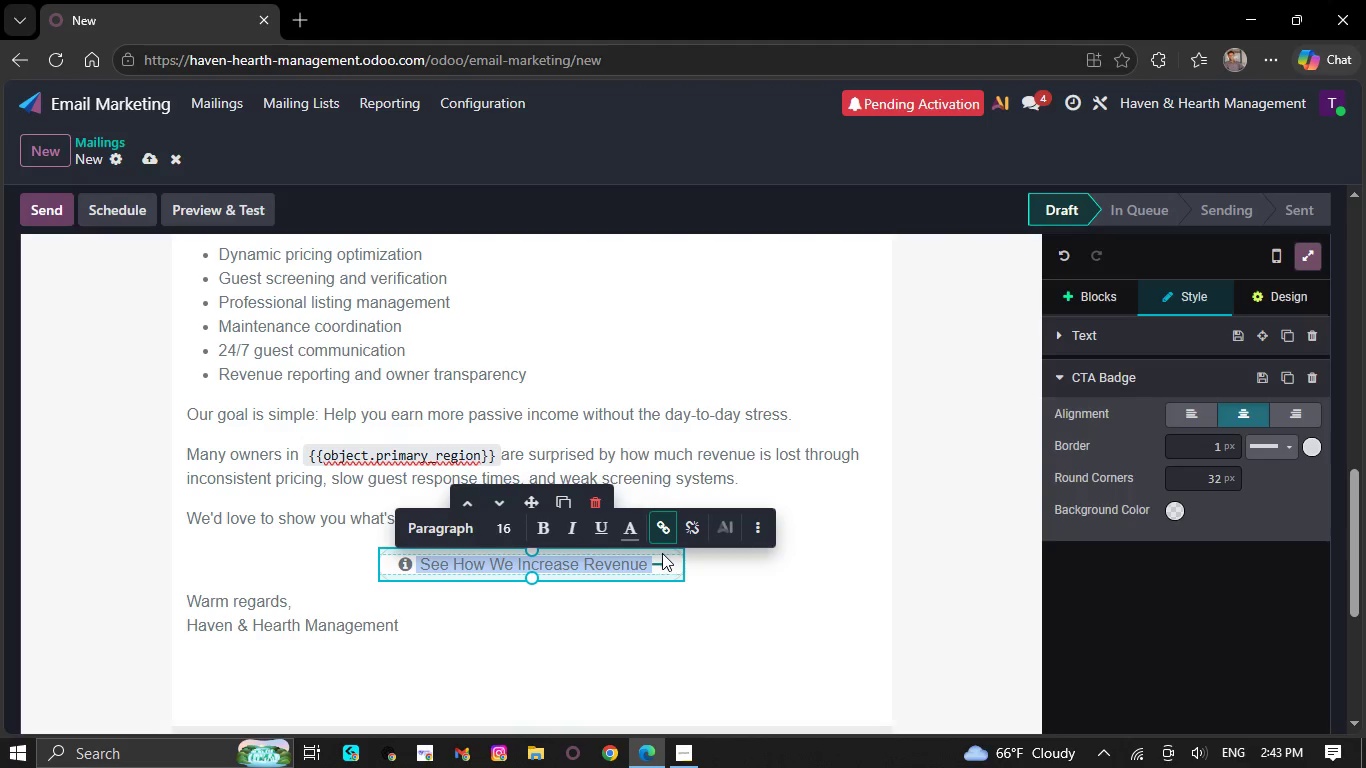 
mouse_move([623, 478])
 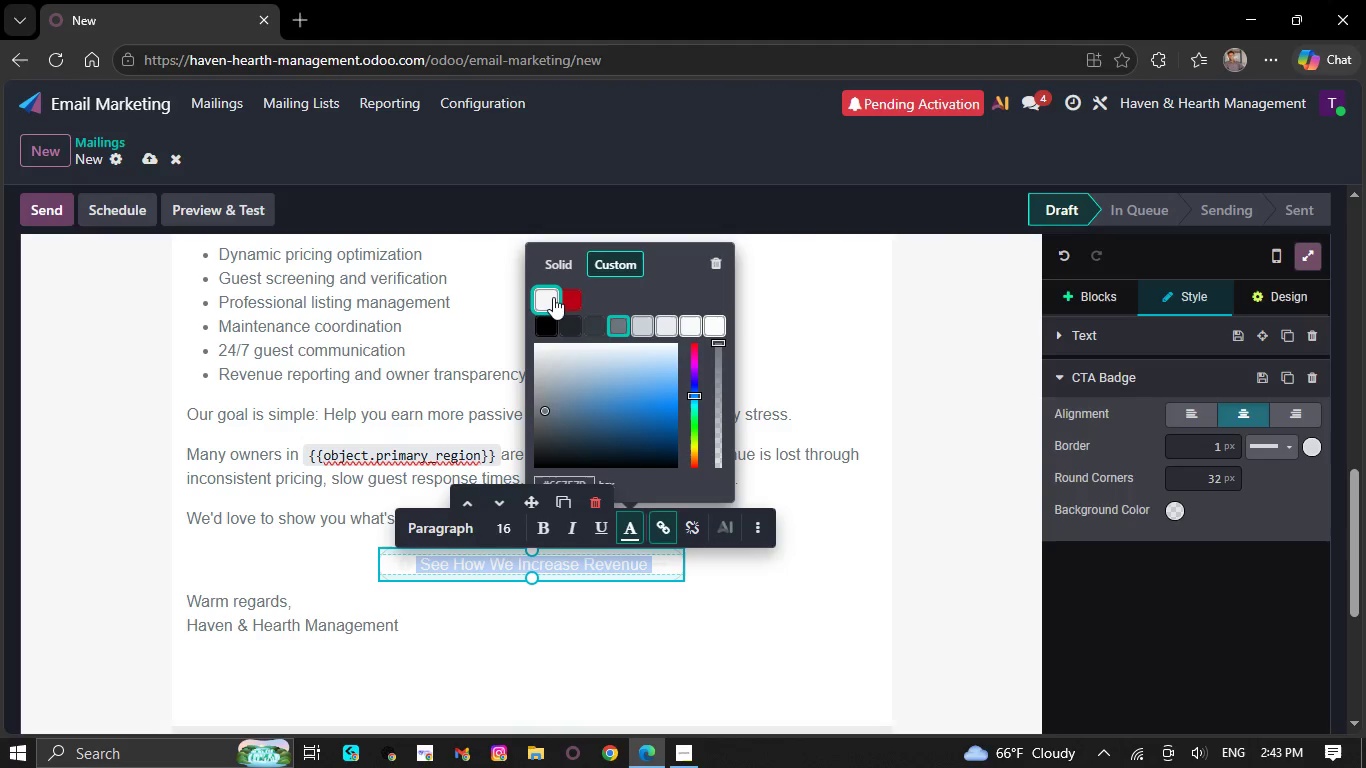 
left_click([553, 297])
 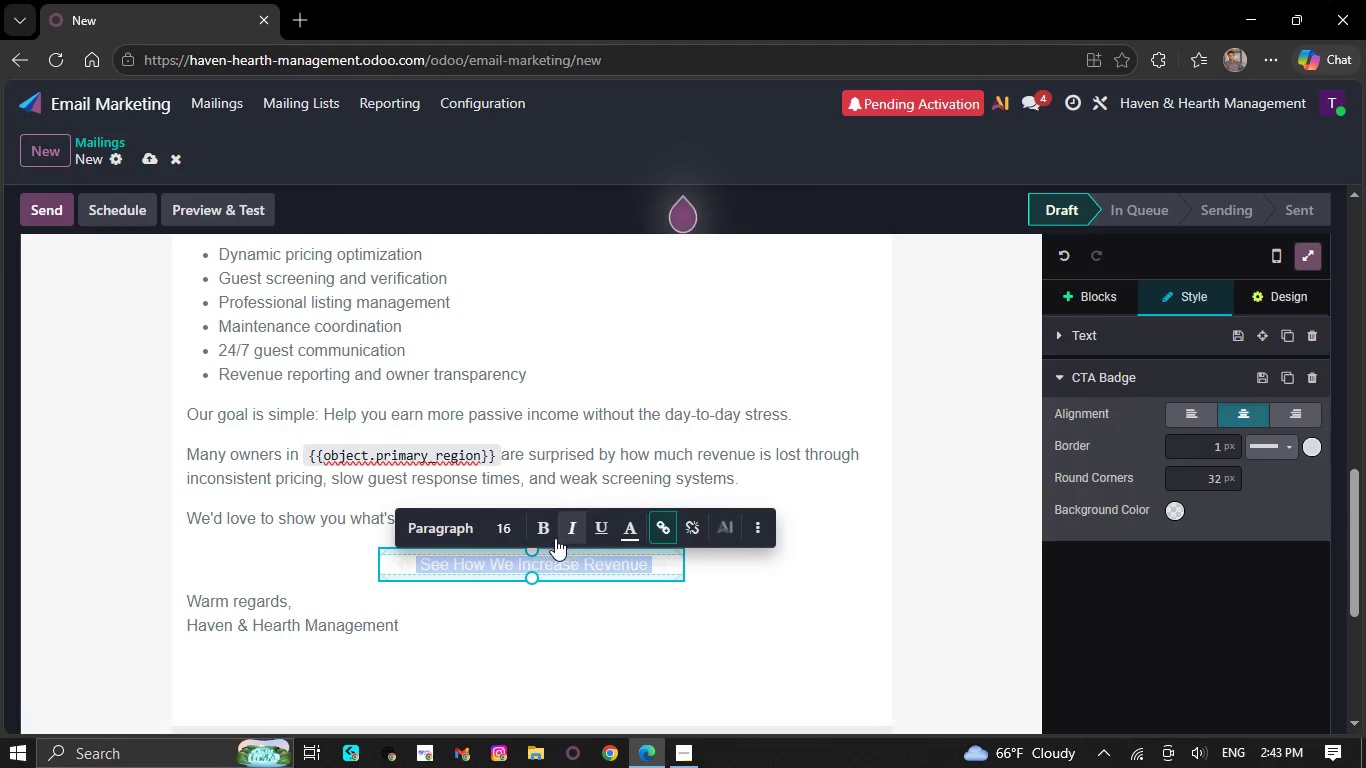 
left_click([538, 535])
 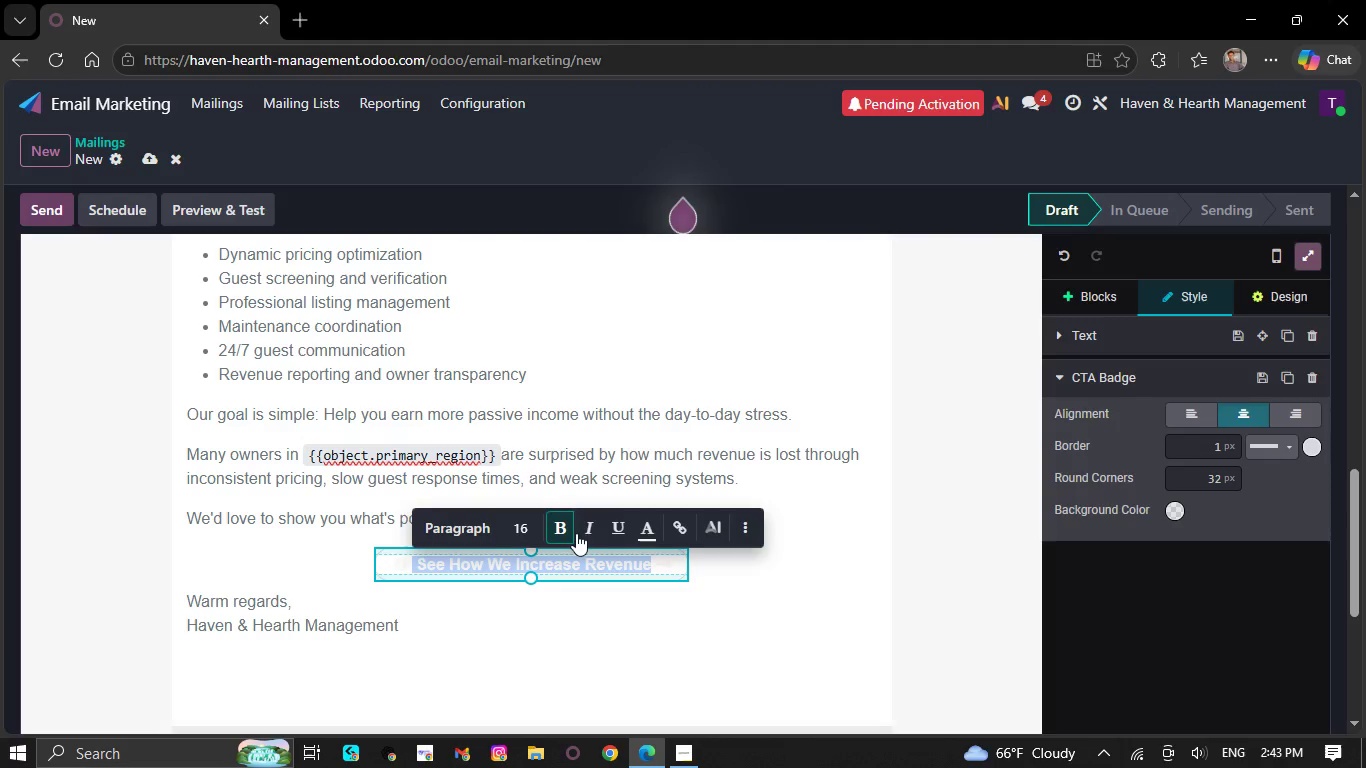 
left_click([583, 533])
 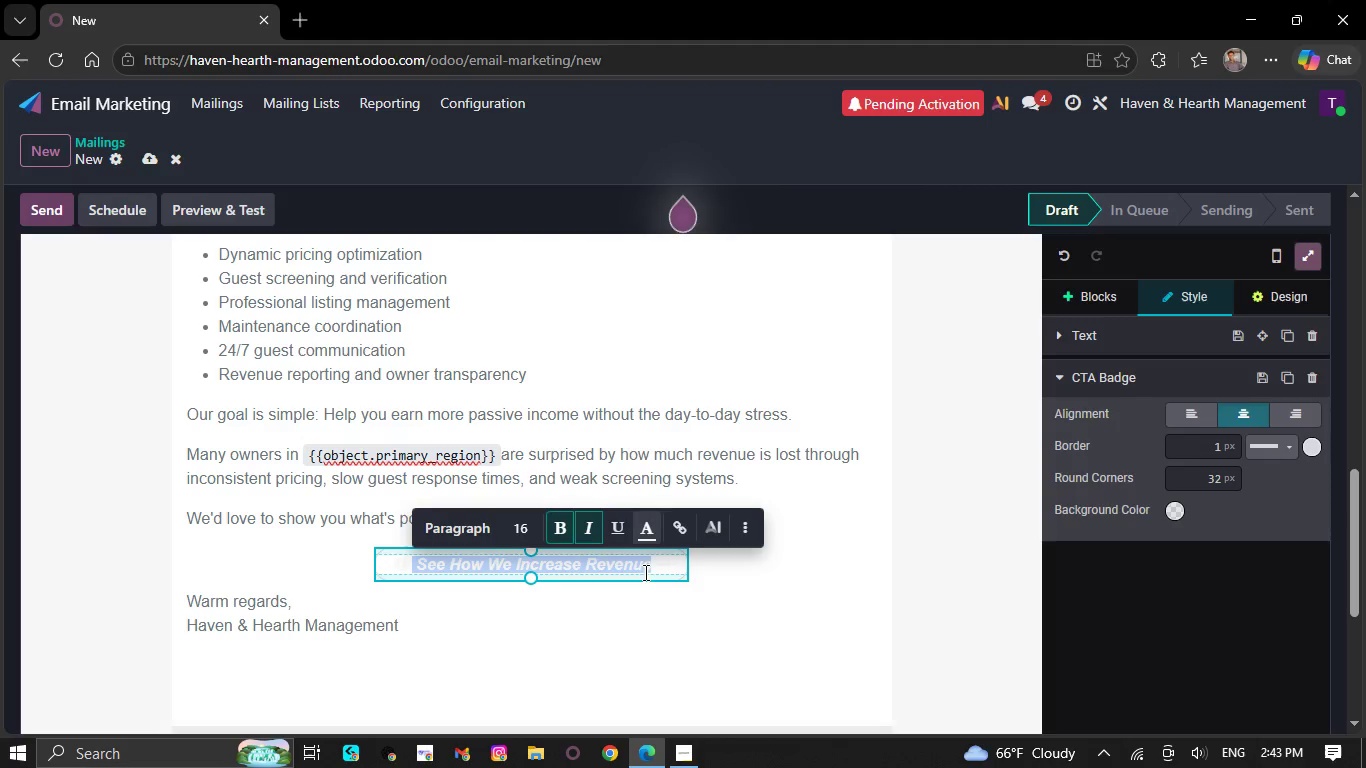 
left_click_drag(start_coordinate=[656, 670], to_coordinate=[656, 675])
 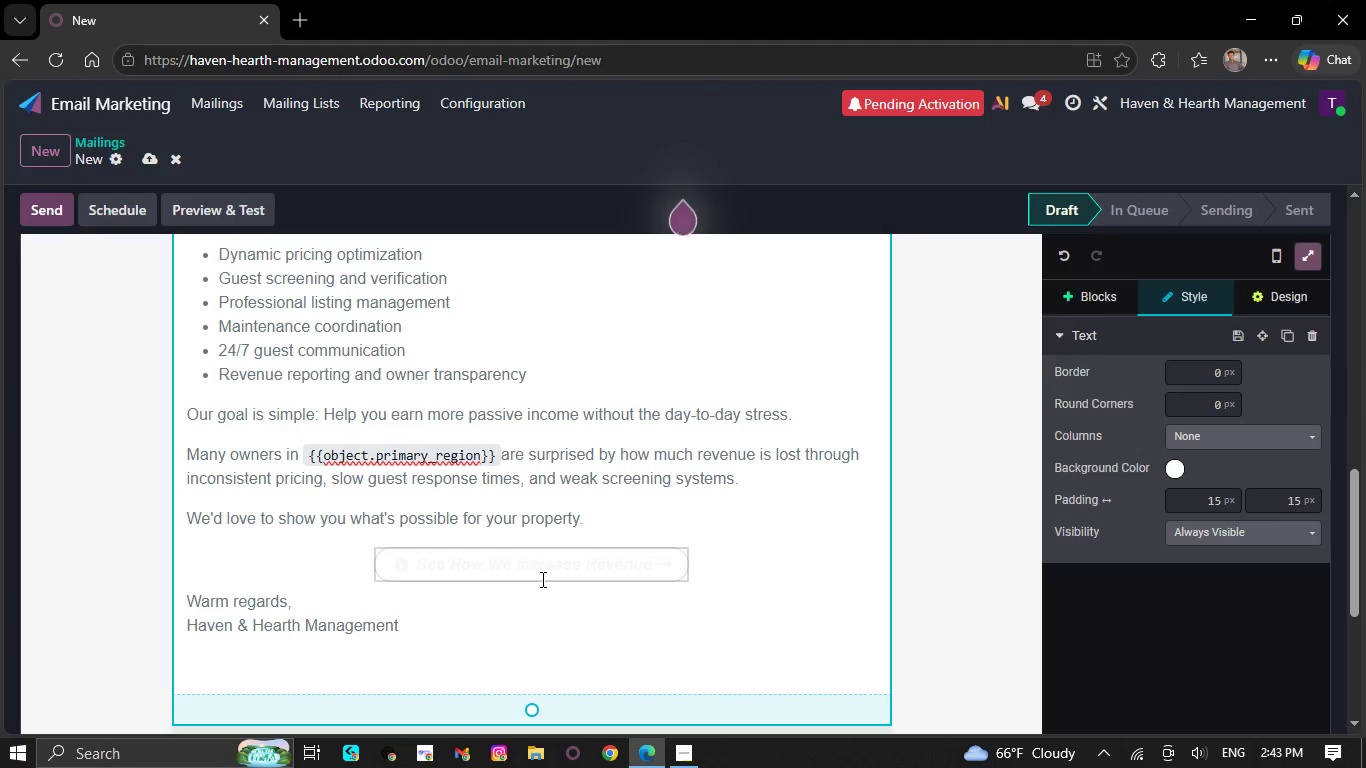 
left_click([539, 576])
 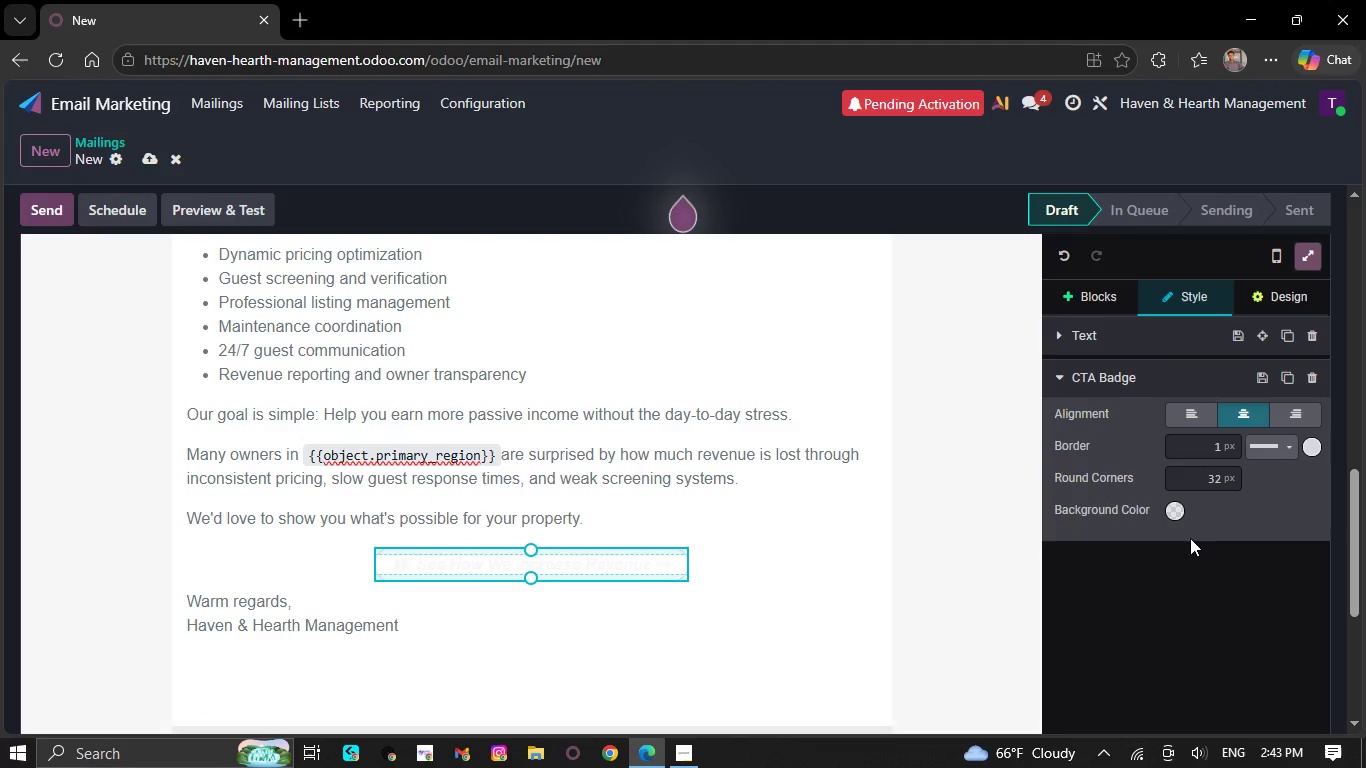 
left_click([1172, 509])
 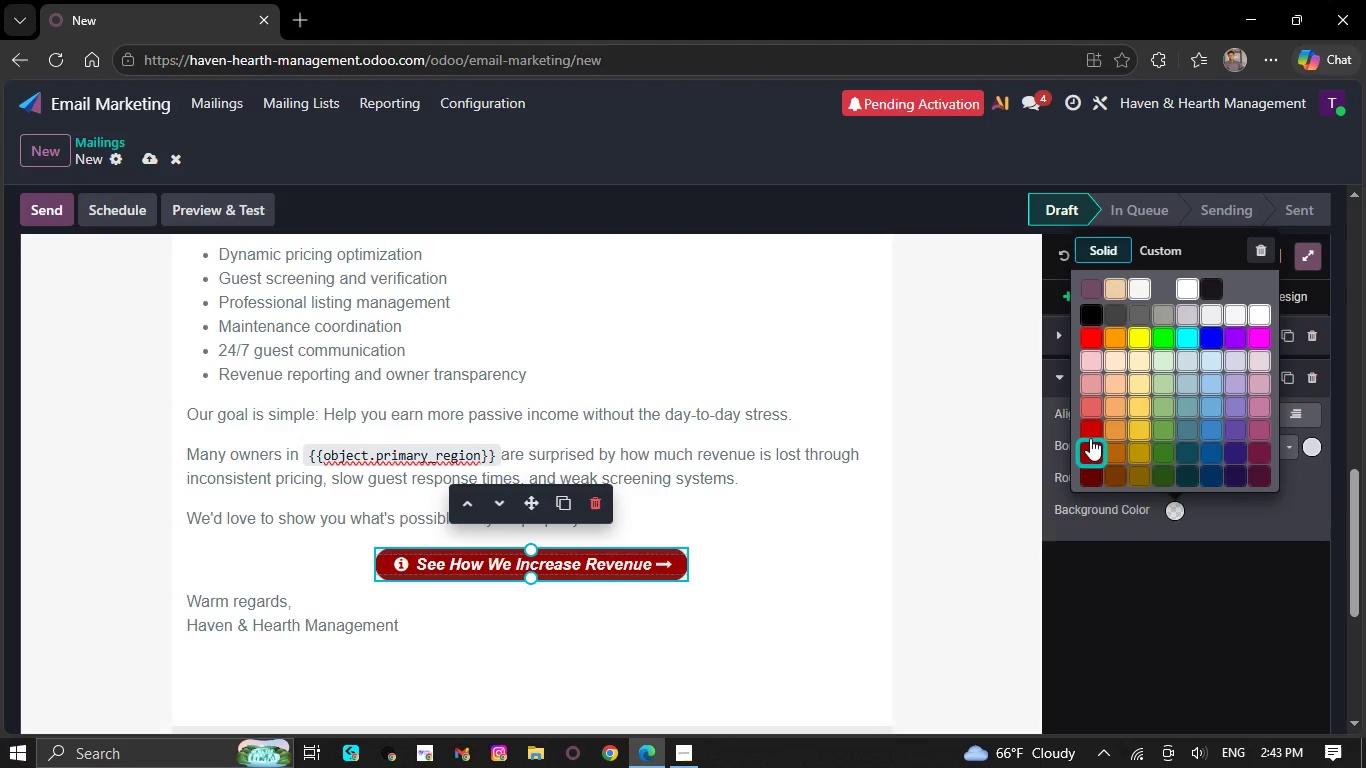 
left_click([1092, 433])
 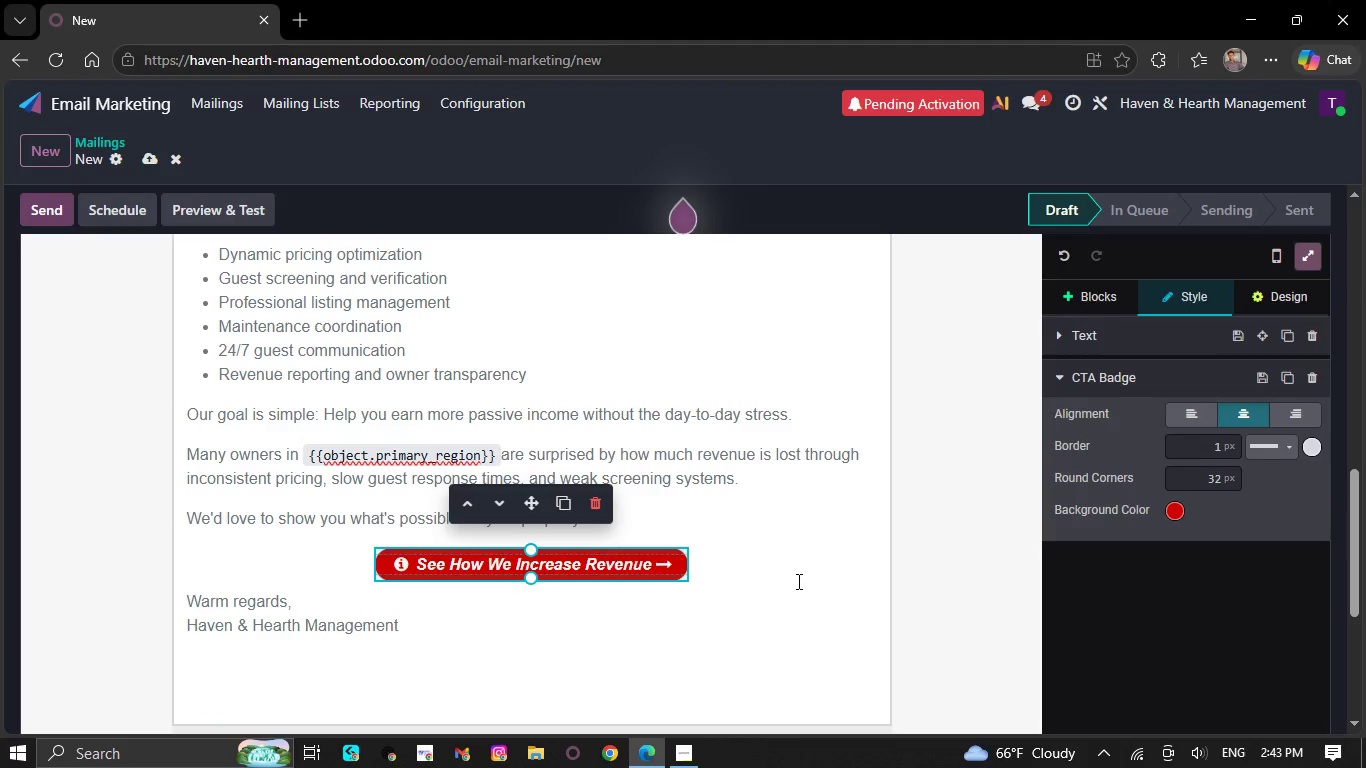 
left_click([797, 580])
 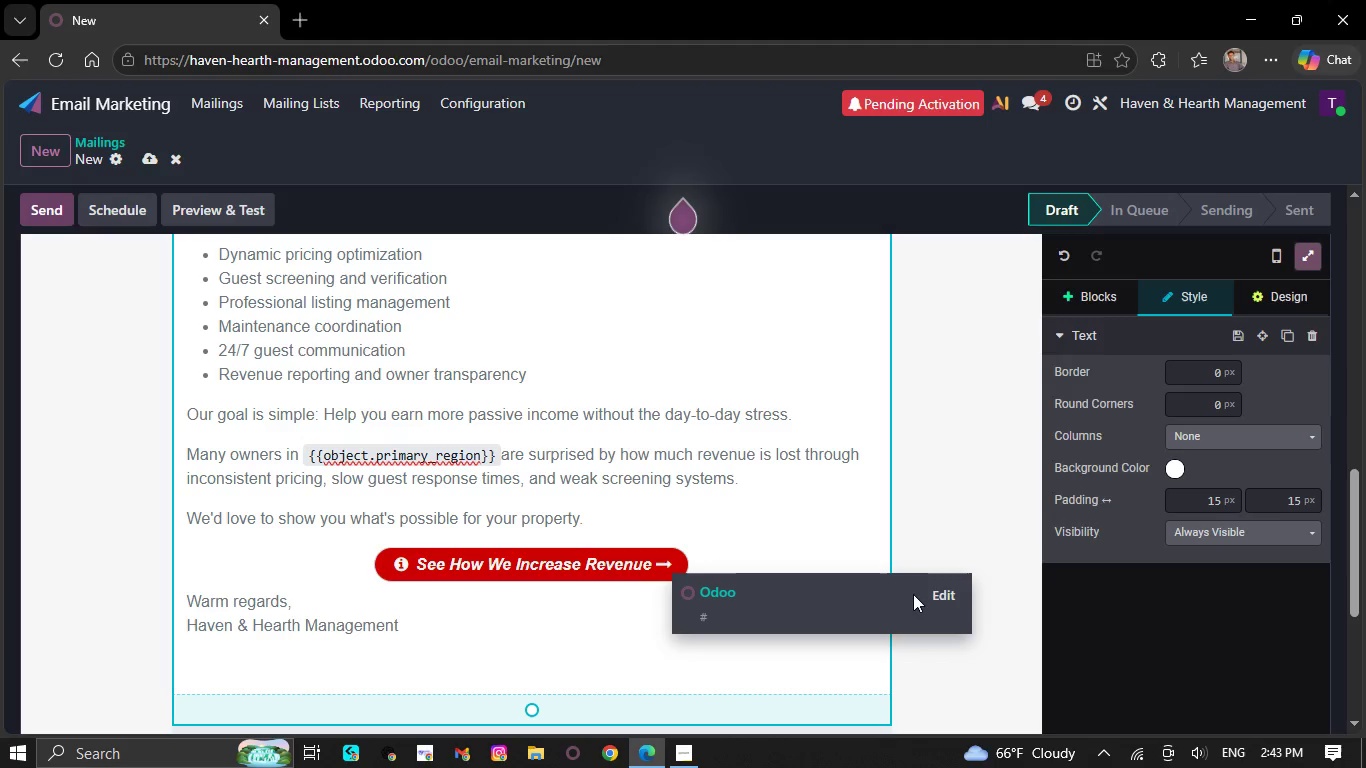 
left_click([947, 598])
 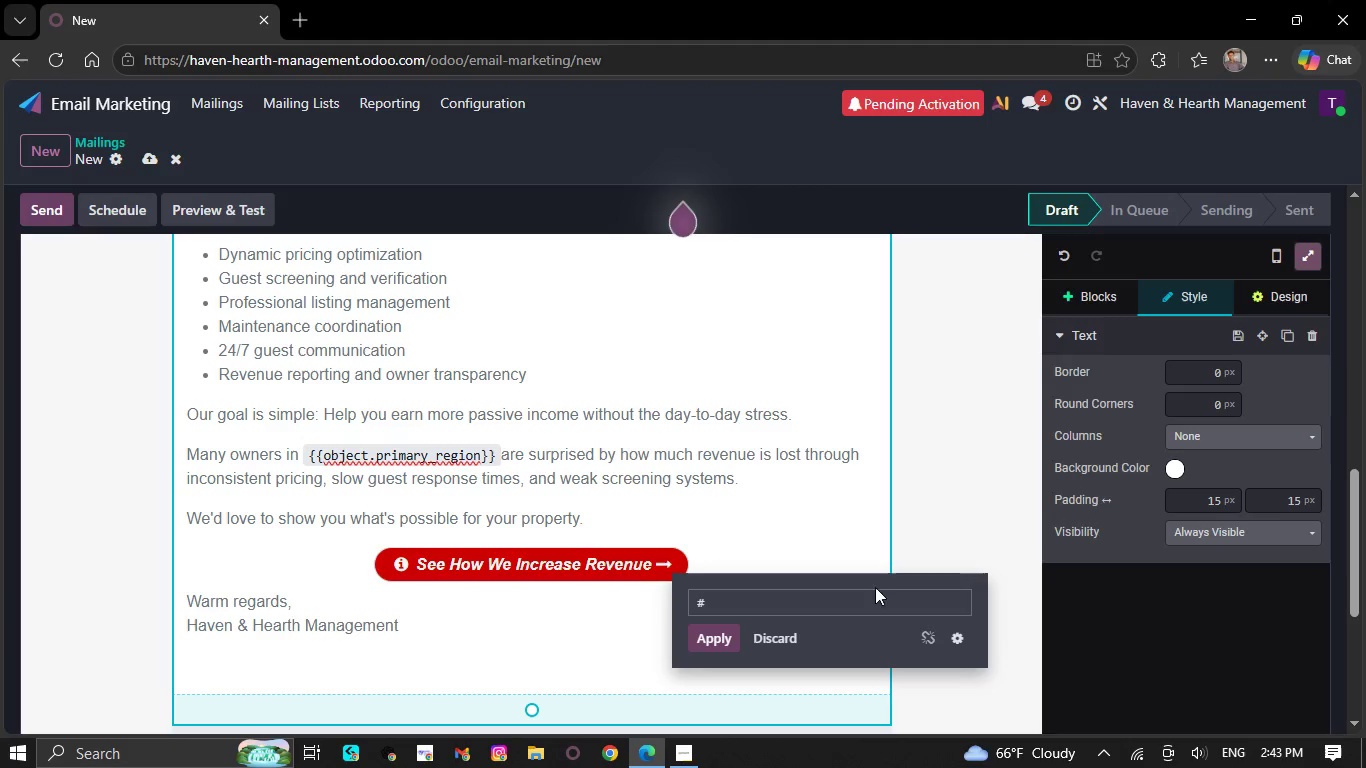 
left_click([872, 596])
 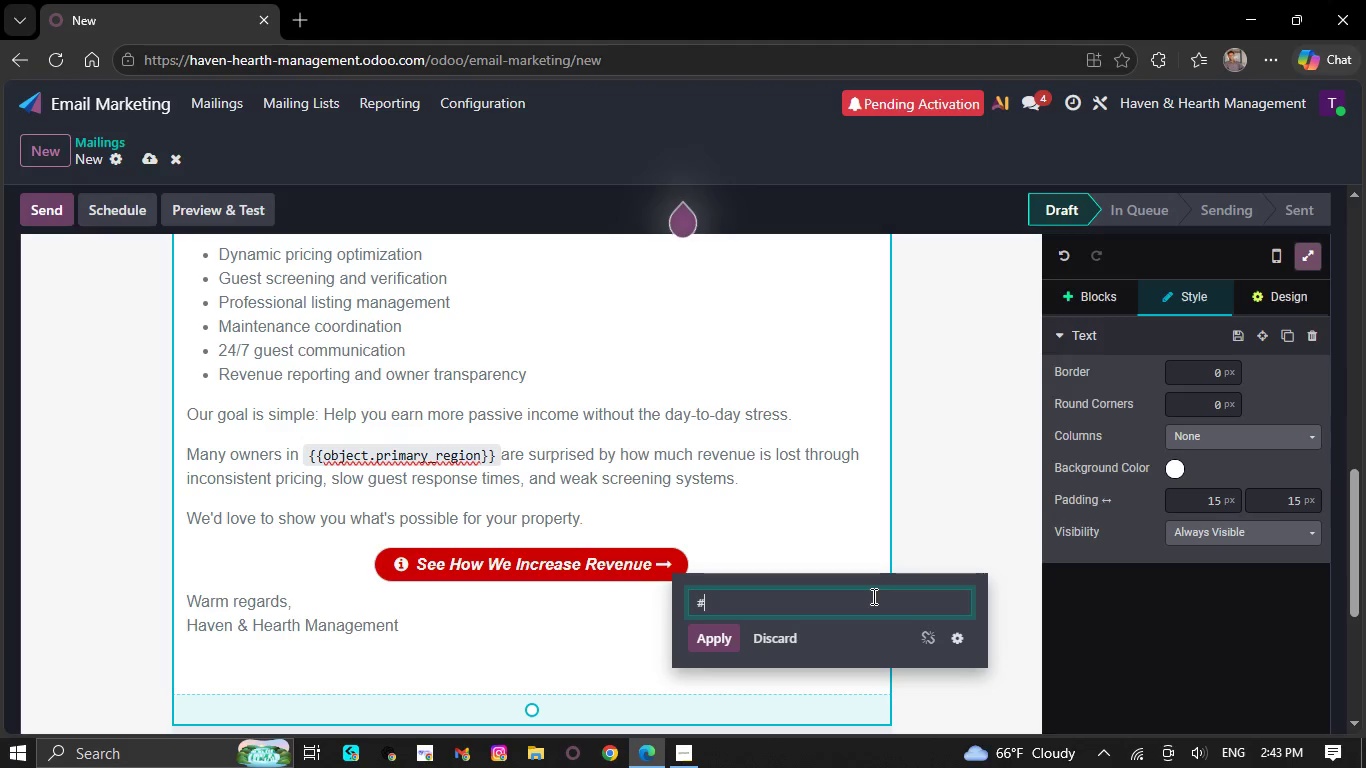 
key(Backspace)
type(https://www.he)
key(Backspace)
type(avenheartmanagement.com/revenue-strategy)
 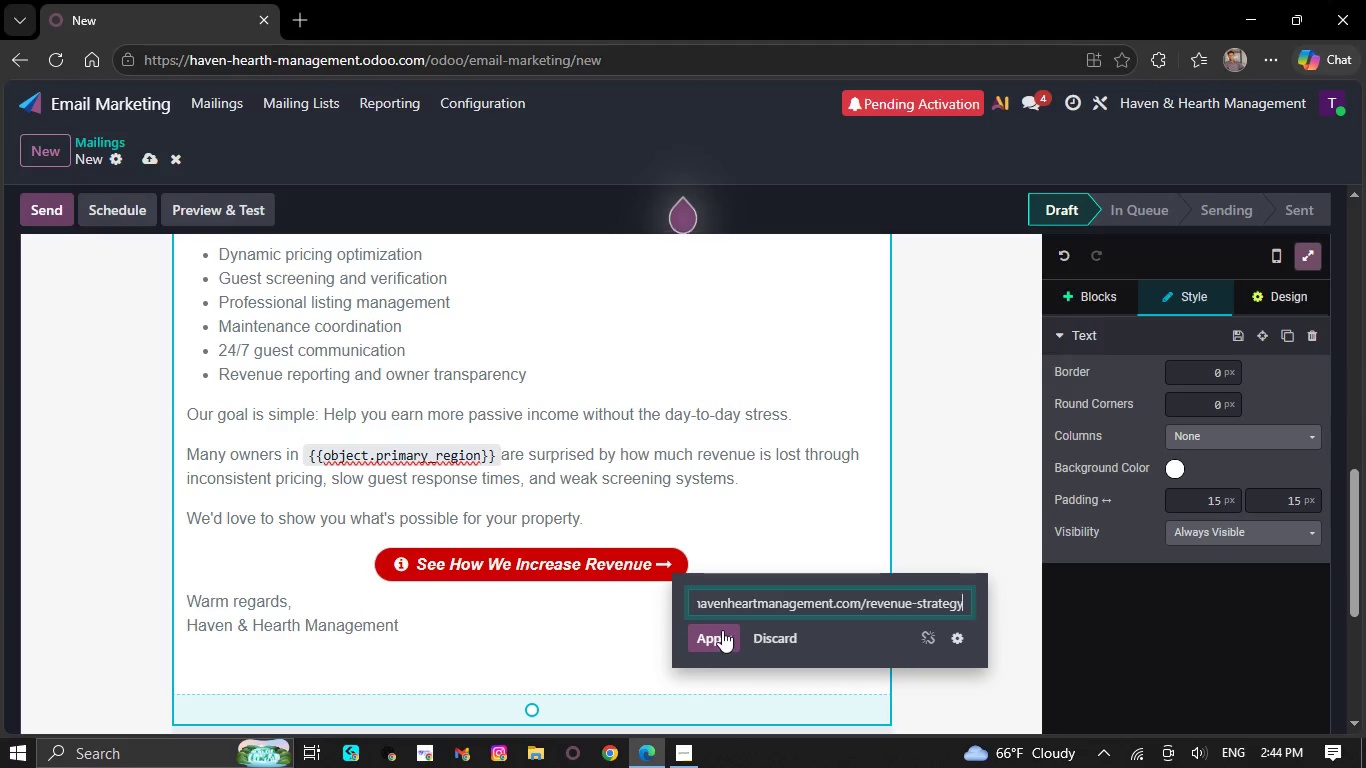 
left_click([722, 628])
 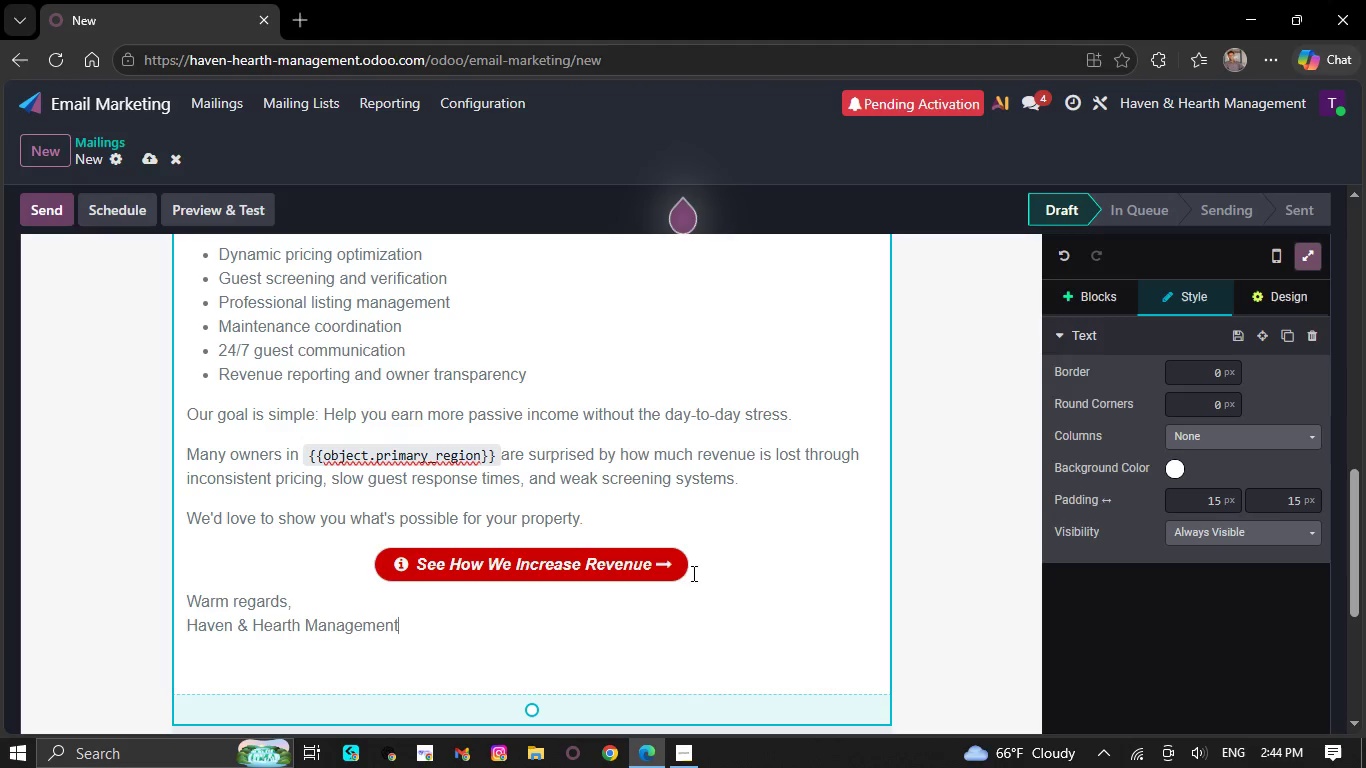 
scroll: coordinate [653, 529], scroll_direction: up, amount: 9.0
 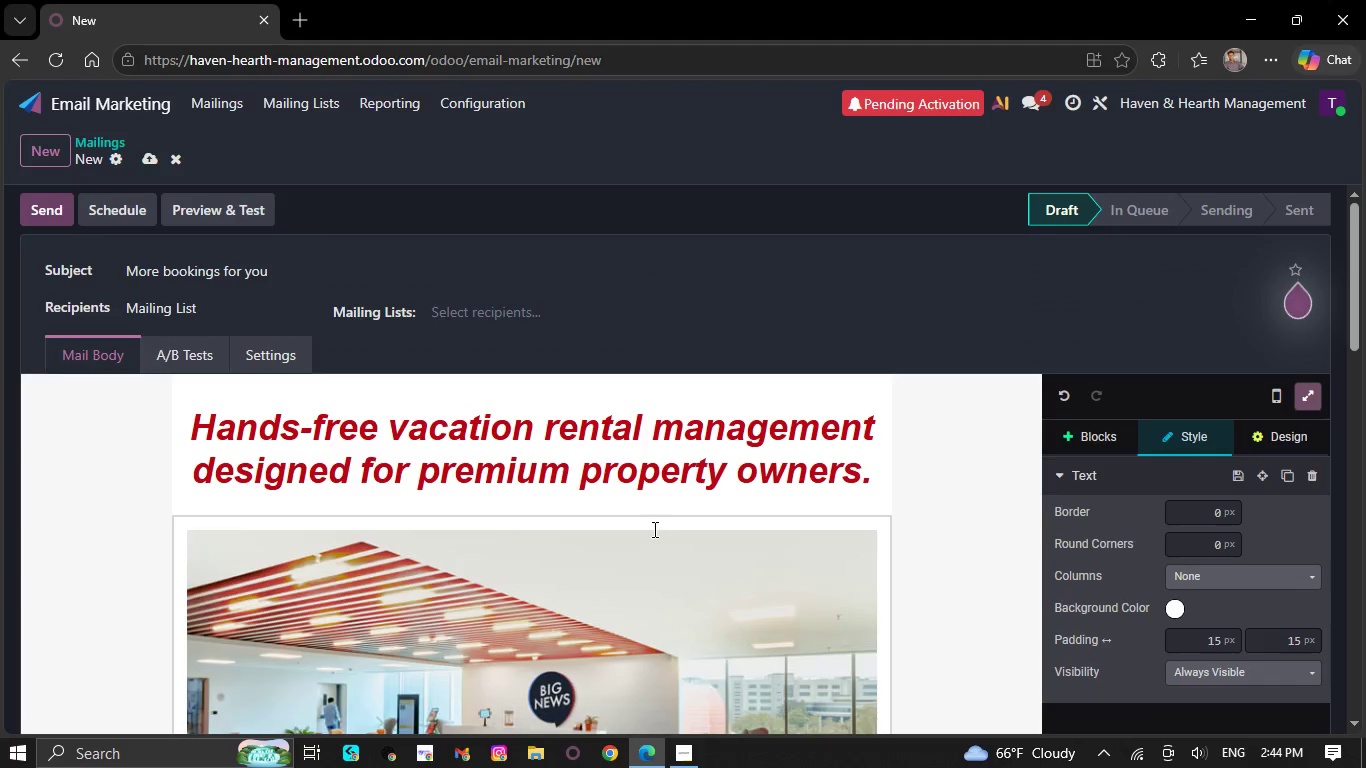 
scroll: coordinate [653, 529], scroll_direction: down, amount: 1.0
 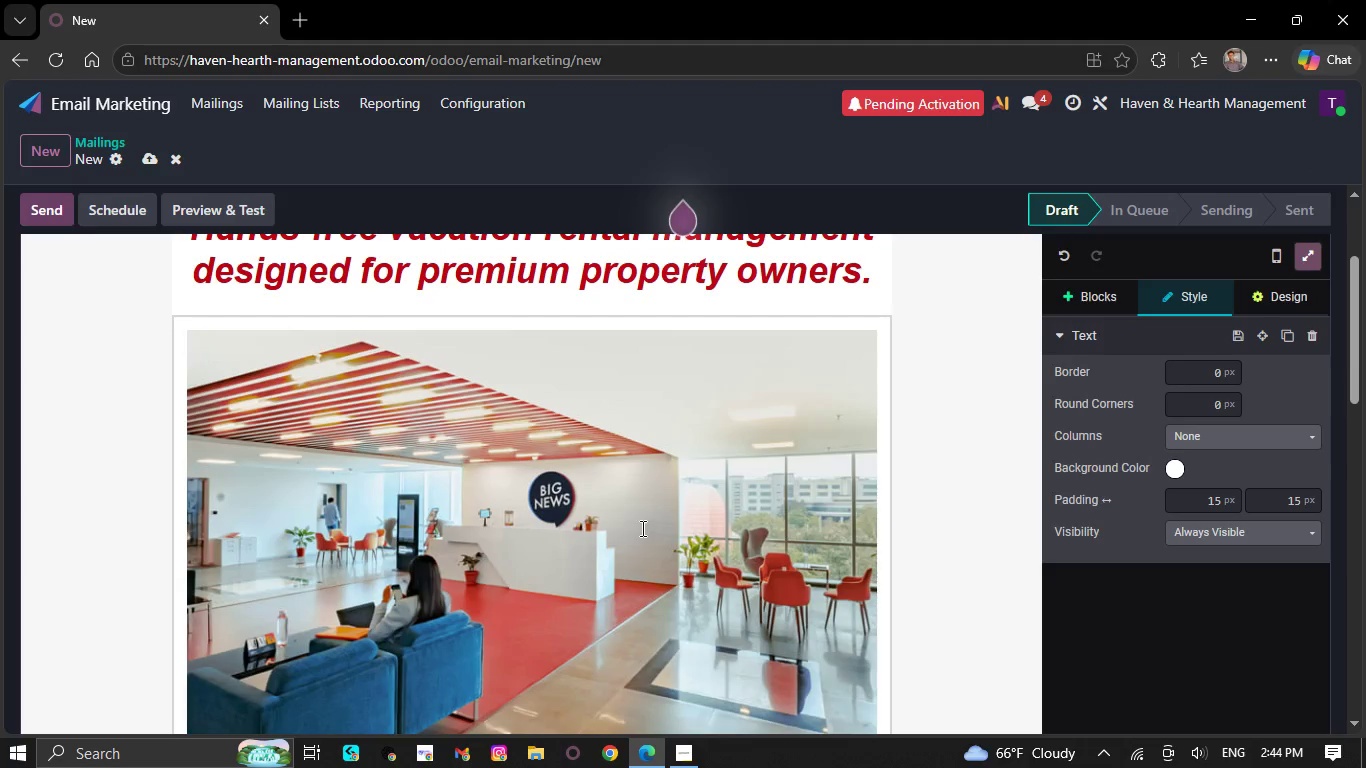 
double_click([580, 526])
 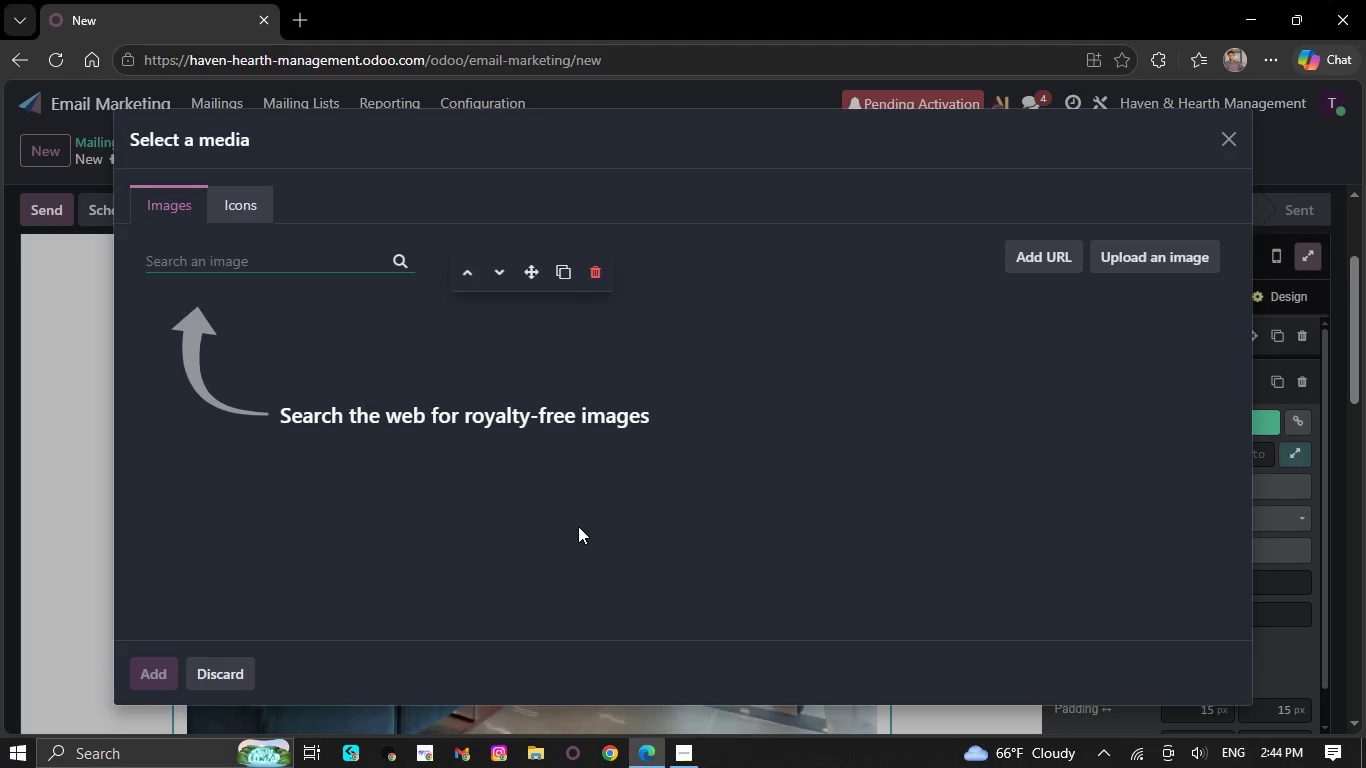 
type(Luxury vacatio rental e)
 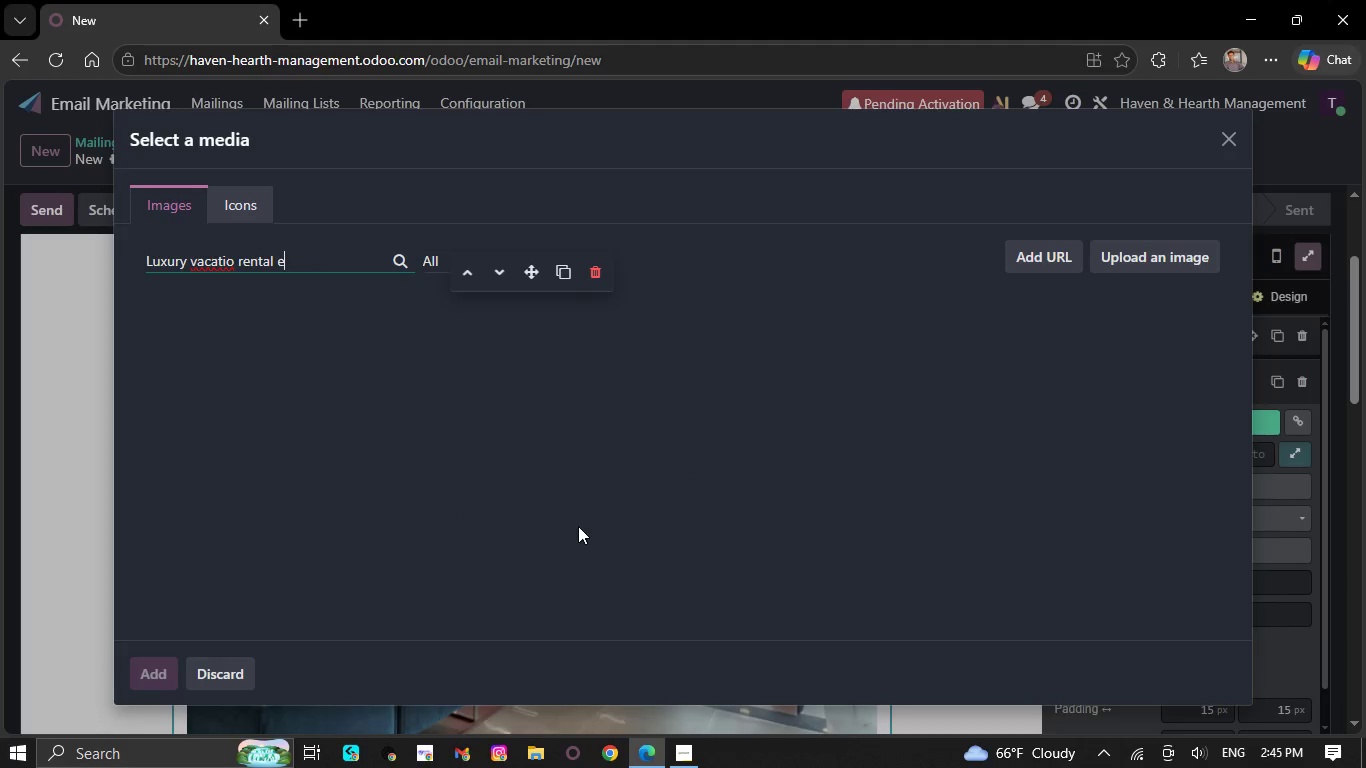 
key(X)
 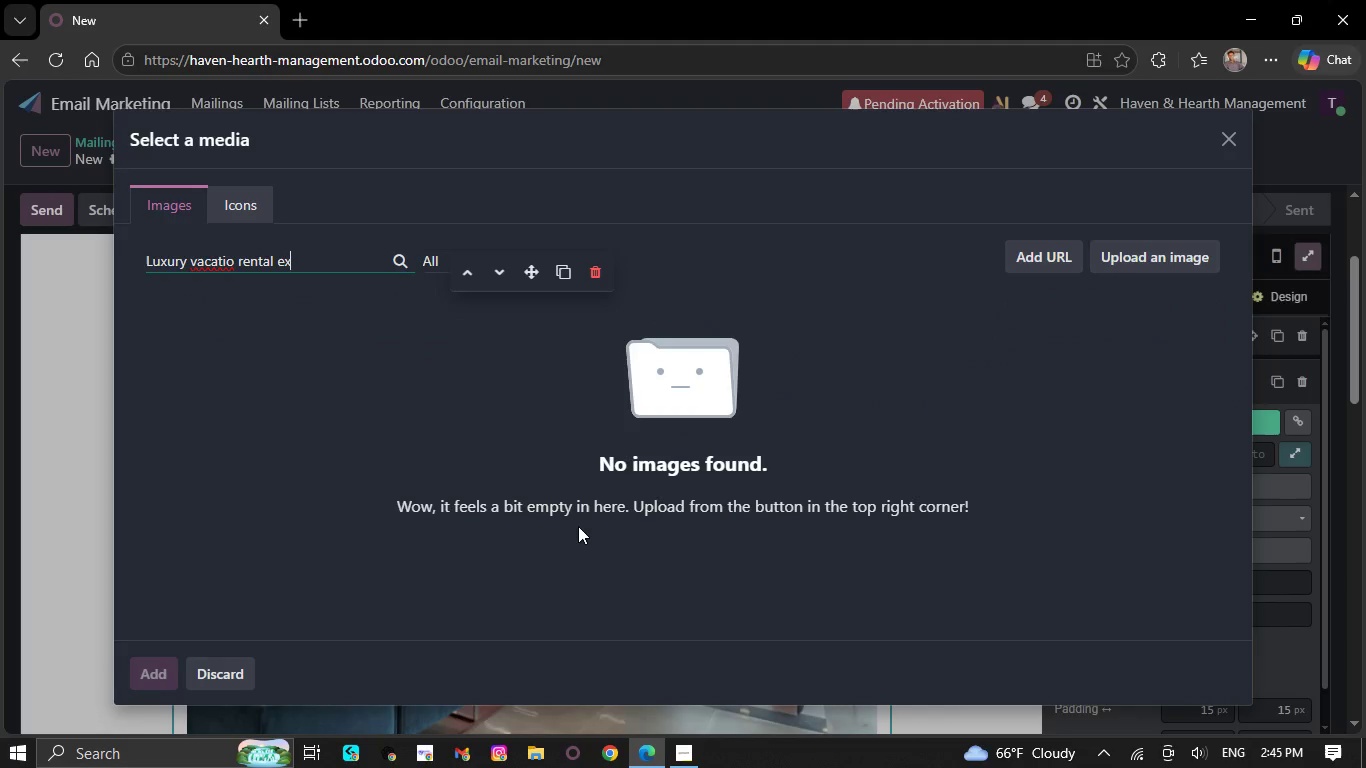 
wait(7.55)
 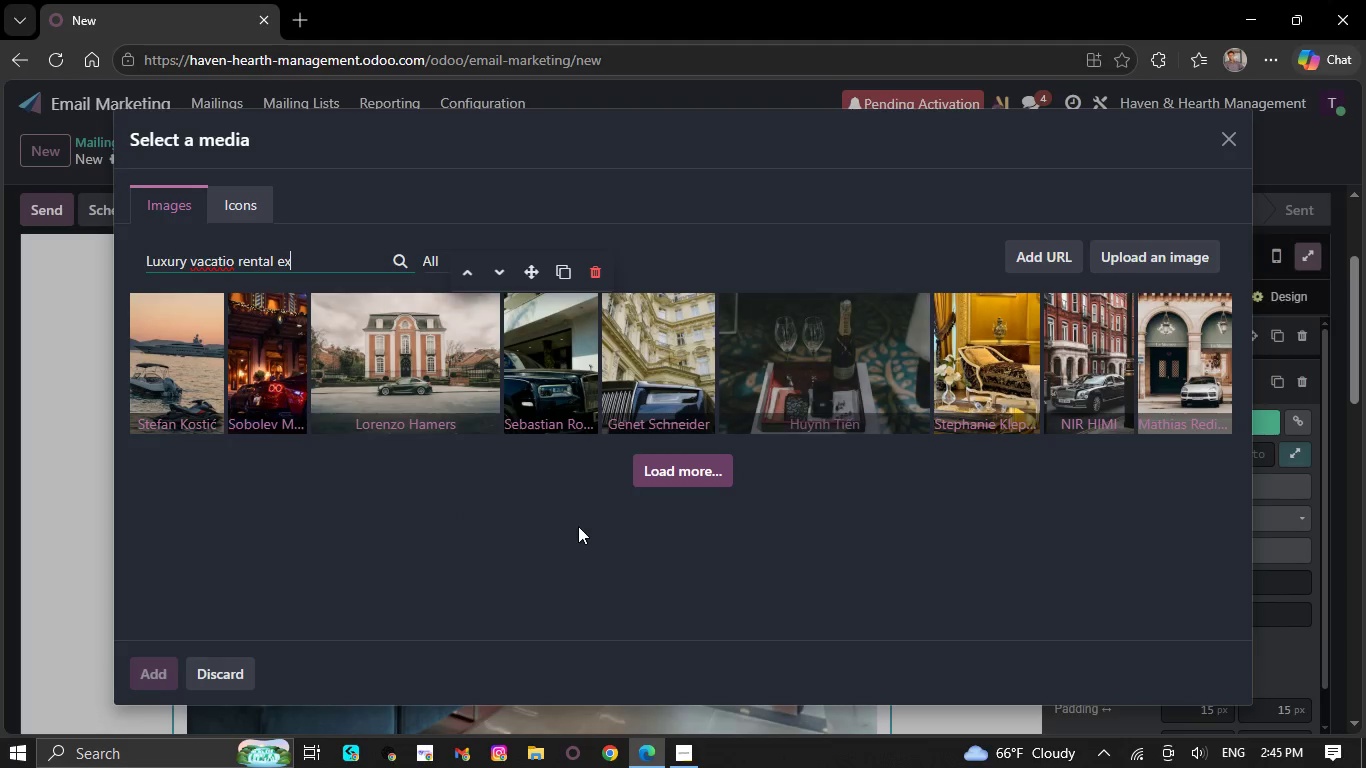 
key(E)
 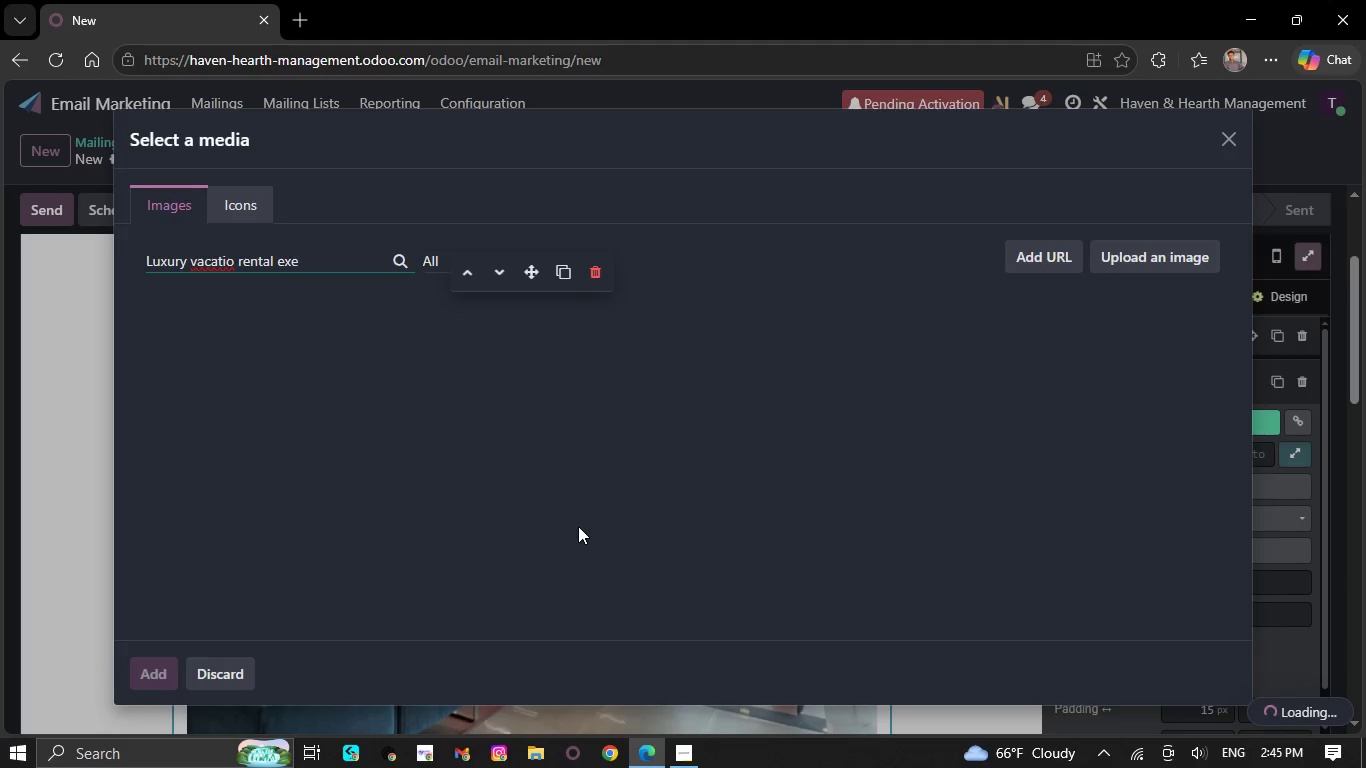 
key(Backspace)
type(terior)
 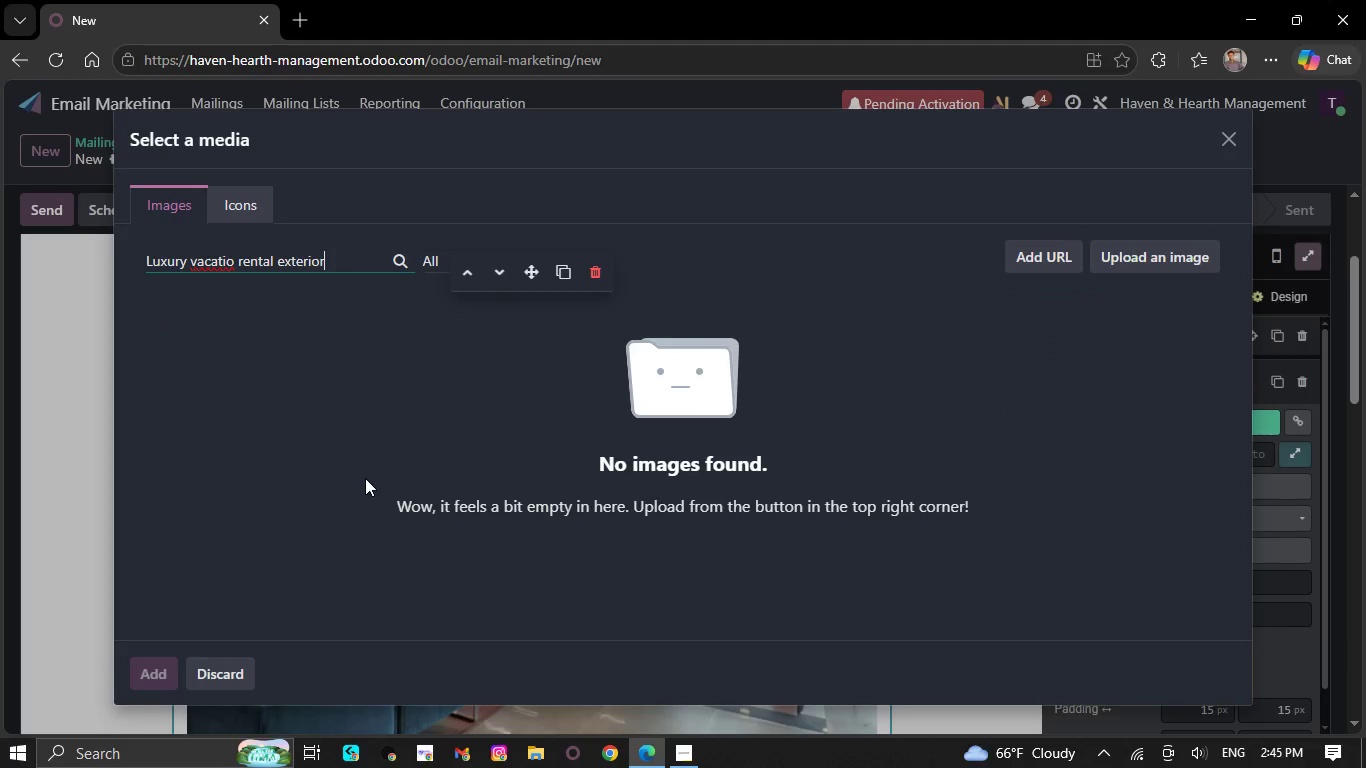 
wait(6.19)
 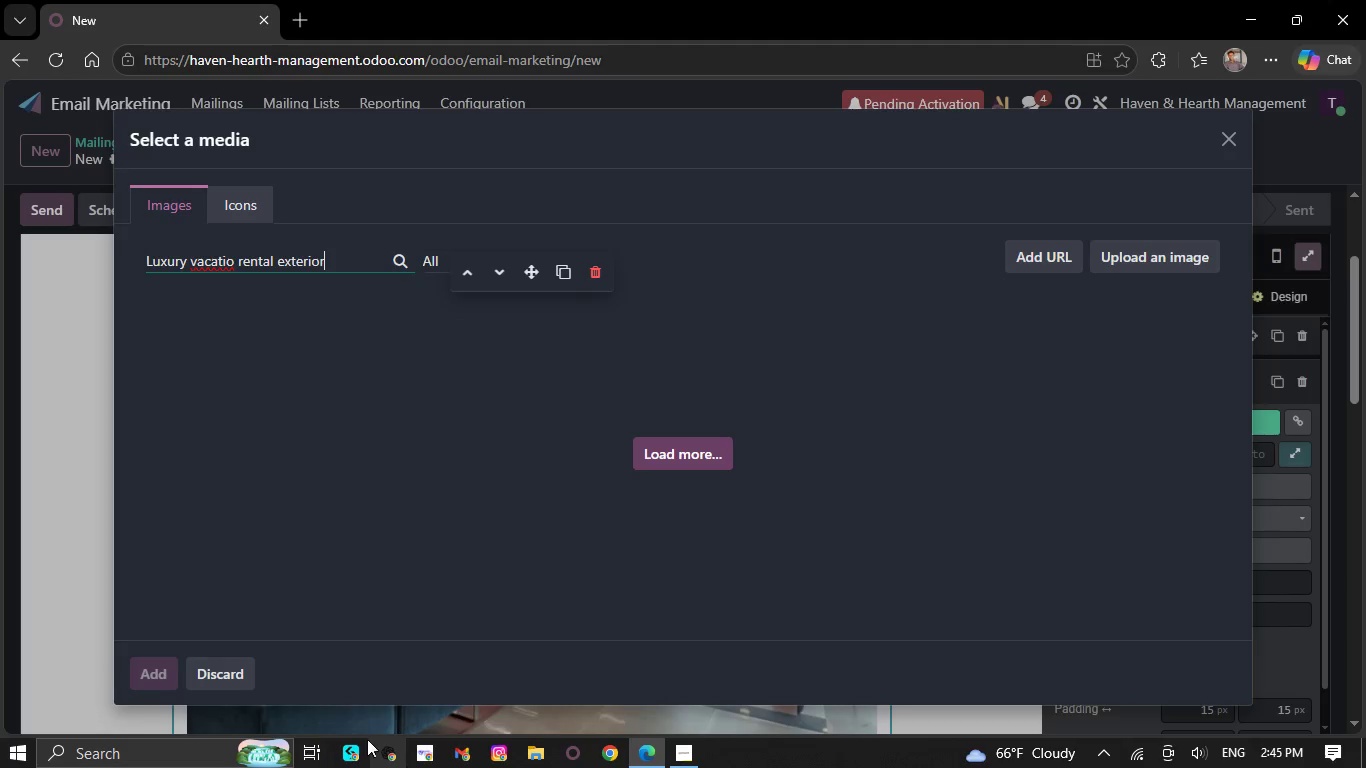 
right_click([205, 260])
 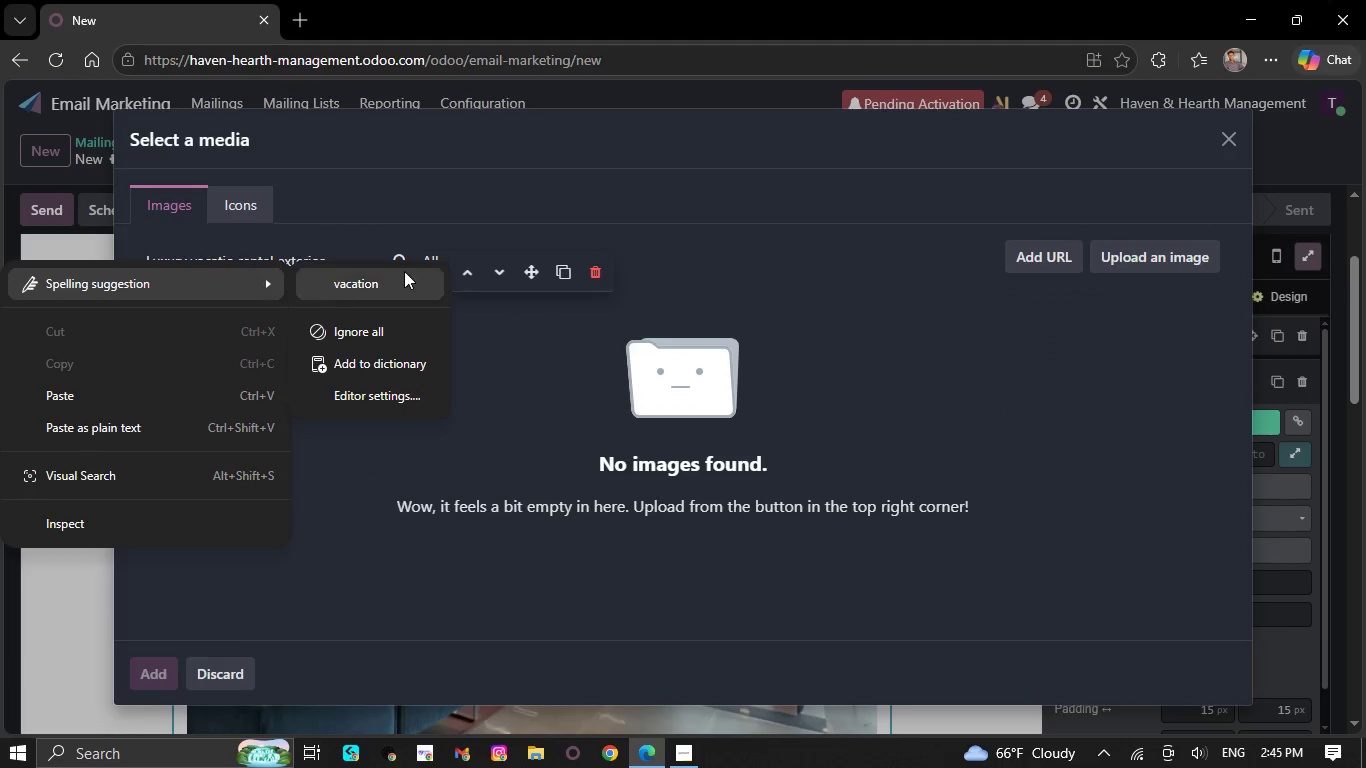 
left_click([404, 271])
 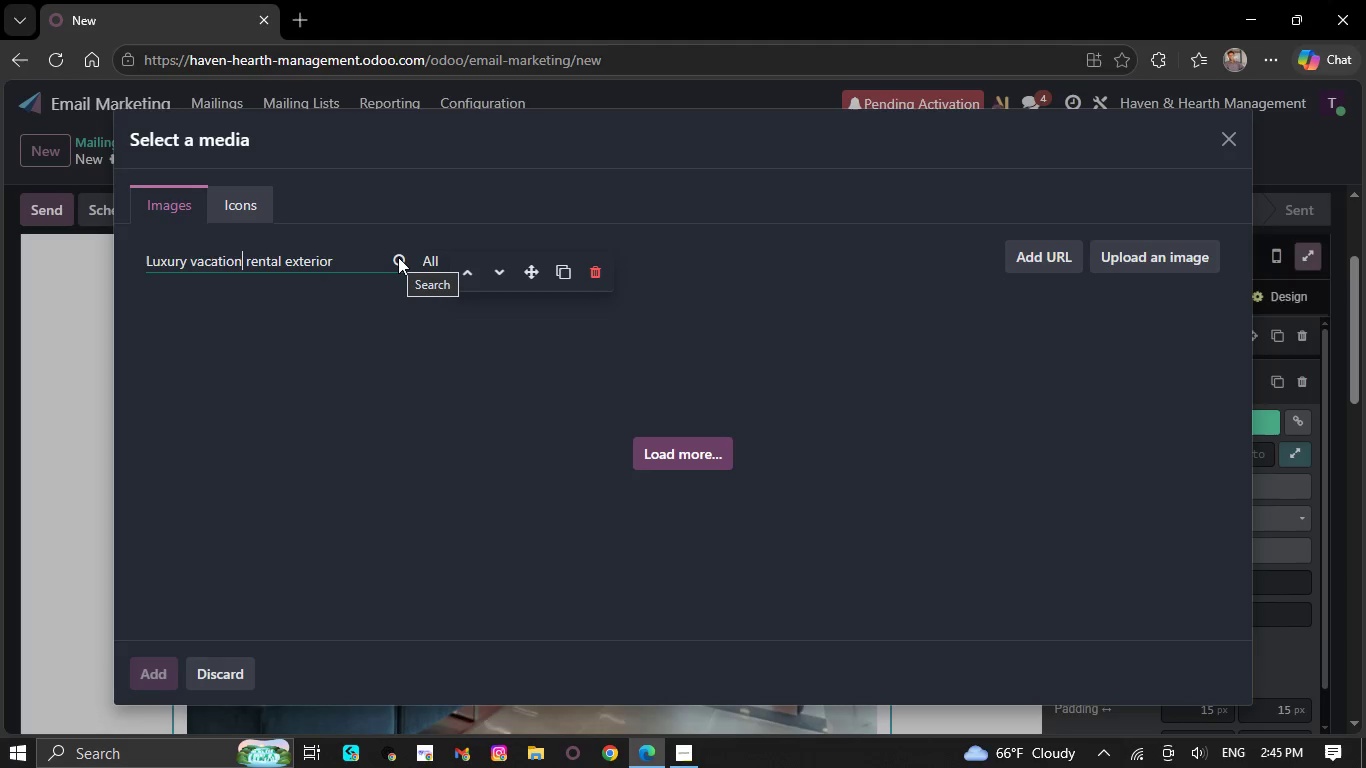 
wait(6.15)
 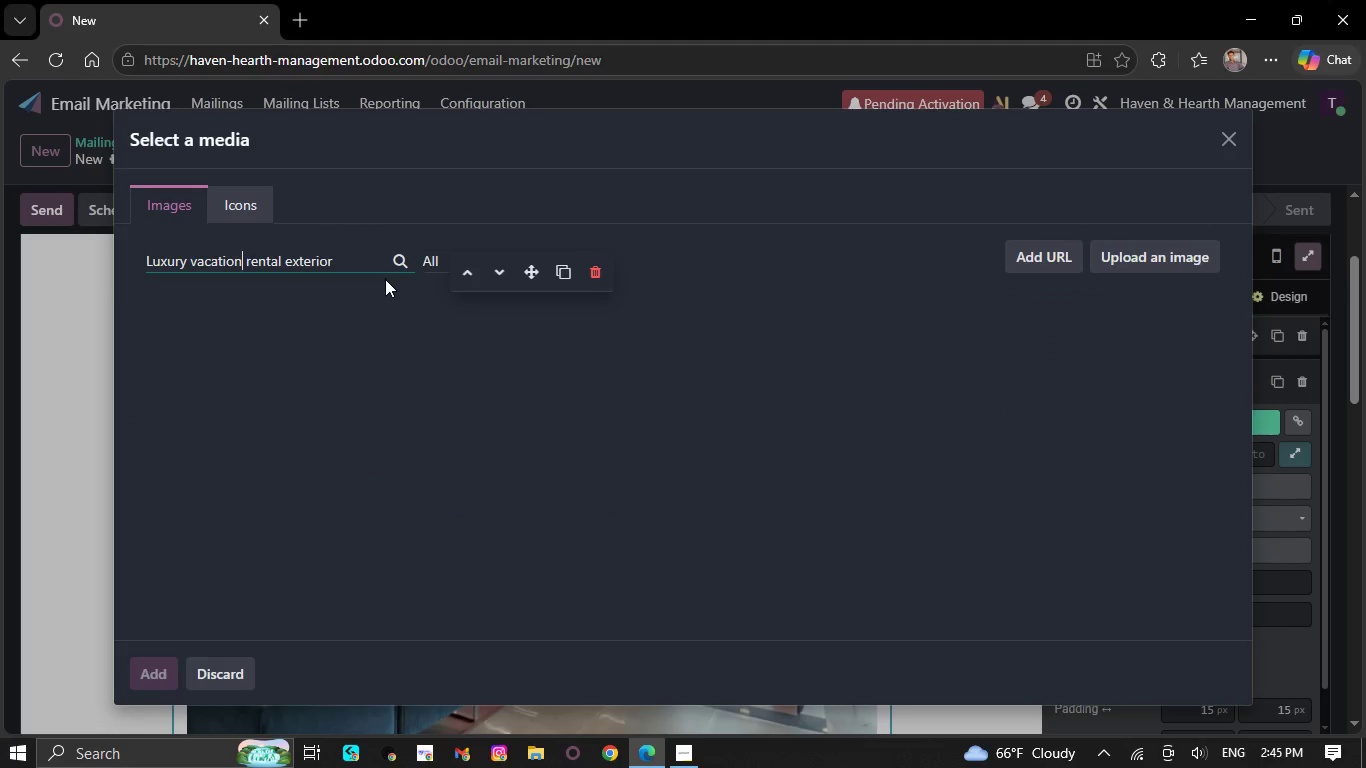 
mouse_move([557, 366])
 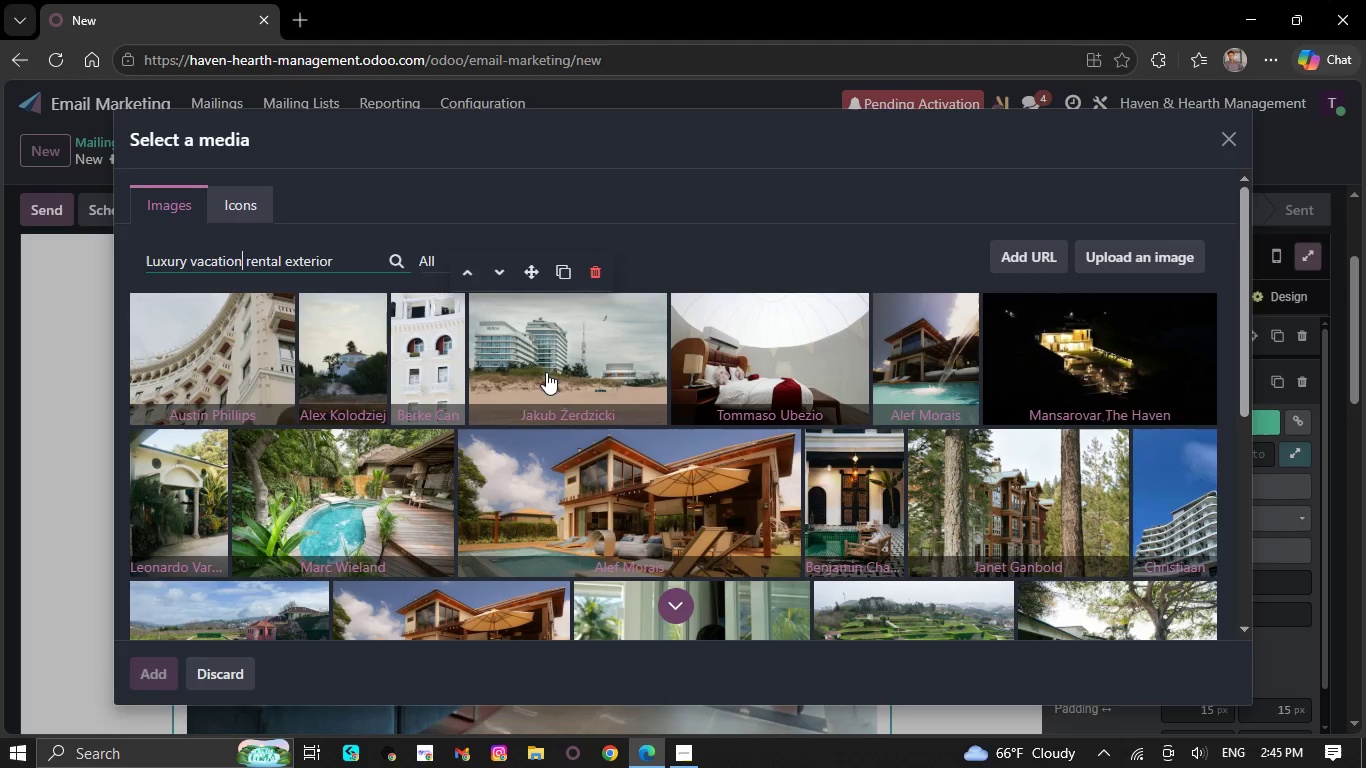 
wait(7.11)
 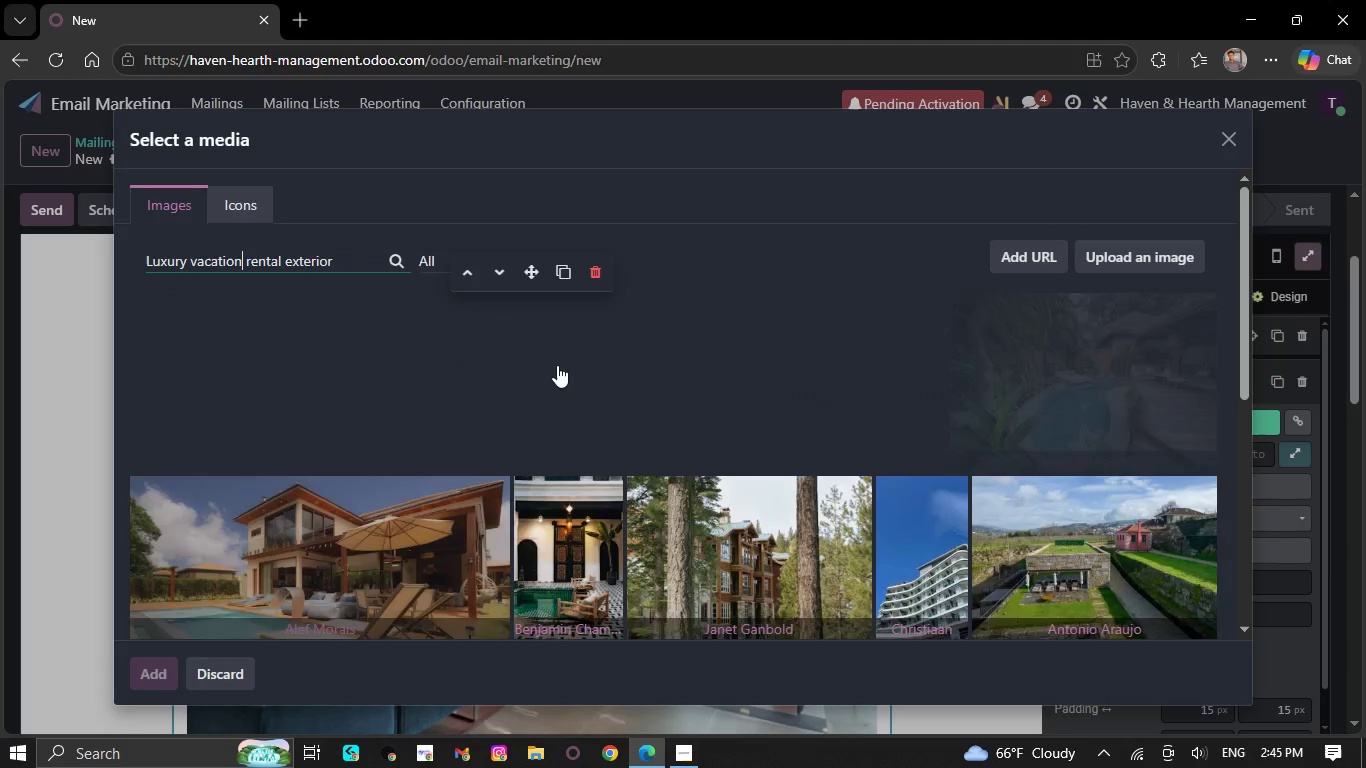 
scroll: coordinate [561, 496], scroll_direction: down, amount: 2.0
 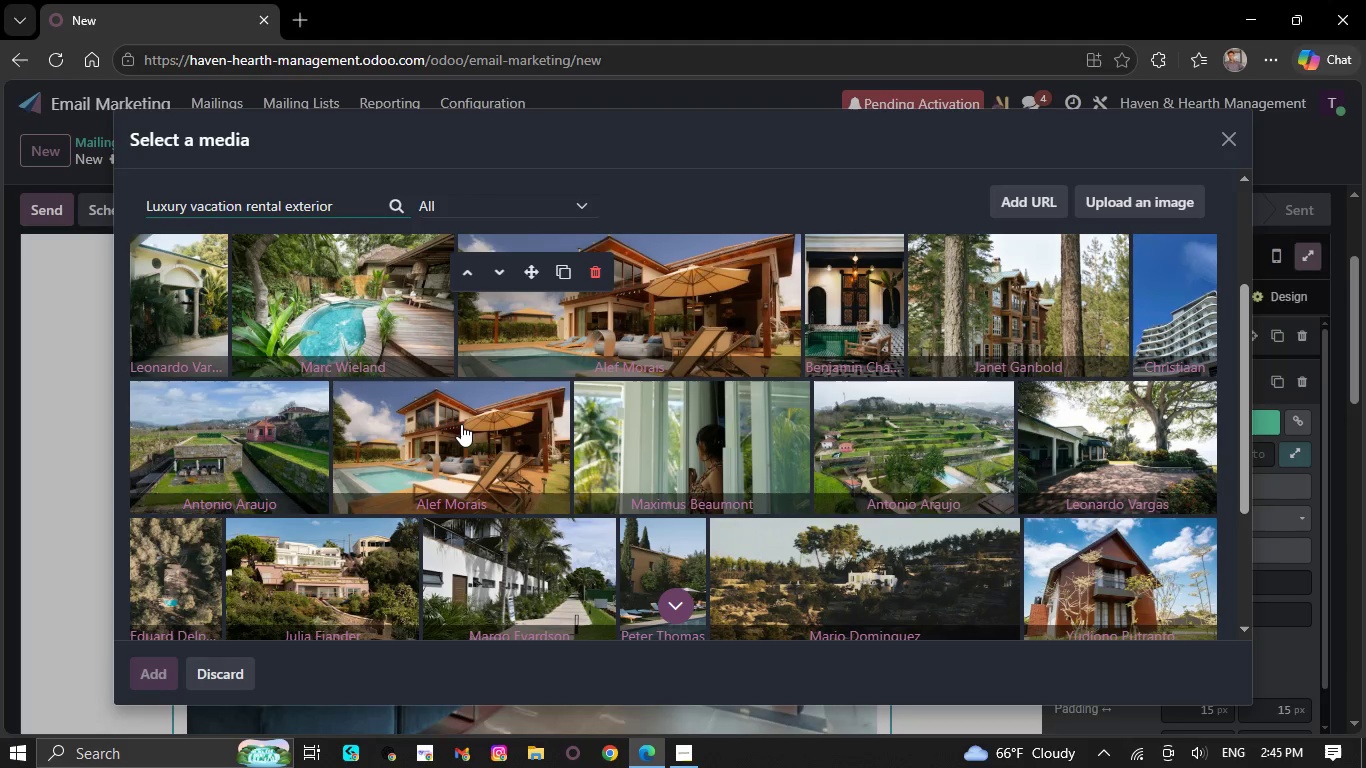 
left_click([421, 423])
 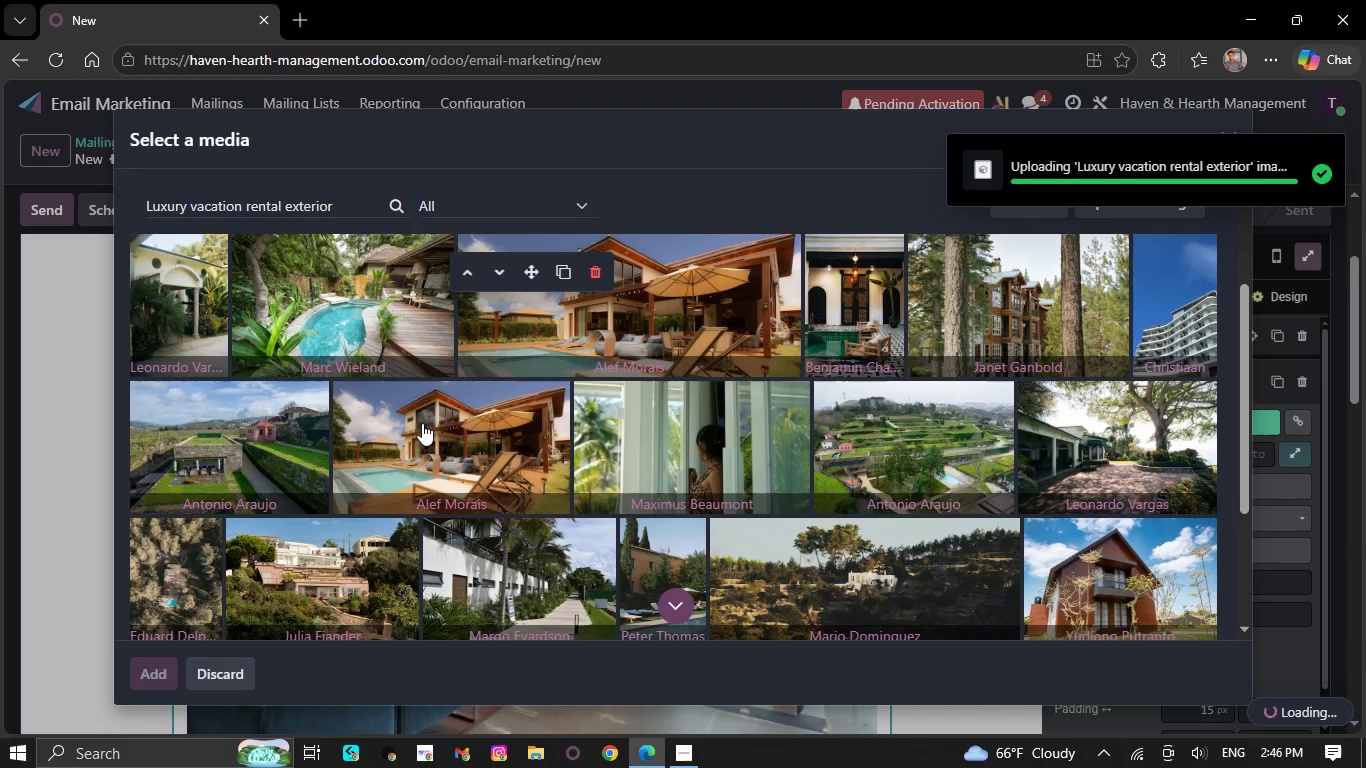 
wait(8.88)
 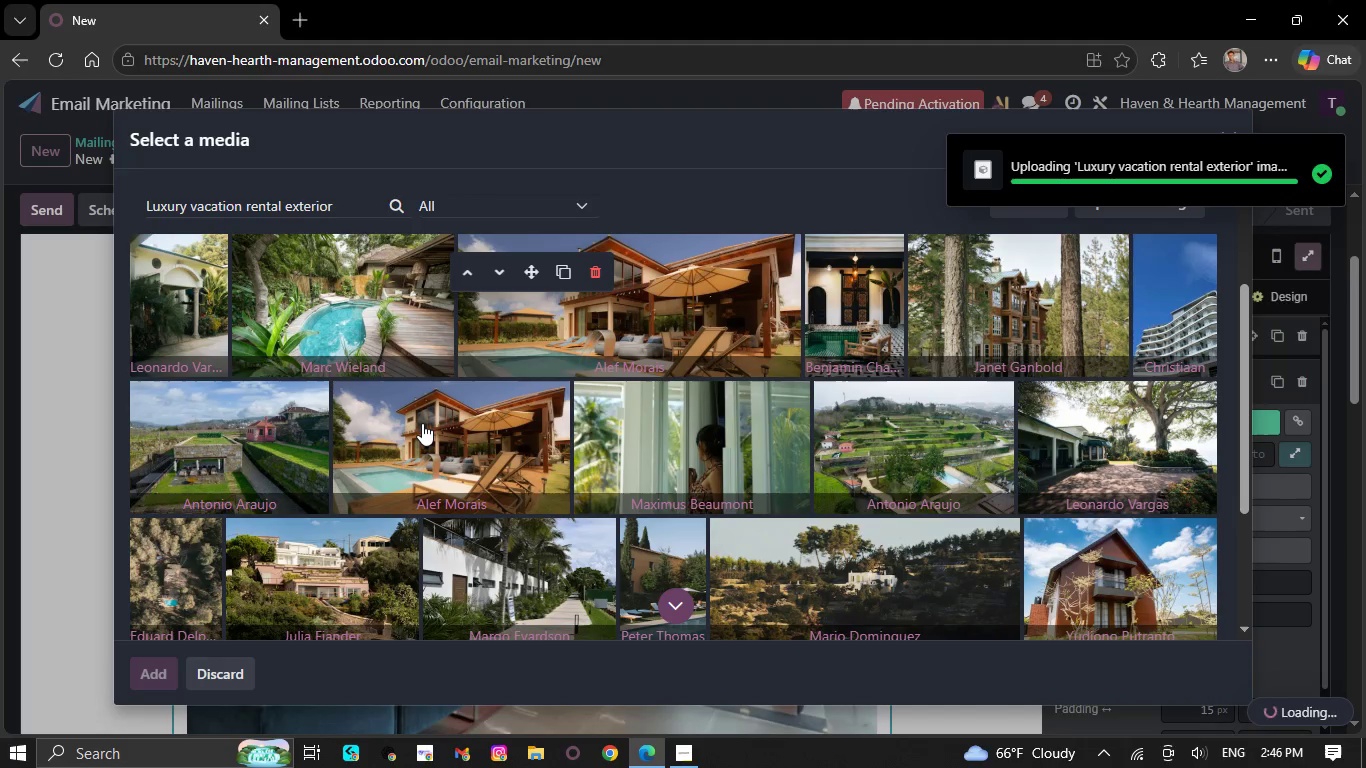 
left_click([1236, 478])
 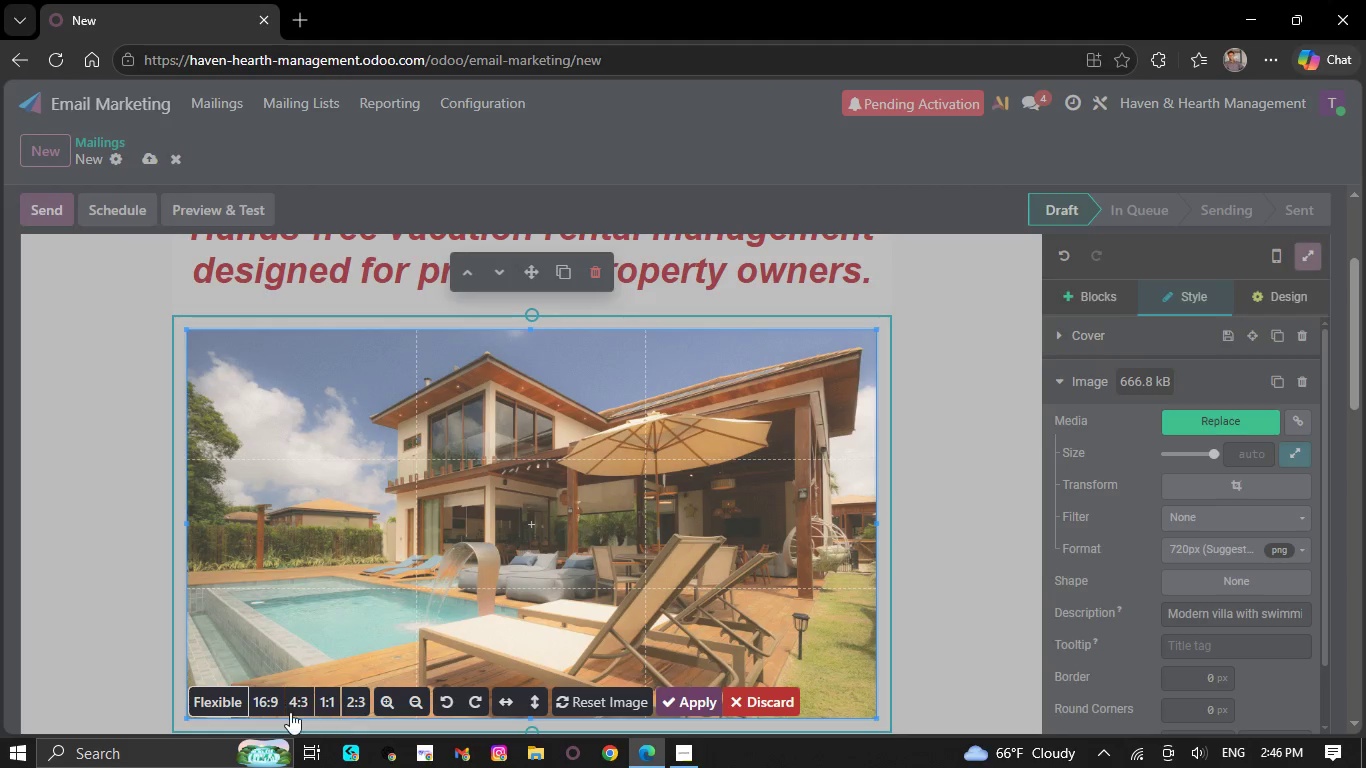 
left_click([267, 697])
 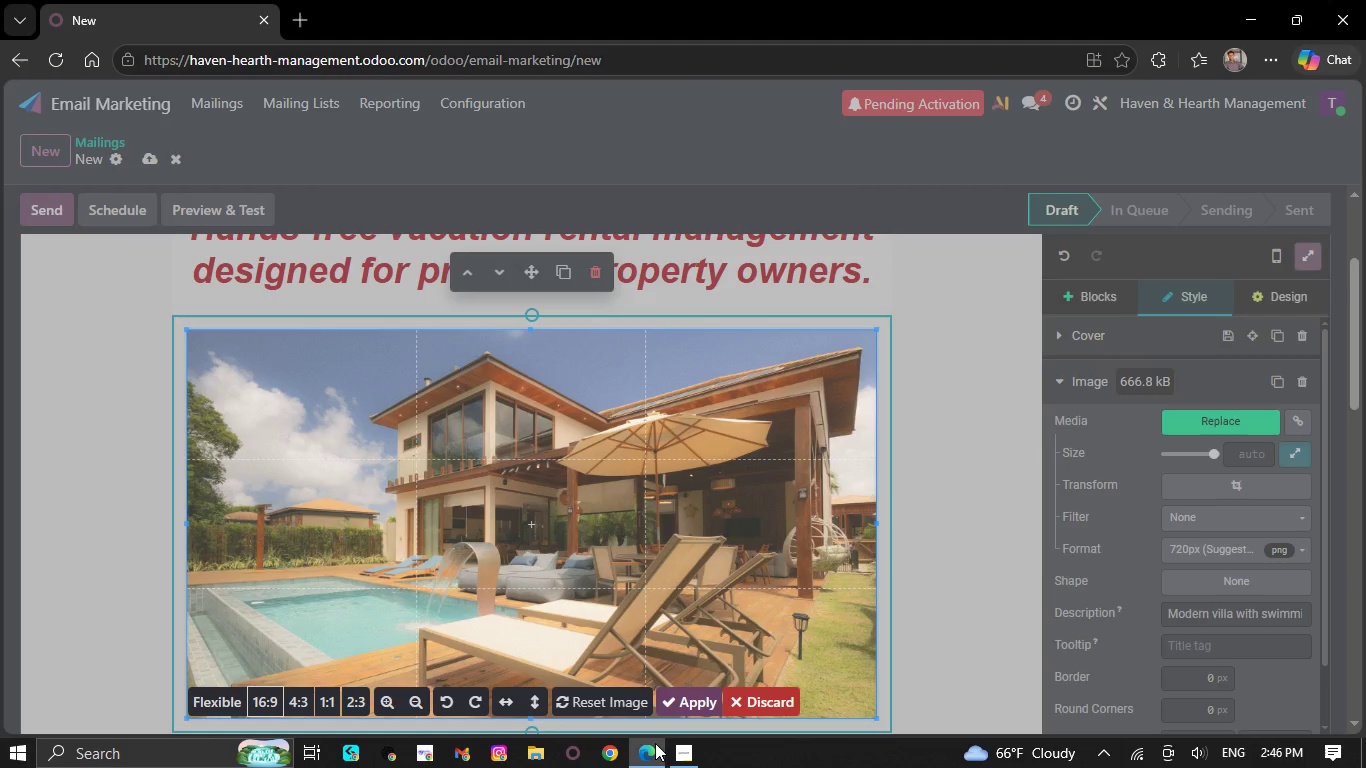 
left_click([698, 694])
 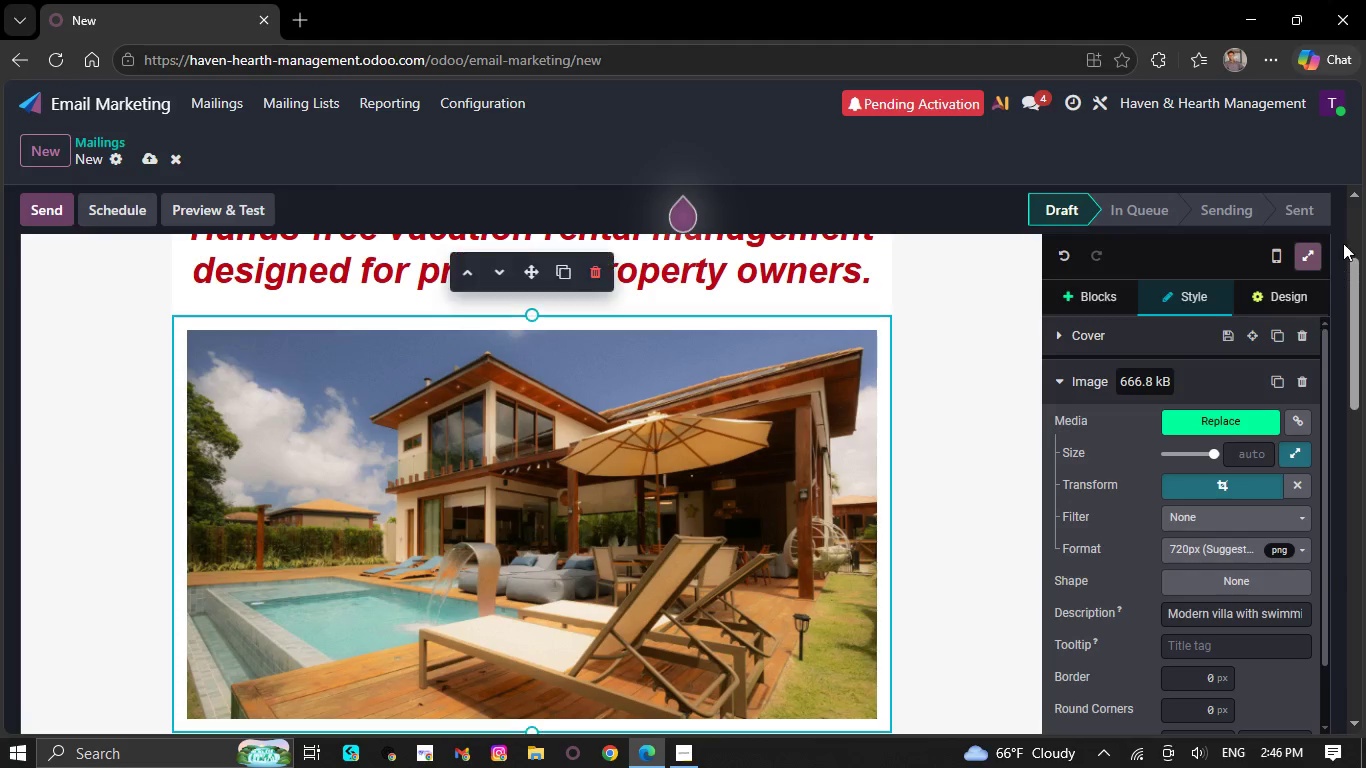 
left_click([1313, 254])
 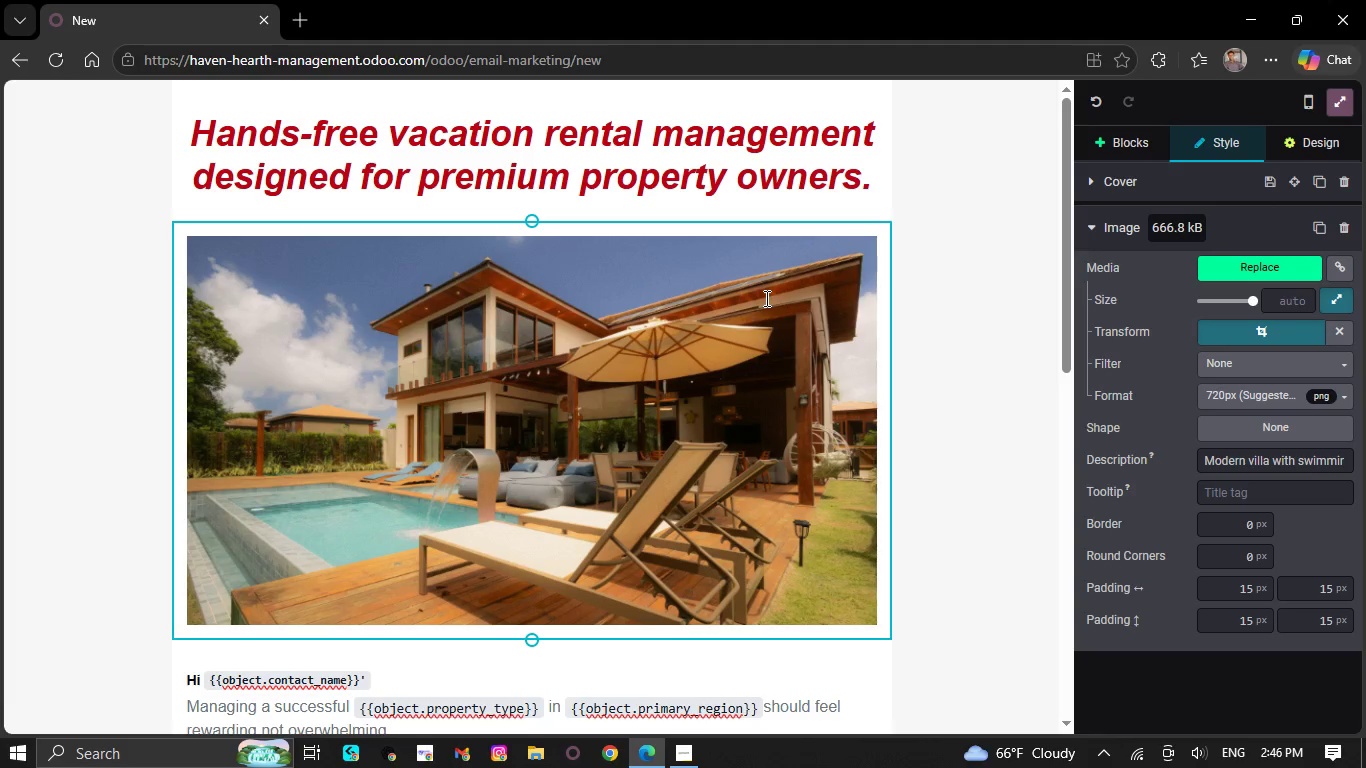 
scroll: coordinate [771, 192], scroll_direction: down, amount: 25.0
 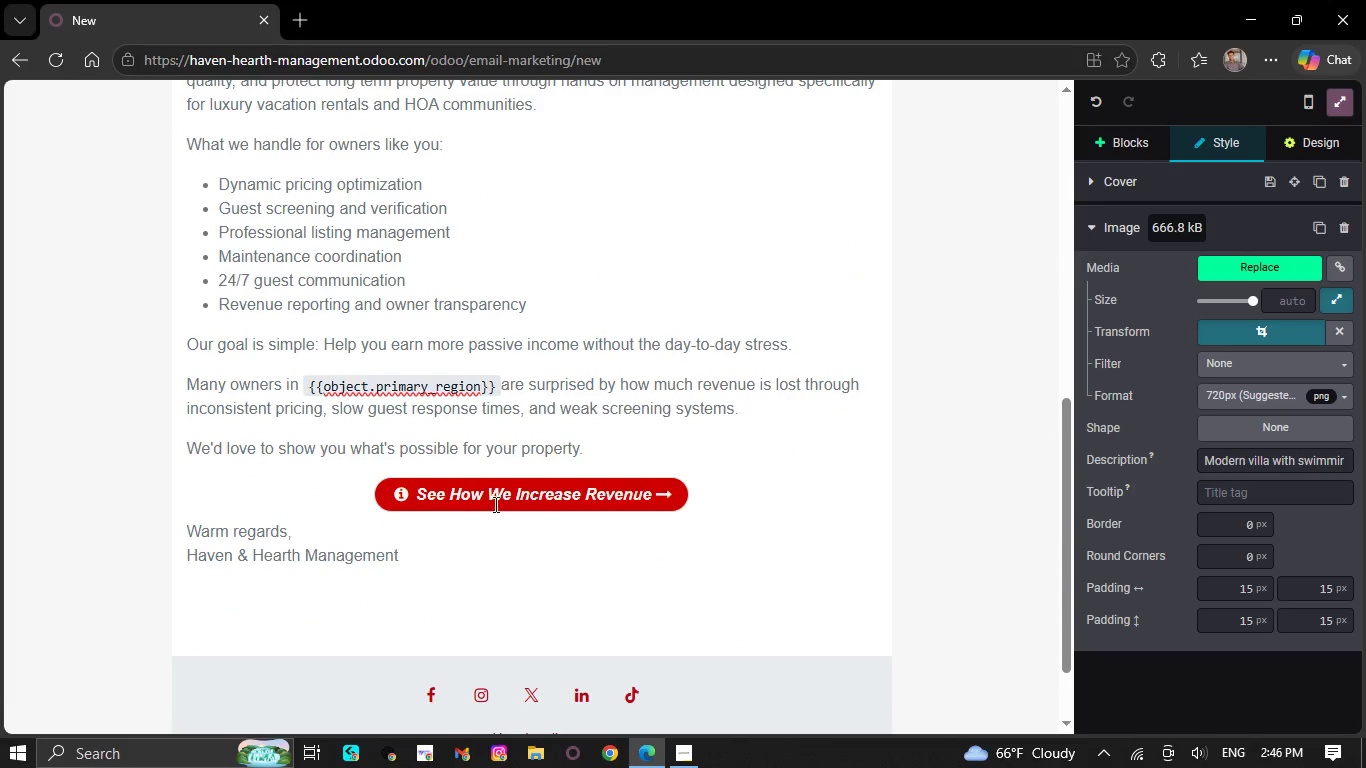 
scroll: coordinate [504, 490], scroll_direction: up, amount: 10.0
 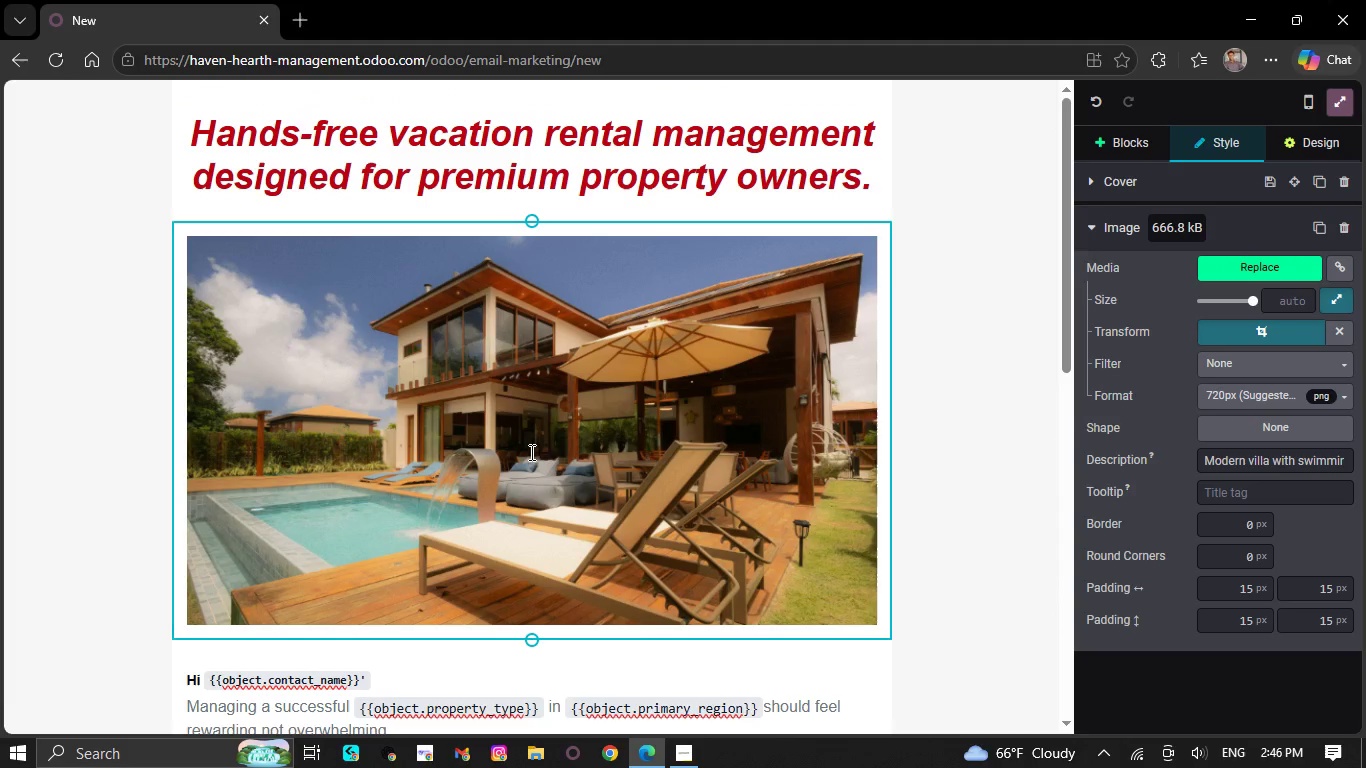 
scroll: coordinate [530, 452], scroll_direction: none, amount: 0.0
 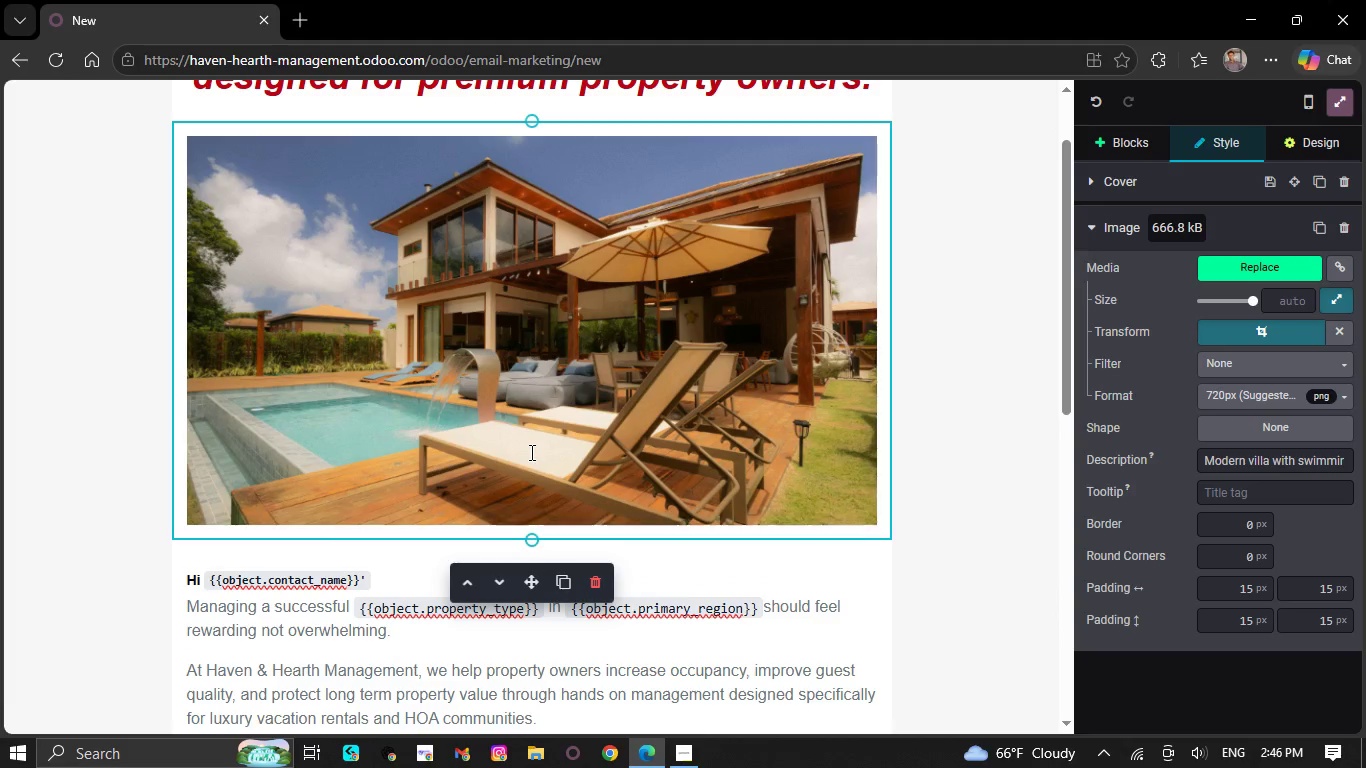 
scroll: coordinate [533, 461], scroll_direction: down, amount: 4.0
 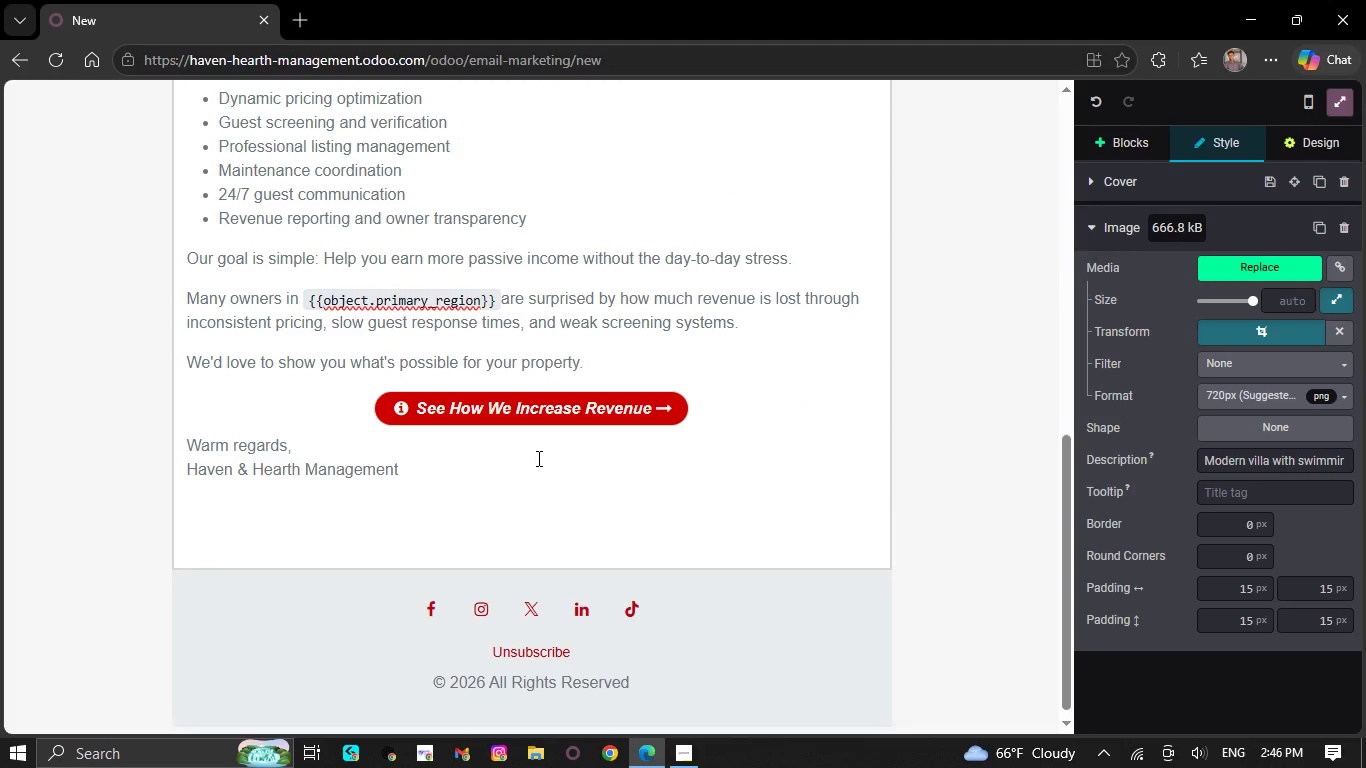 
wait(8.53)
 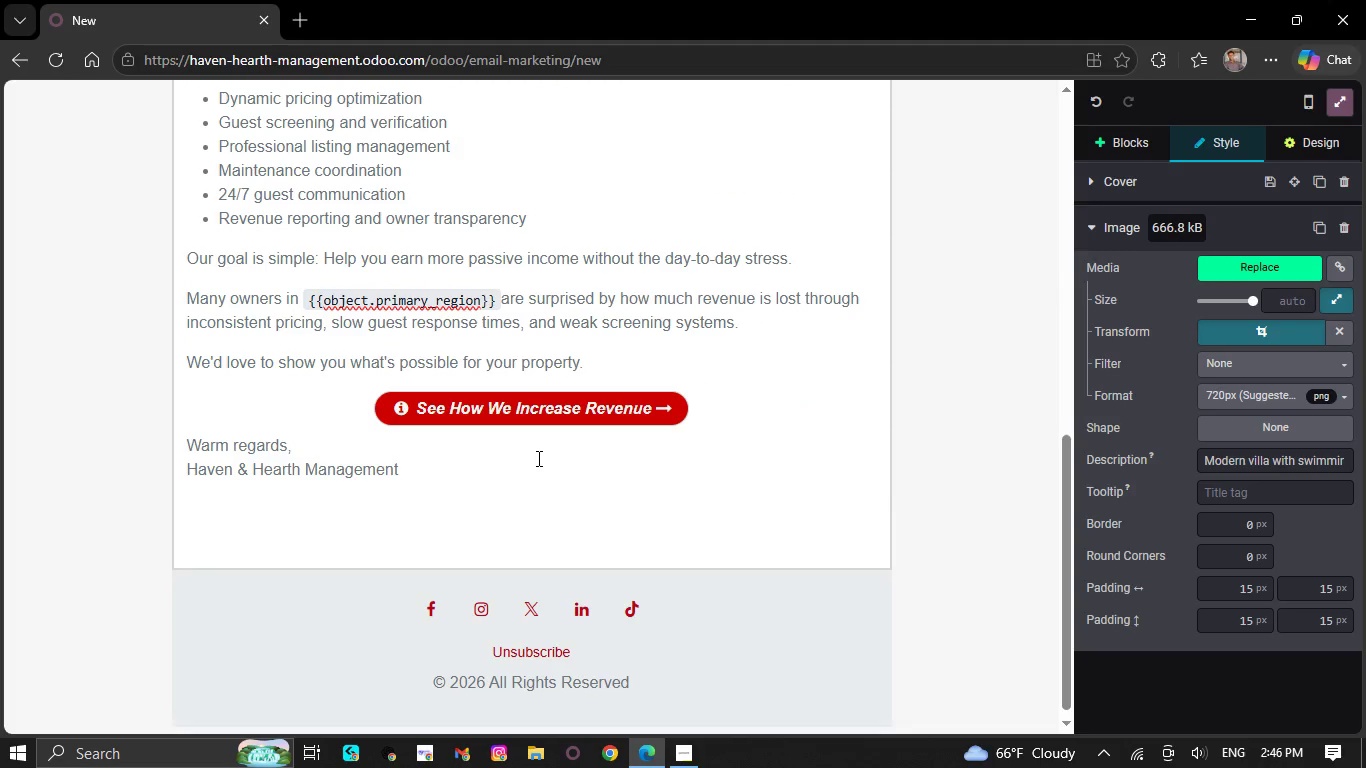 
scroll: coordinate [104, 221], scroll_direction: down, amount: 15.0
 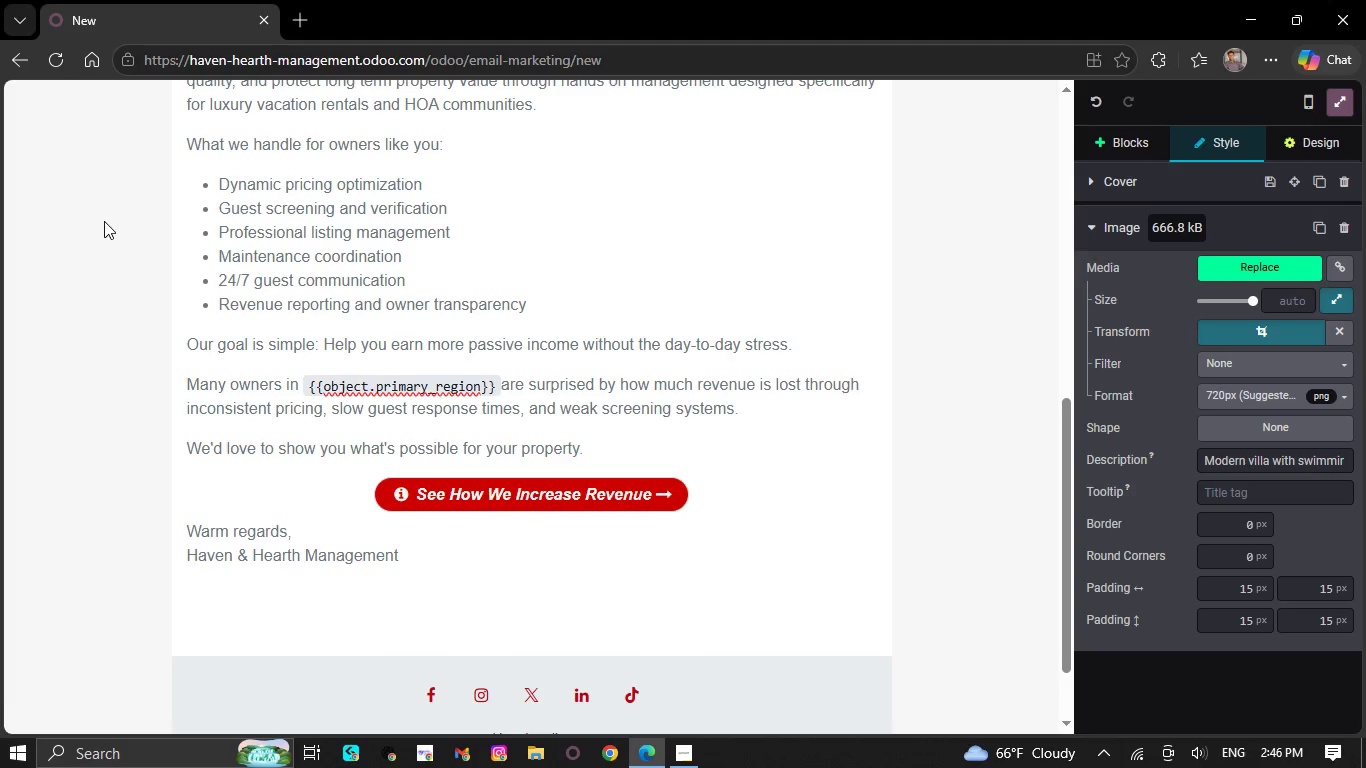 
scroll: coordinate [104, 221], scroll_direction: up, amount: 3.0
 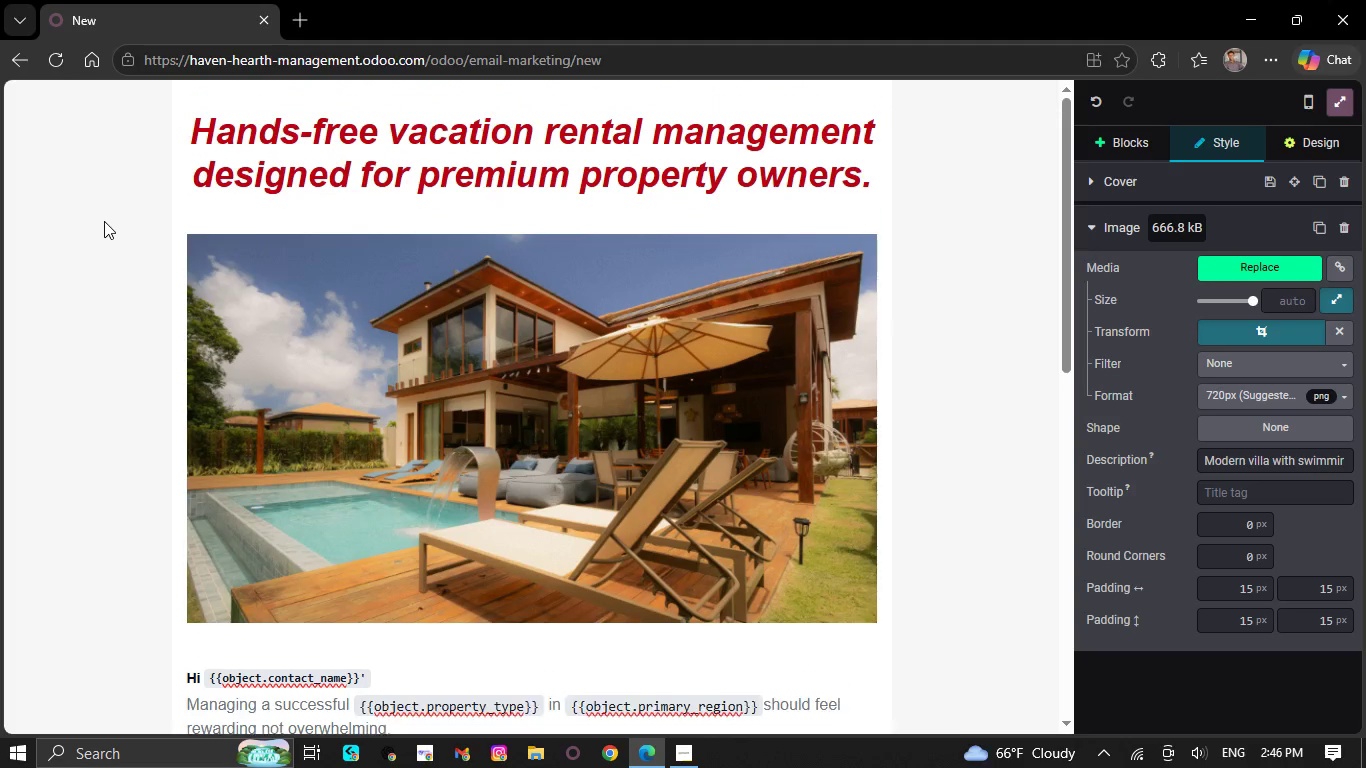 
scroll: coordinate [104, 221], scroll_direction: down, amount: 2.0
 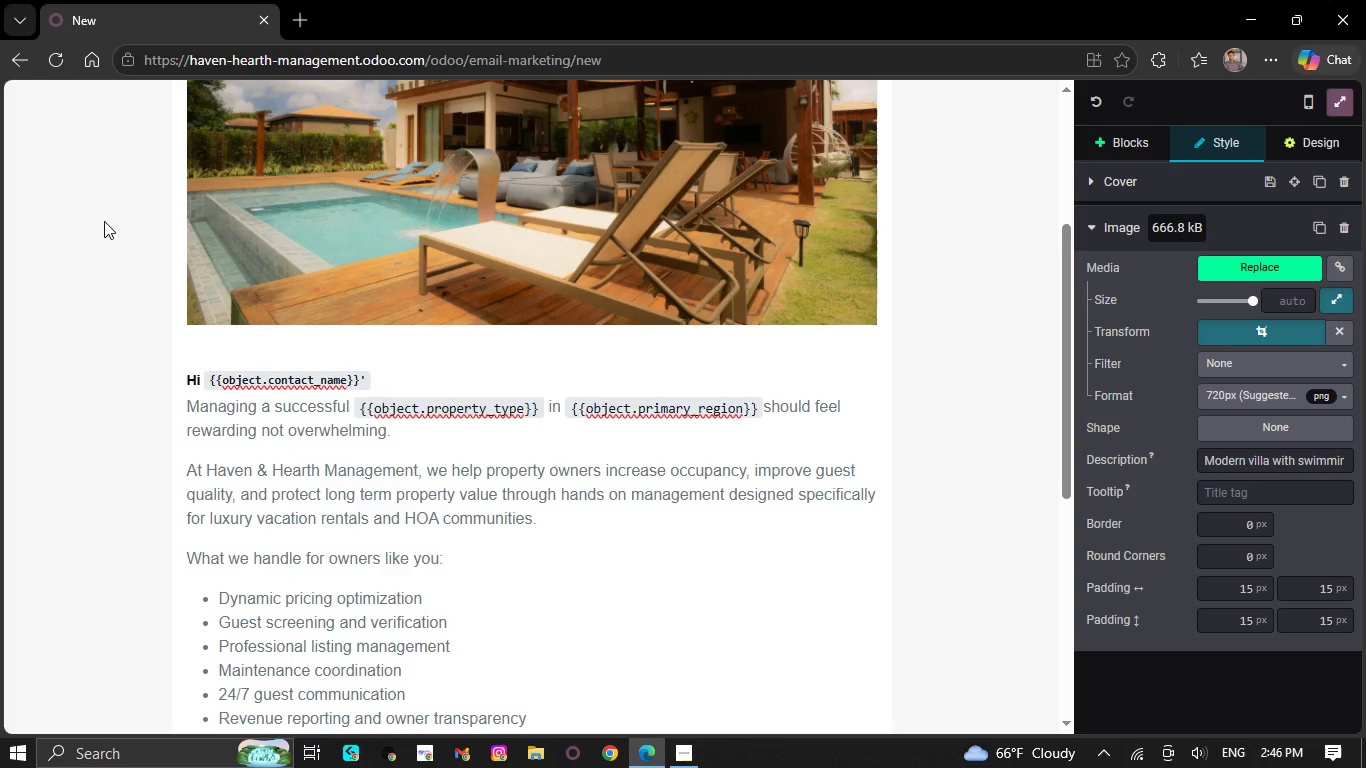 
scroll: coordinate [104, 221], scroll_direction: up, amount: 2.0
 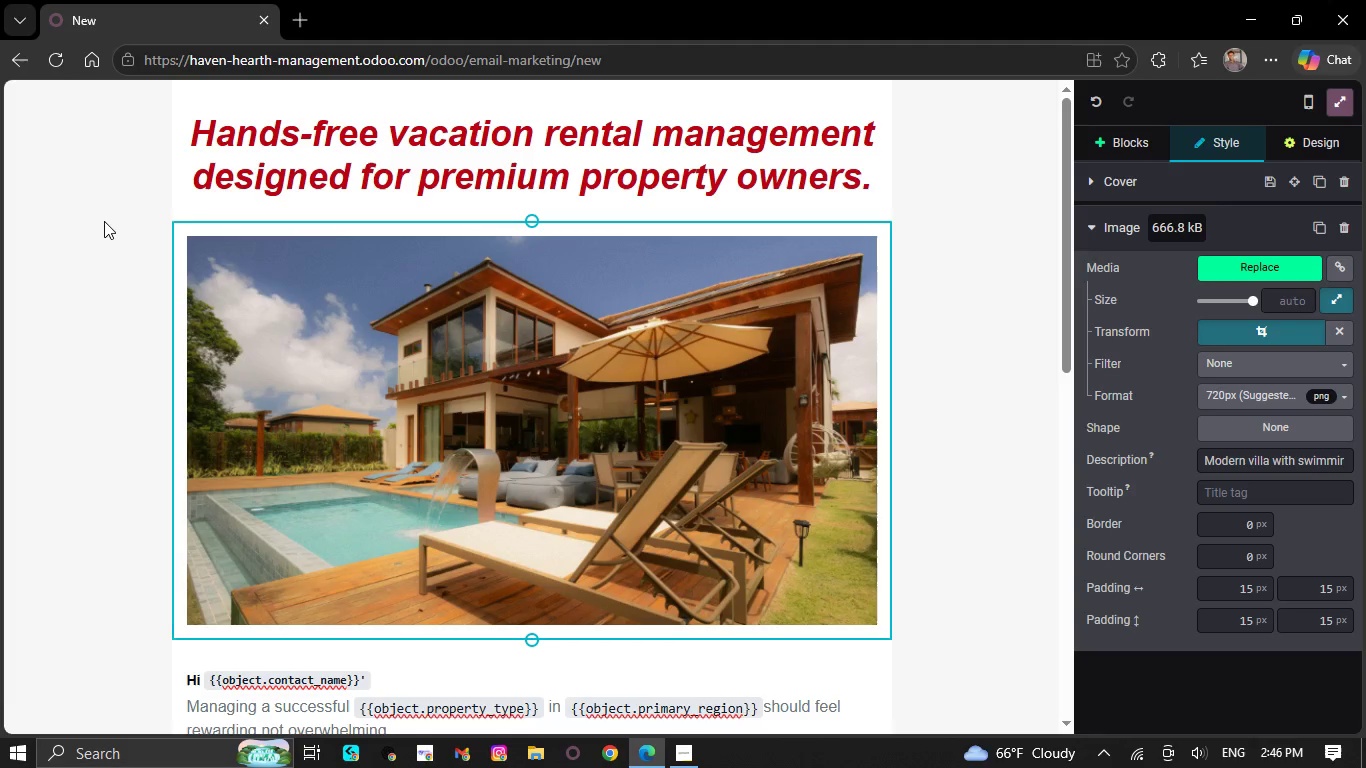 
scroll: coordinate [104, 221], scroll_direction: down, amount: 2.0
 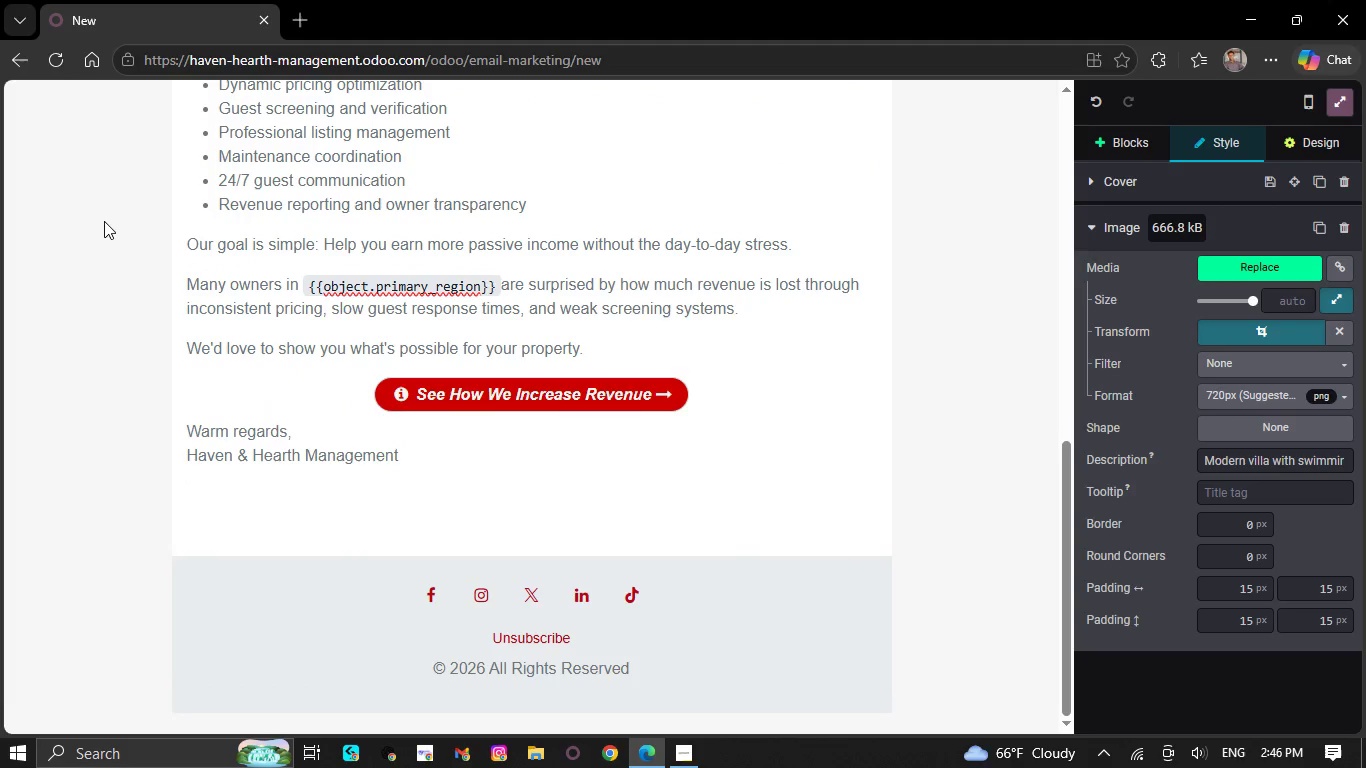 
scroll: coordinate [104, 221], scroll_direction: up, amount: 11.0
 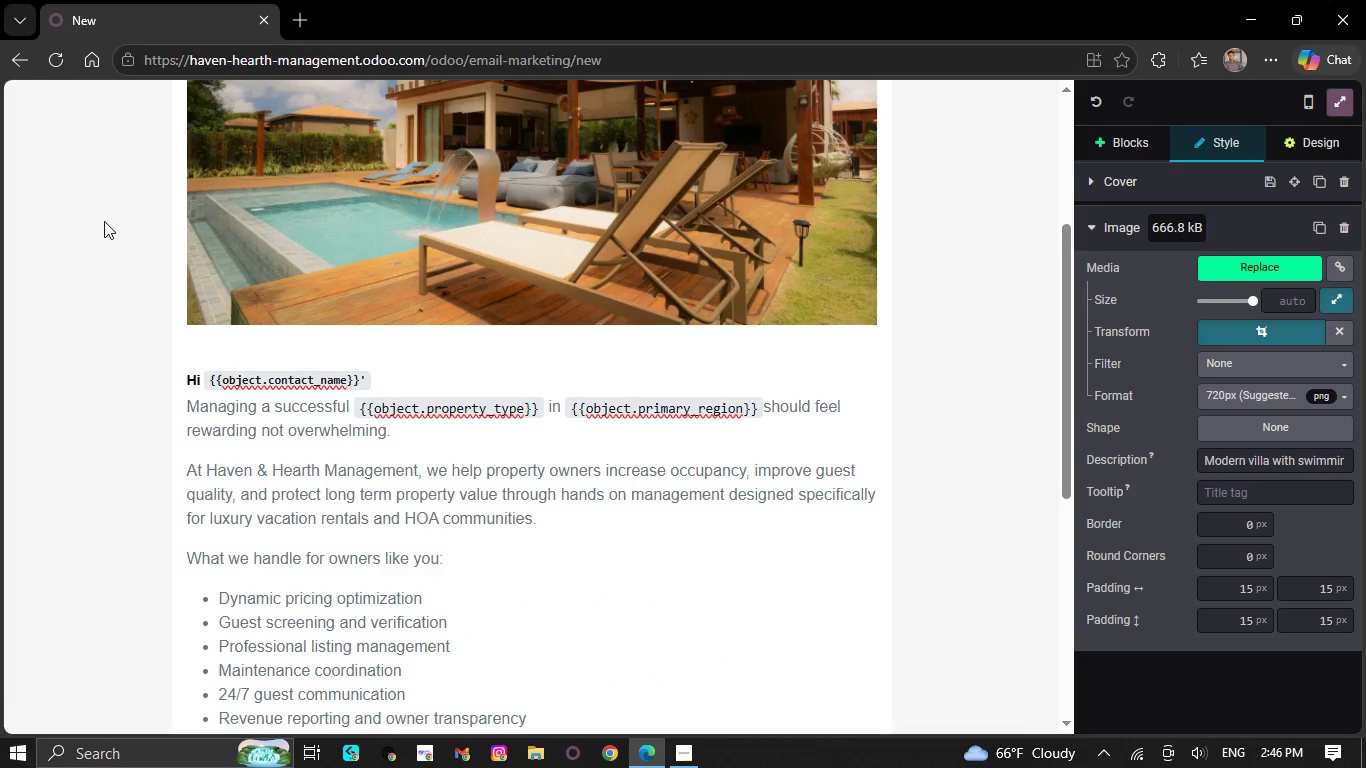 
scroll: coordinate [104, 221], scroll_direction: down, amount: 5.0
 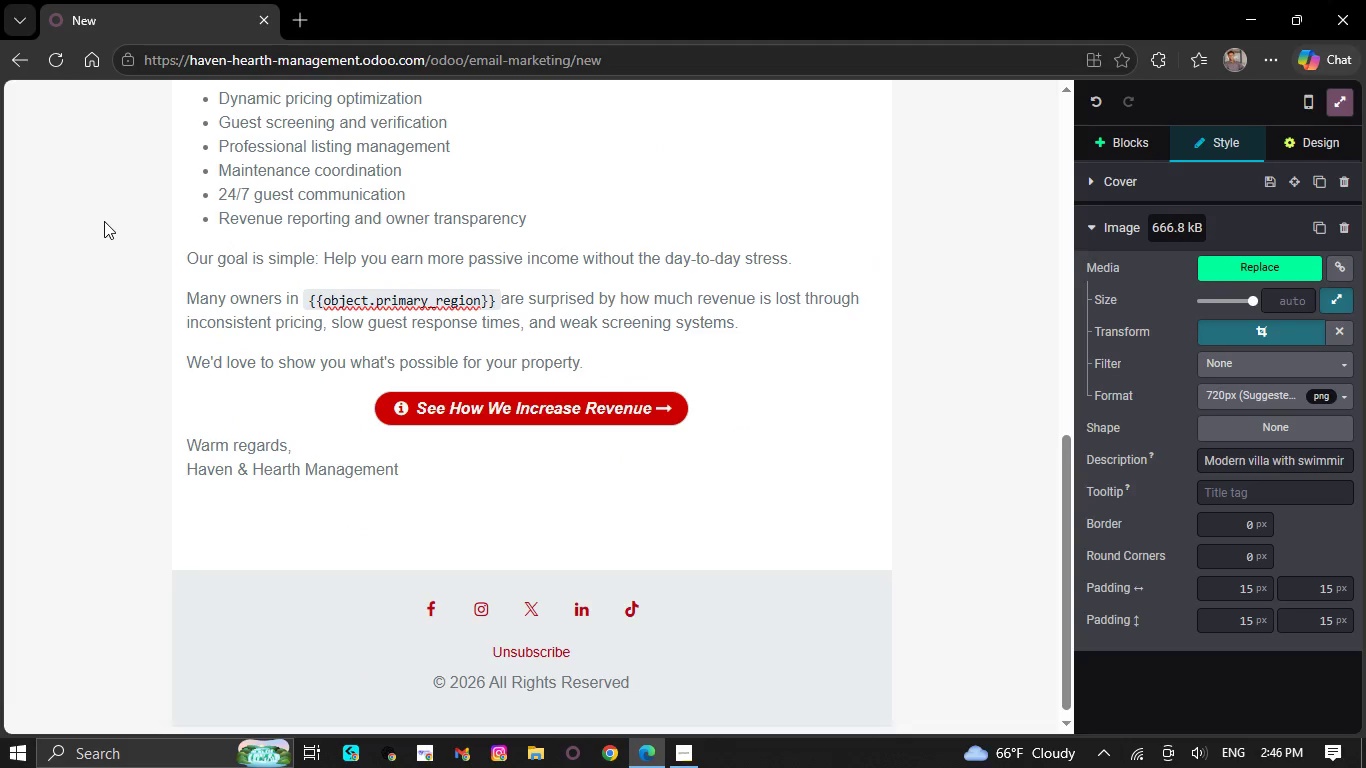 
scroll: coordinate [104, 221], scroll_direction: up, amount: 1.0
 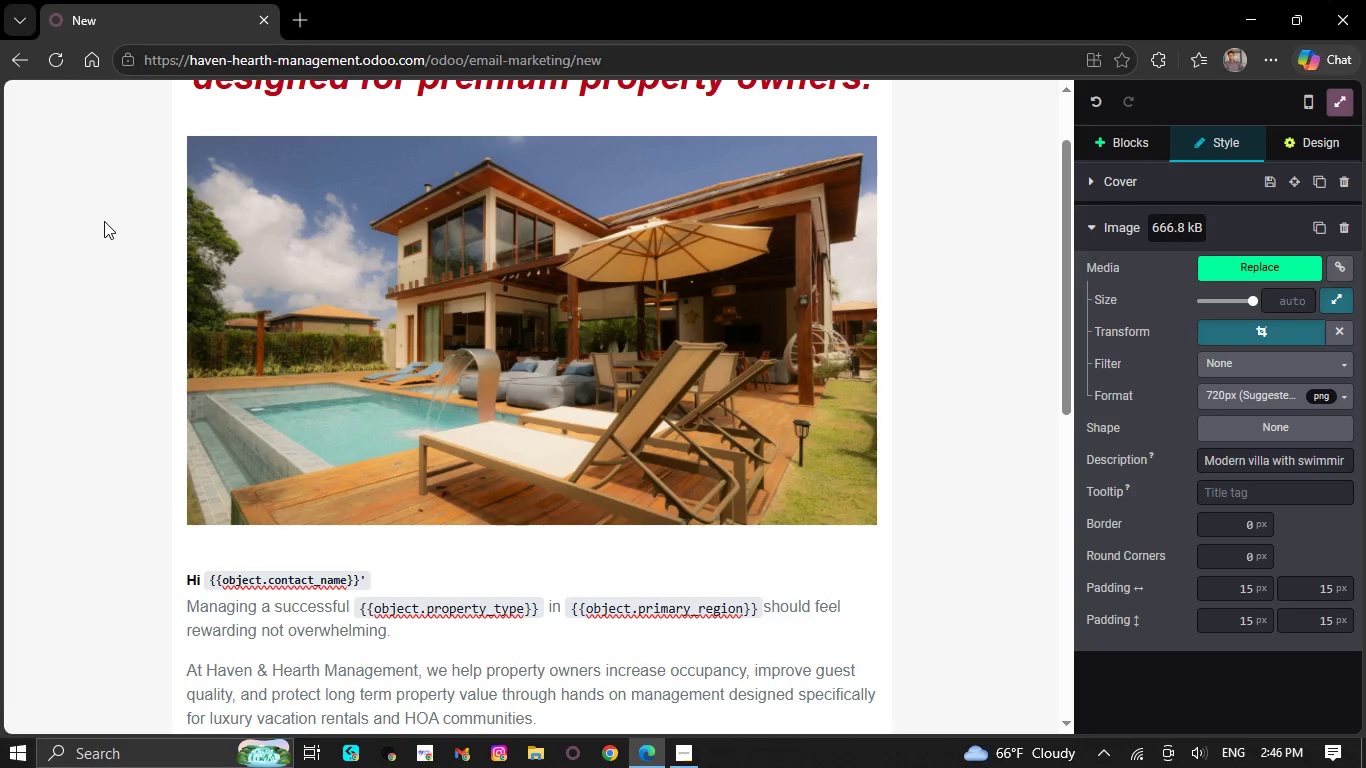 
scroll: coordinate [104, 221], scroll_direction: down, amount: 2.0
 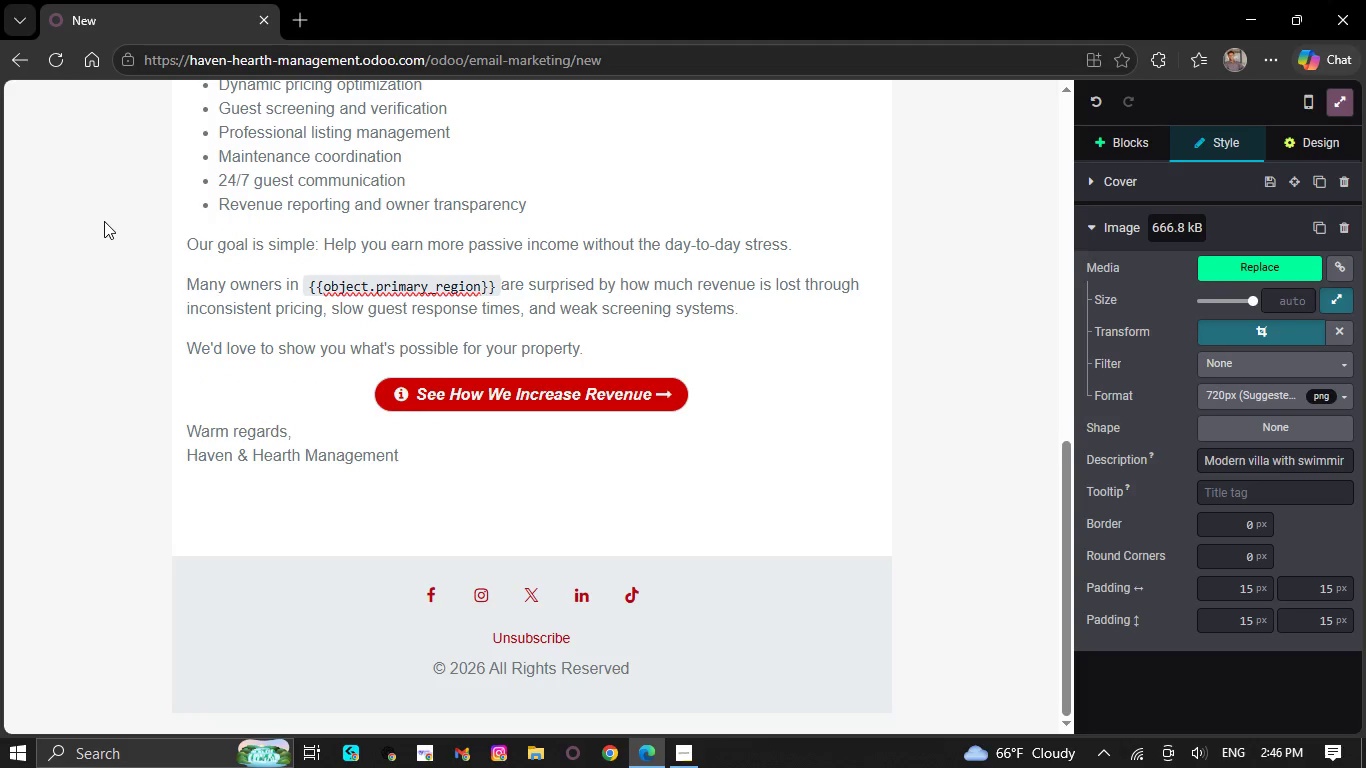 
scroll: coordinate [104, 221], scroll_direction: up, amount: 7.0
 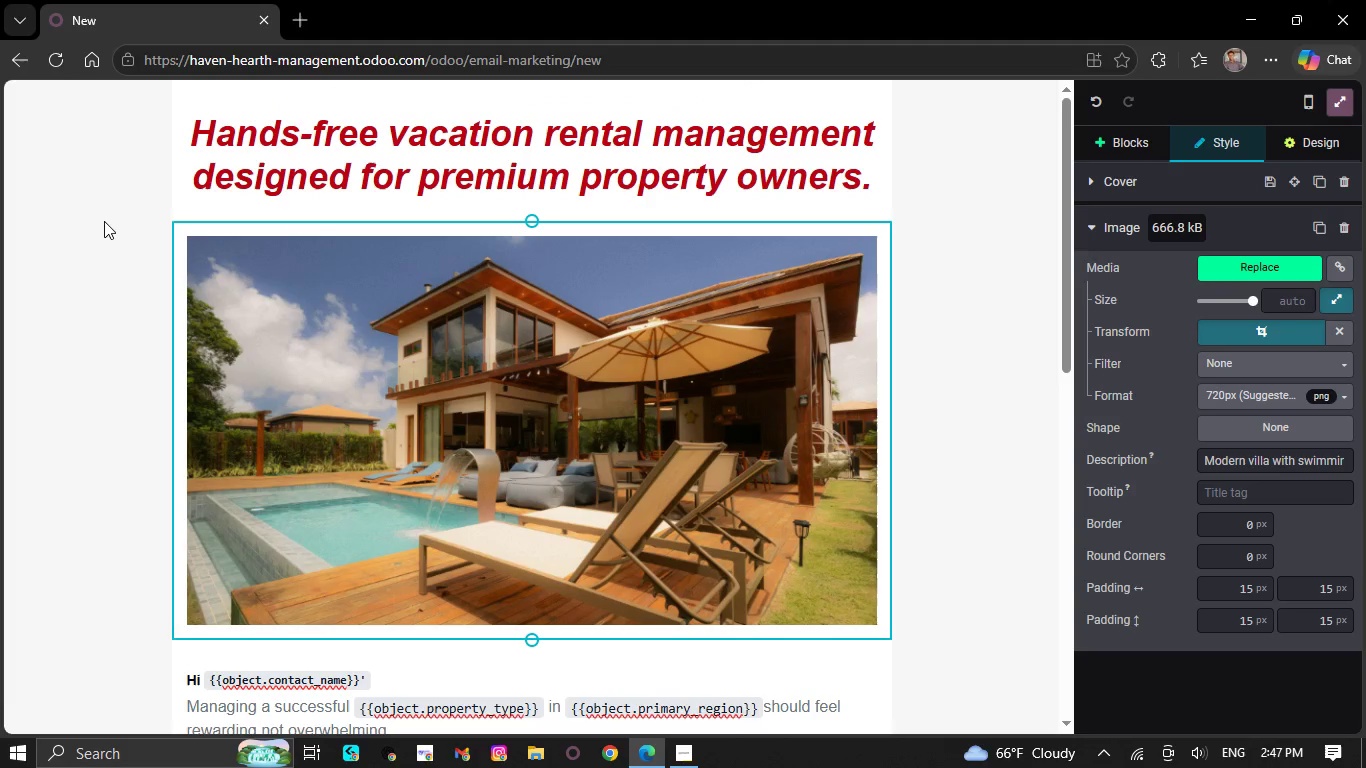 
scroll: coordinate [119, 210], scroll_direction: down, amount: 4.0
 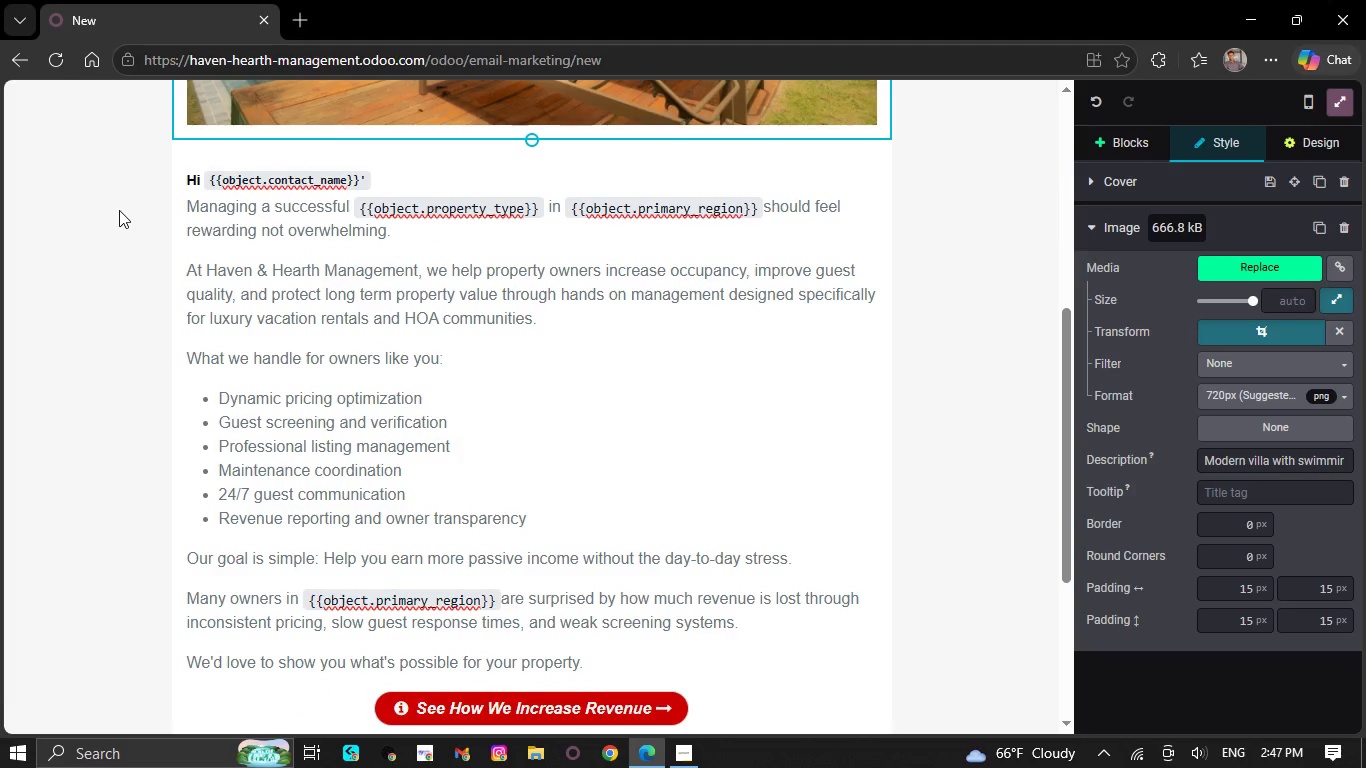 
scroll: coordinate [119, 210], scroll_direction: up, amount: 2.0
 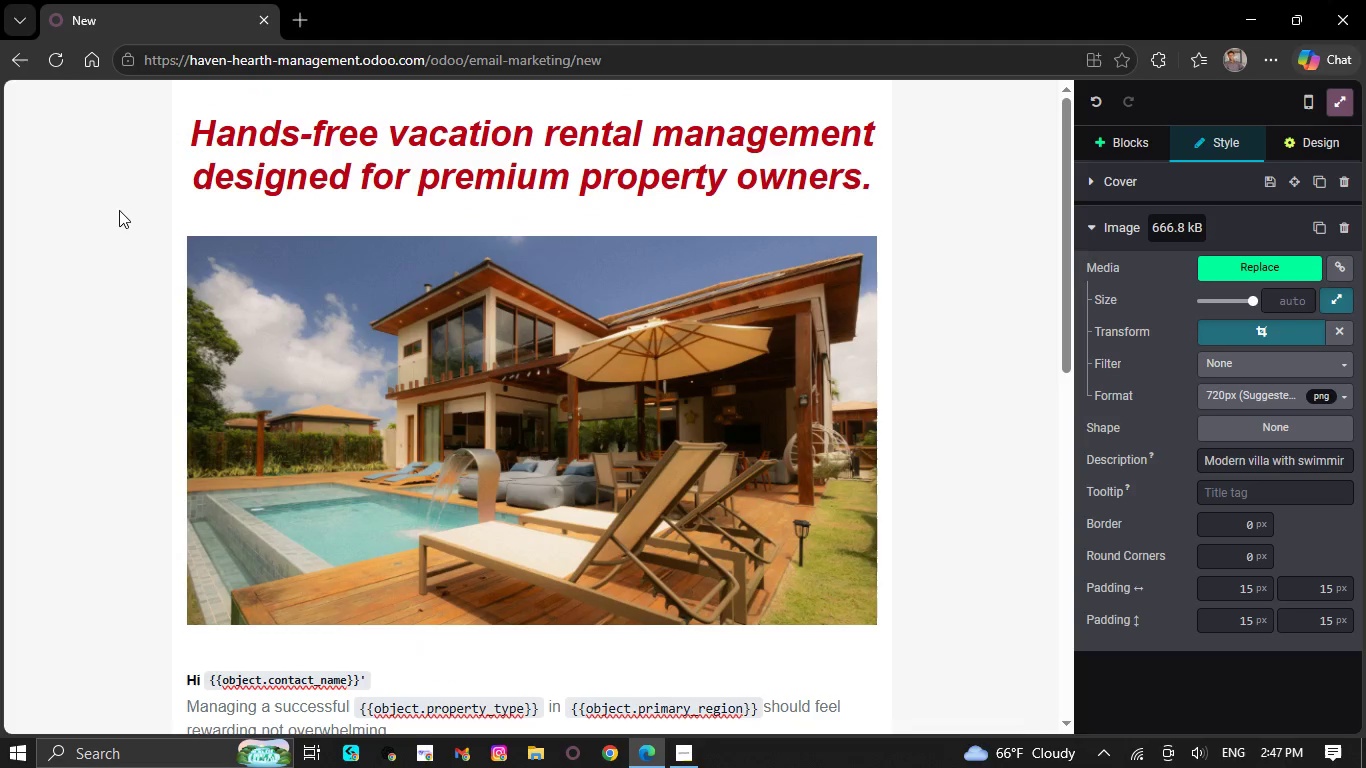 
scroll: coordinate [119, 210], scroll_direction: down, amount: 3.0
 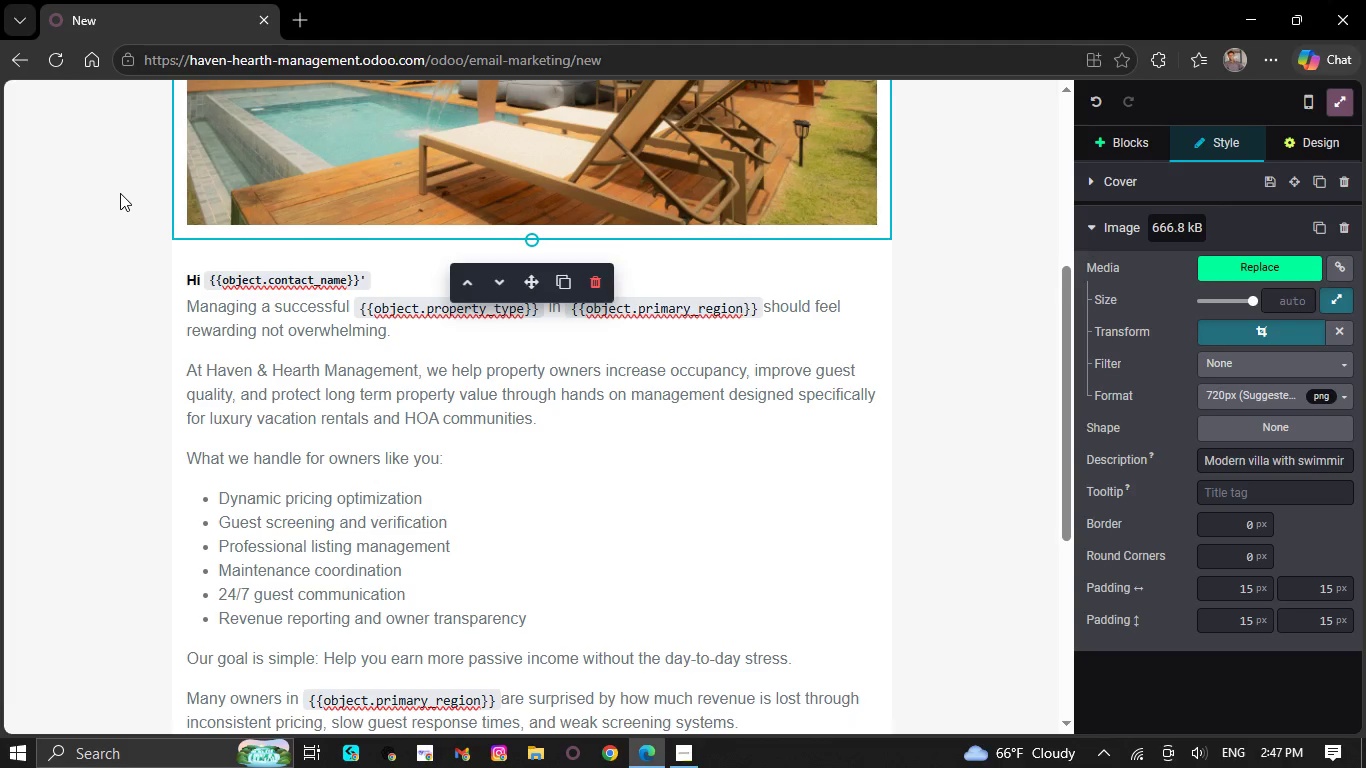 
wait(6.14)
 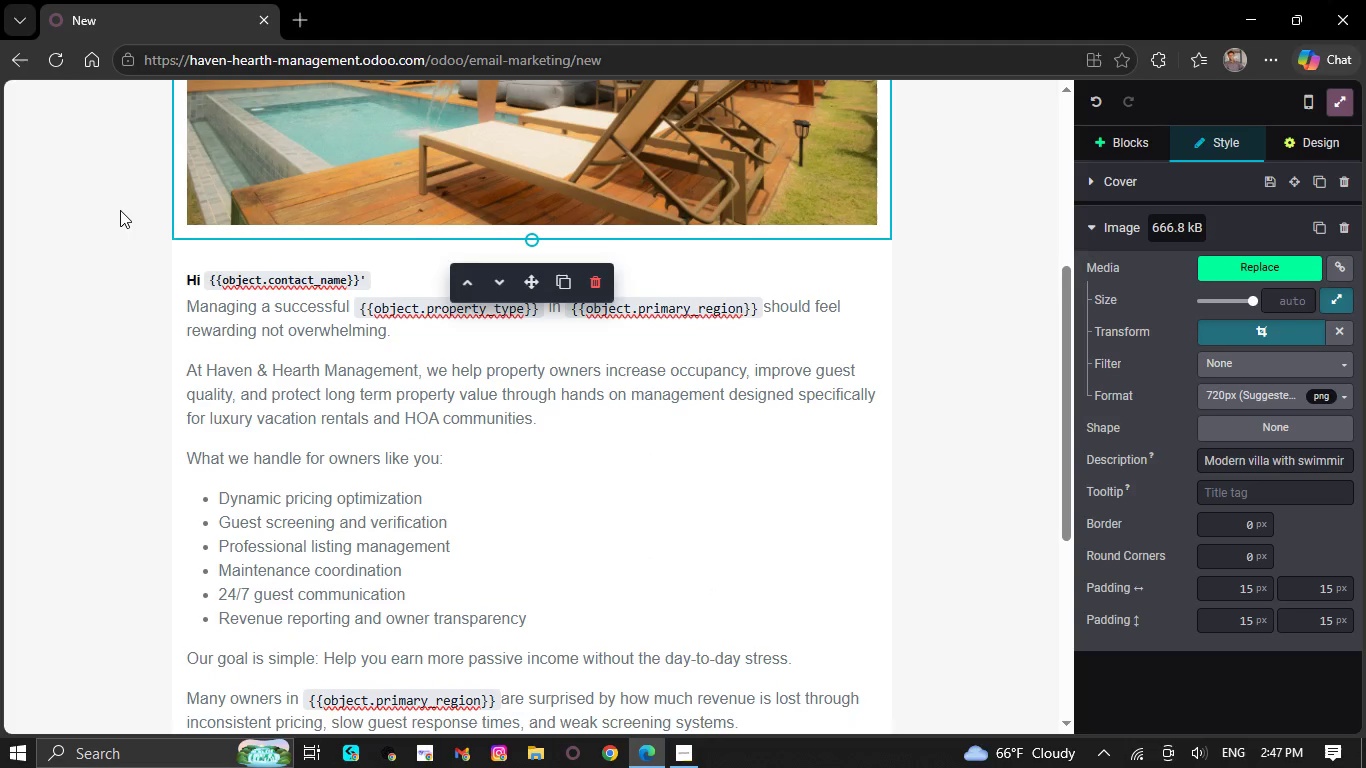 
scroll: coordinate [120, 193], scroll_direction: down, amount: 3.0
 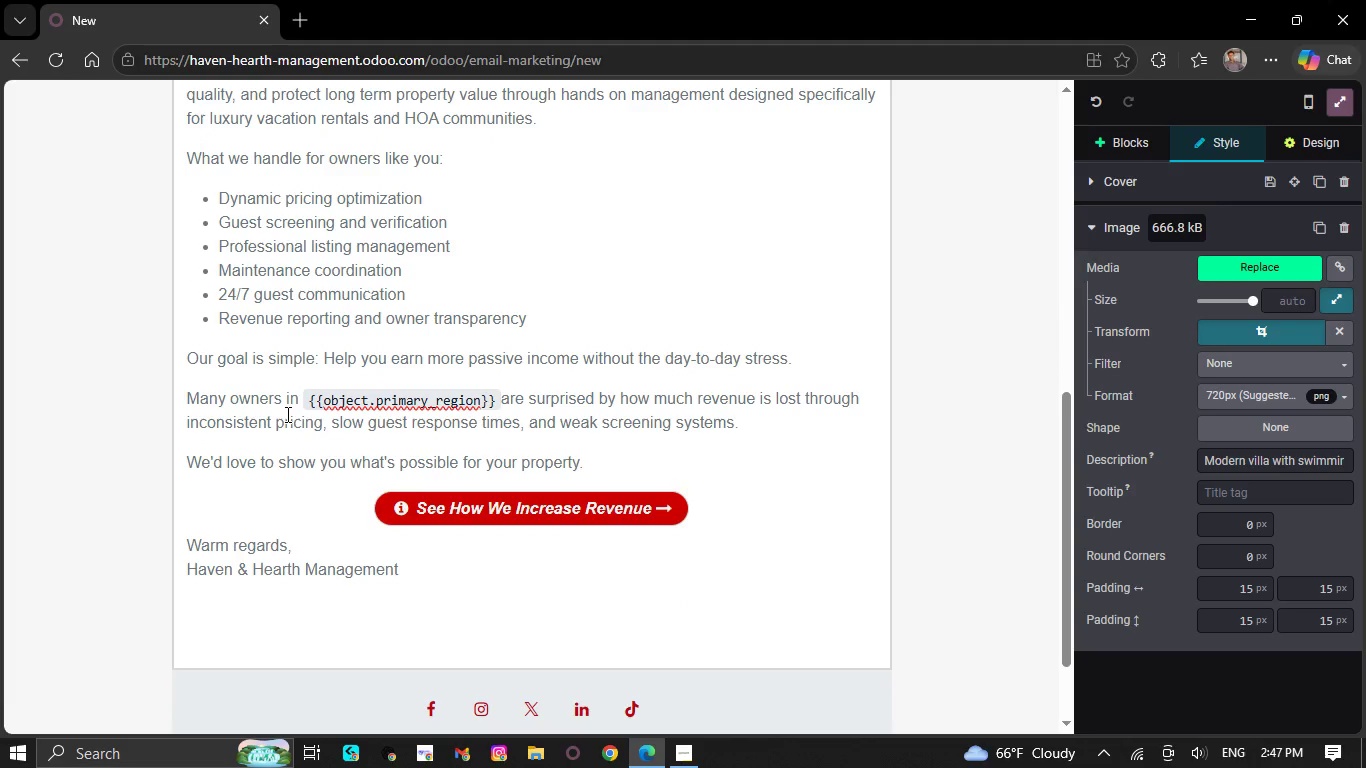 
wait(9.83)
 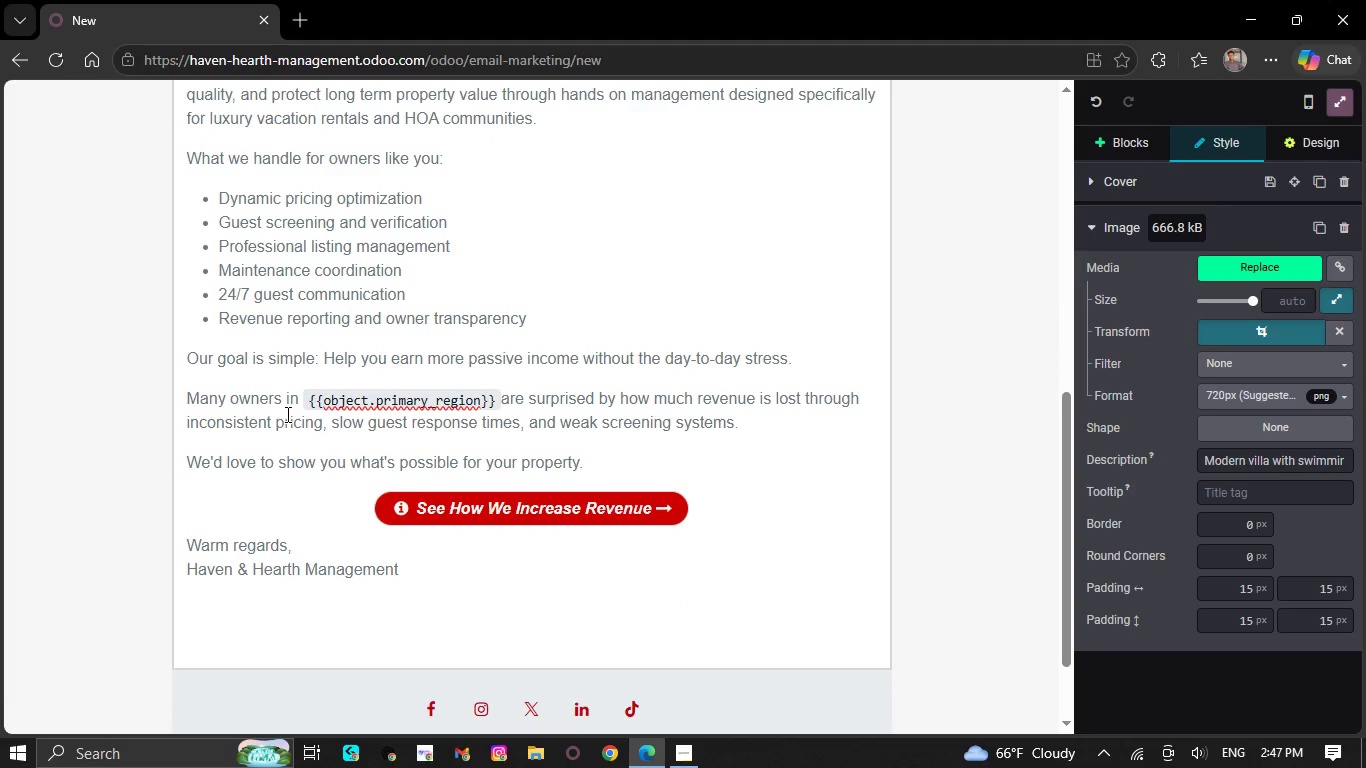 
scroll: coordinate [213, 210], scroll_direction: down, amount: 2.0
 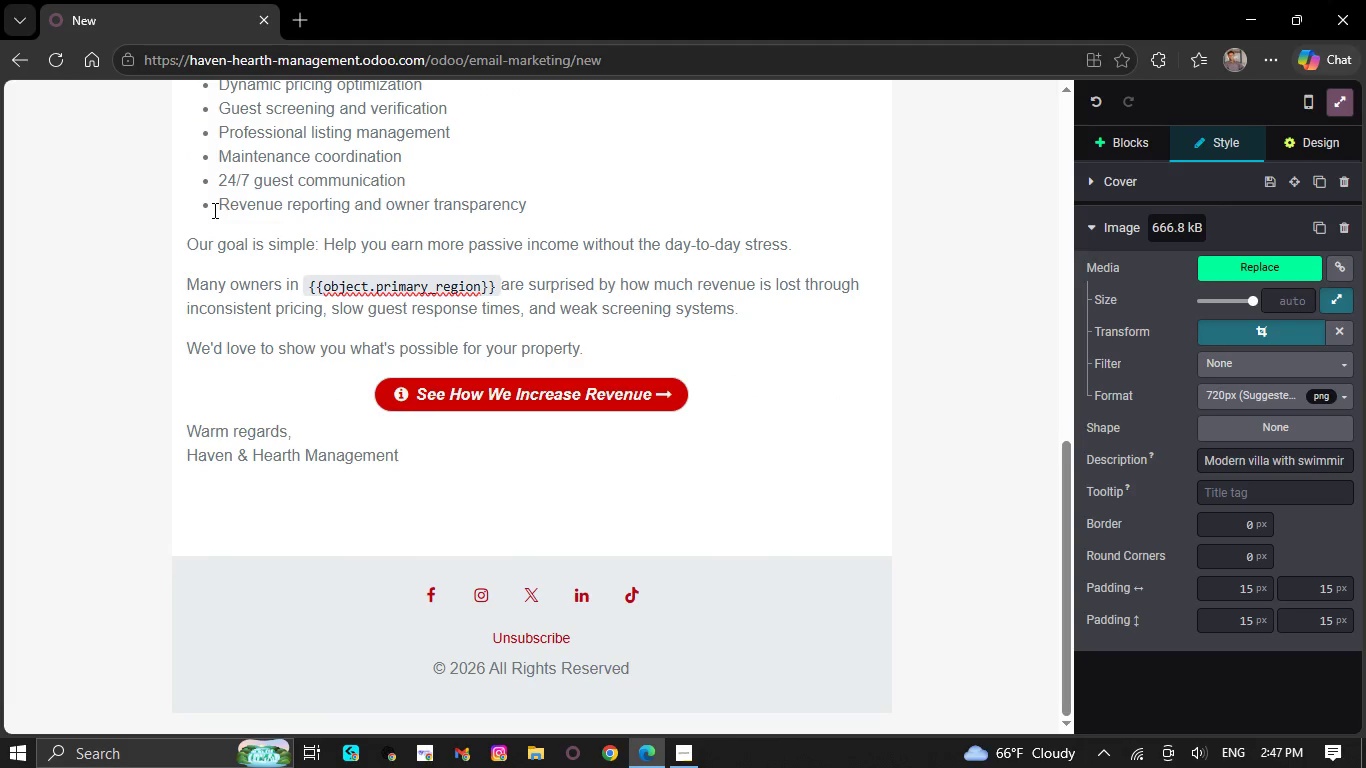 
scroll: coordinate [213, 210], scroll_direction: up, amount: 1.0
 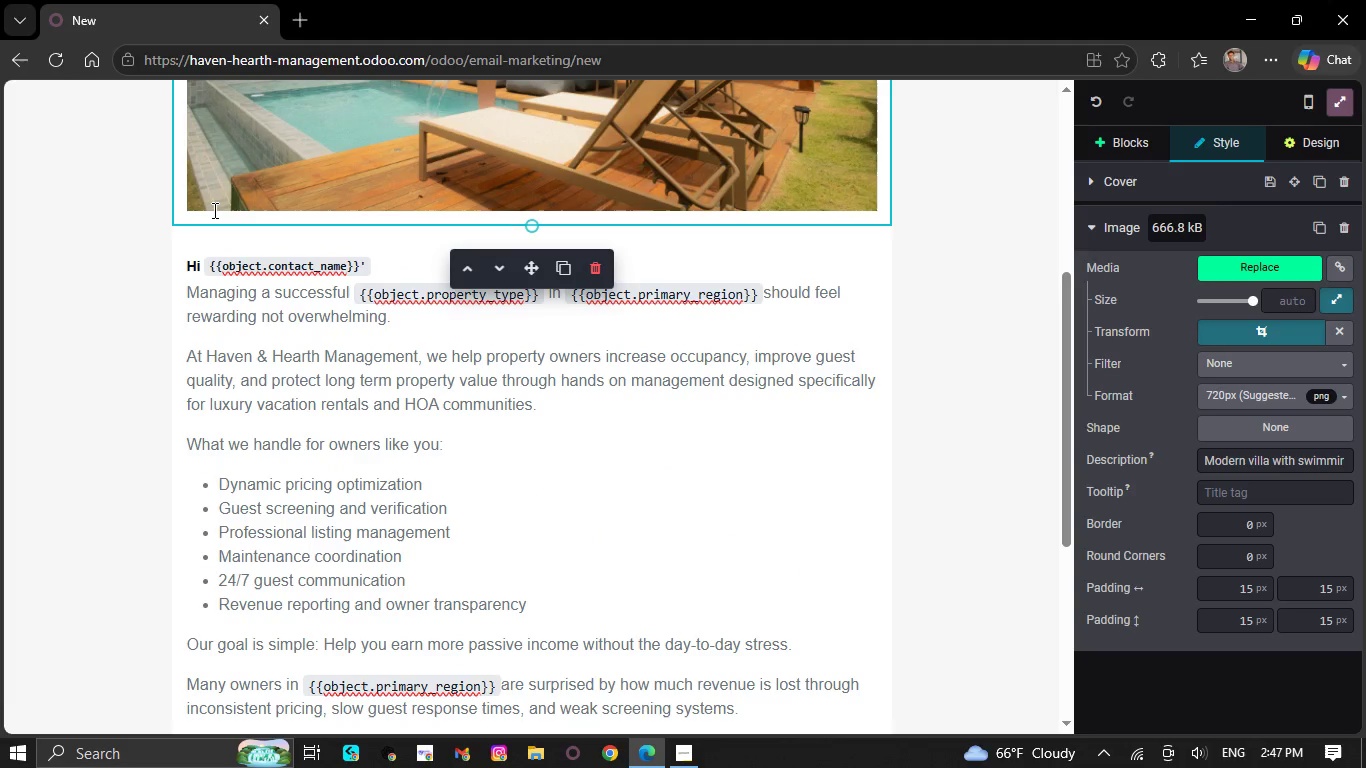 
scroll: coordinate [213, 210], scroll_direction: down, amount: 2.0
 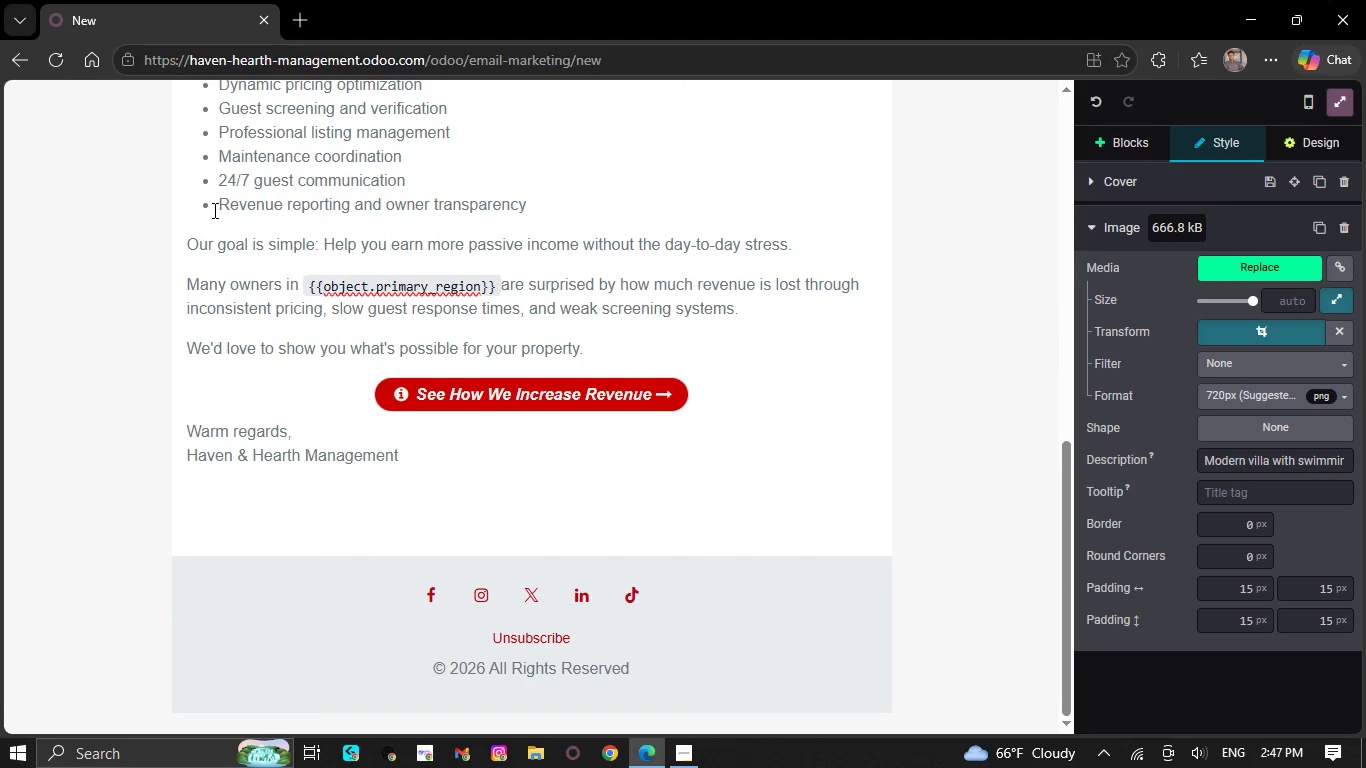 
scroll: coordinate [213, 210], scroll_direction: up, amount: 4.0
 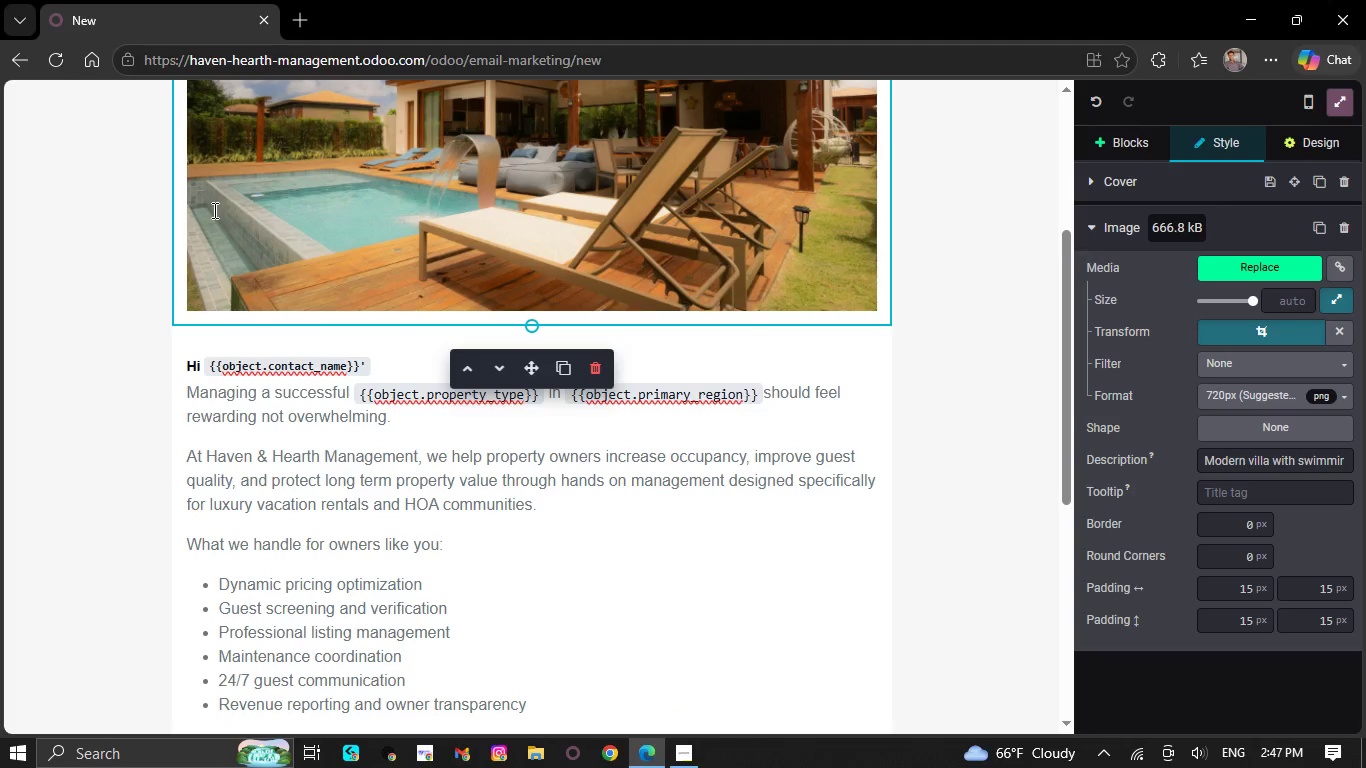 
scroll: coordinate [213, 210], scroll_direction: none, amount: 0.0
 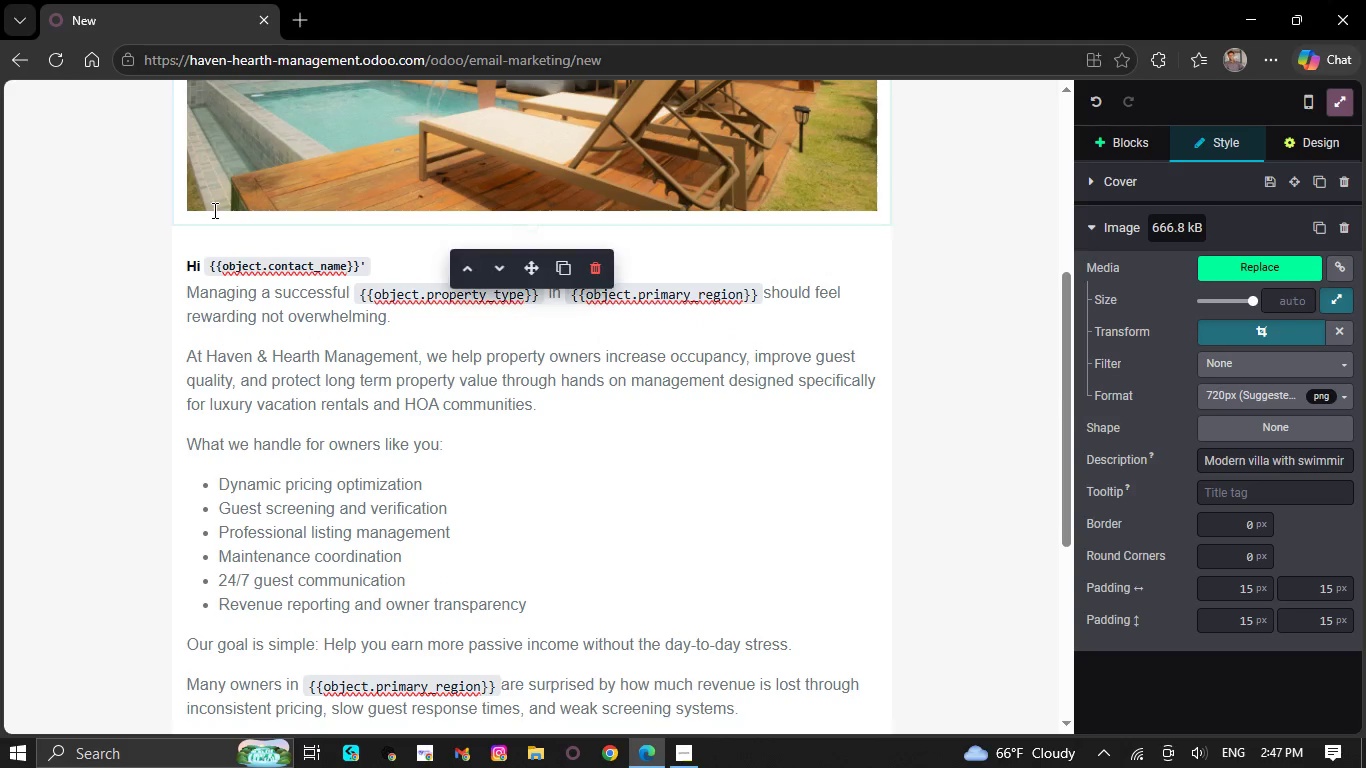 
scroll: coordinate [213, 210], scroll_direction: down, amount: 1.0
 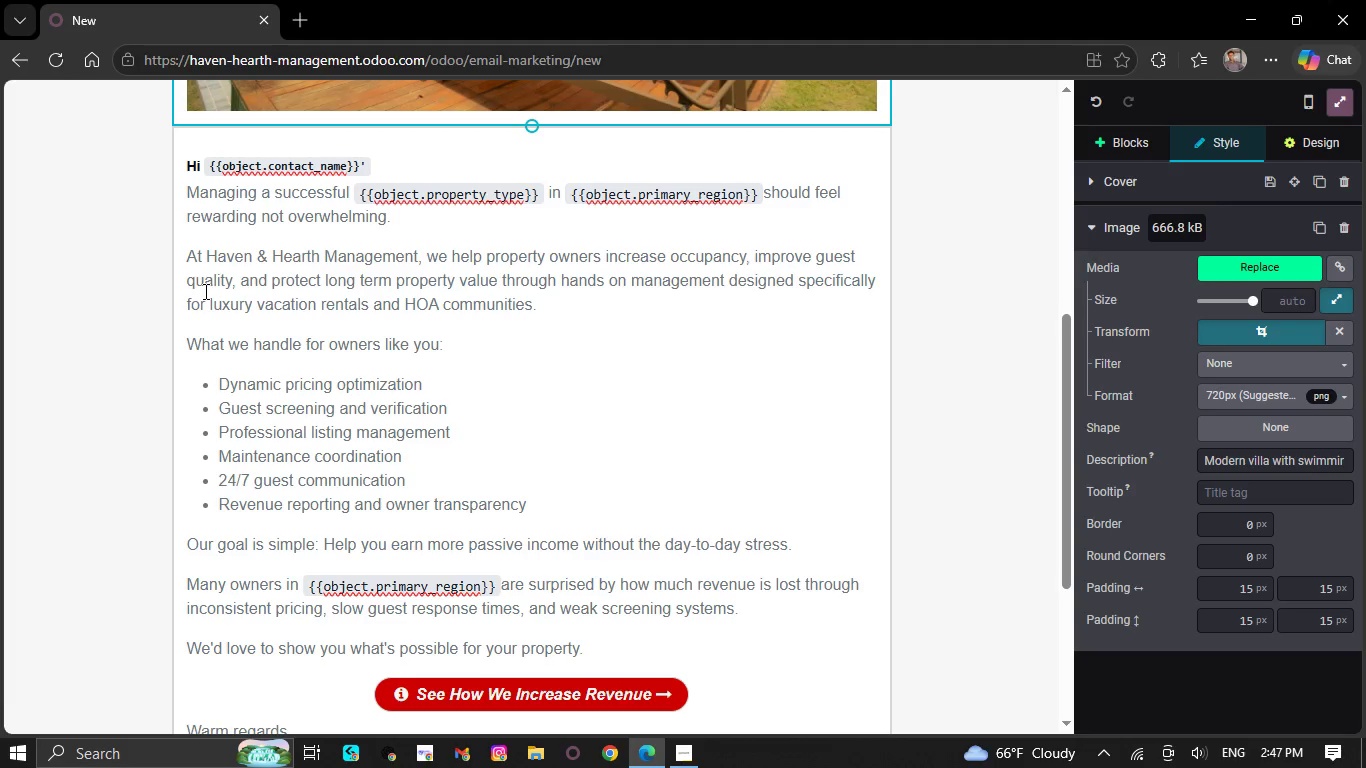 
wait(15.09)
 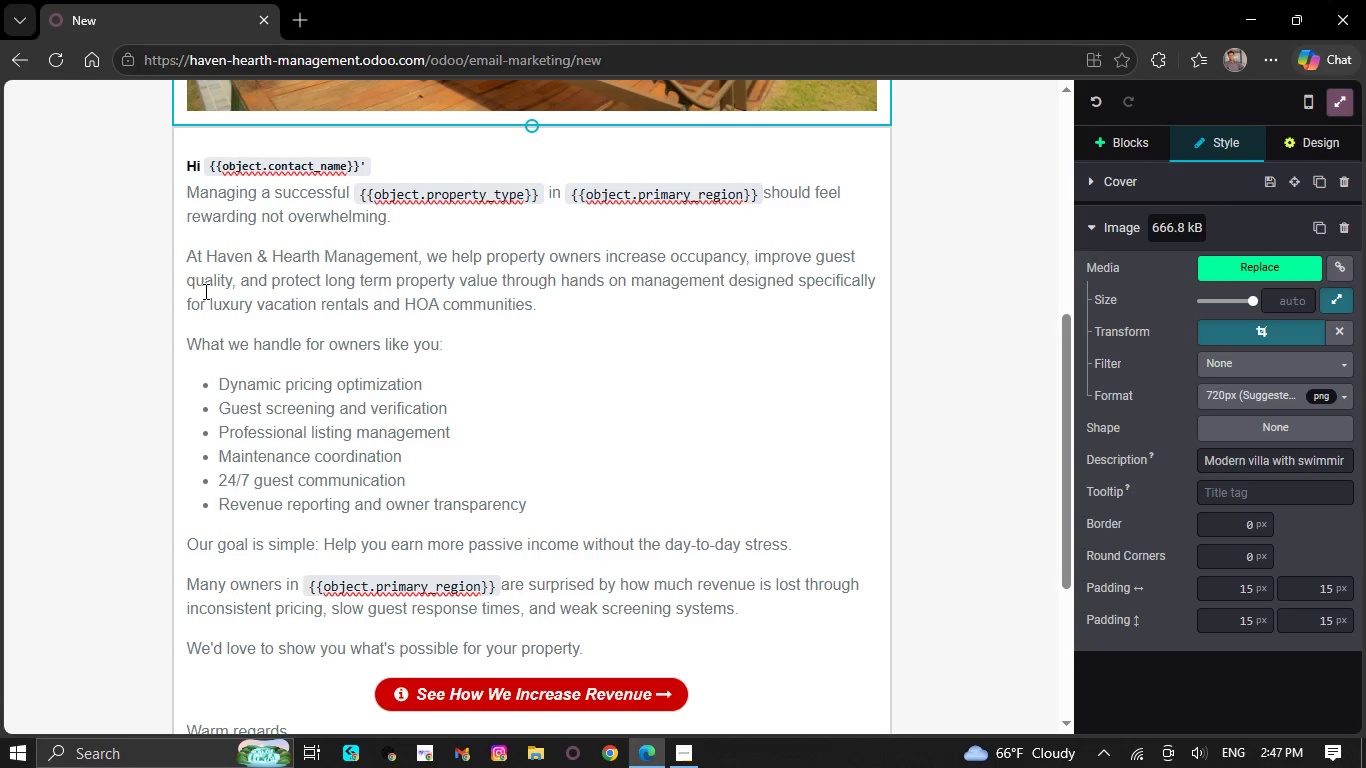 
scroll: coordinate [265, 306], scroll_direction: down, amount: 5.0
 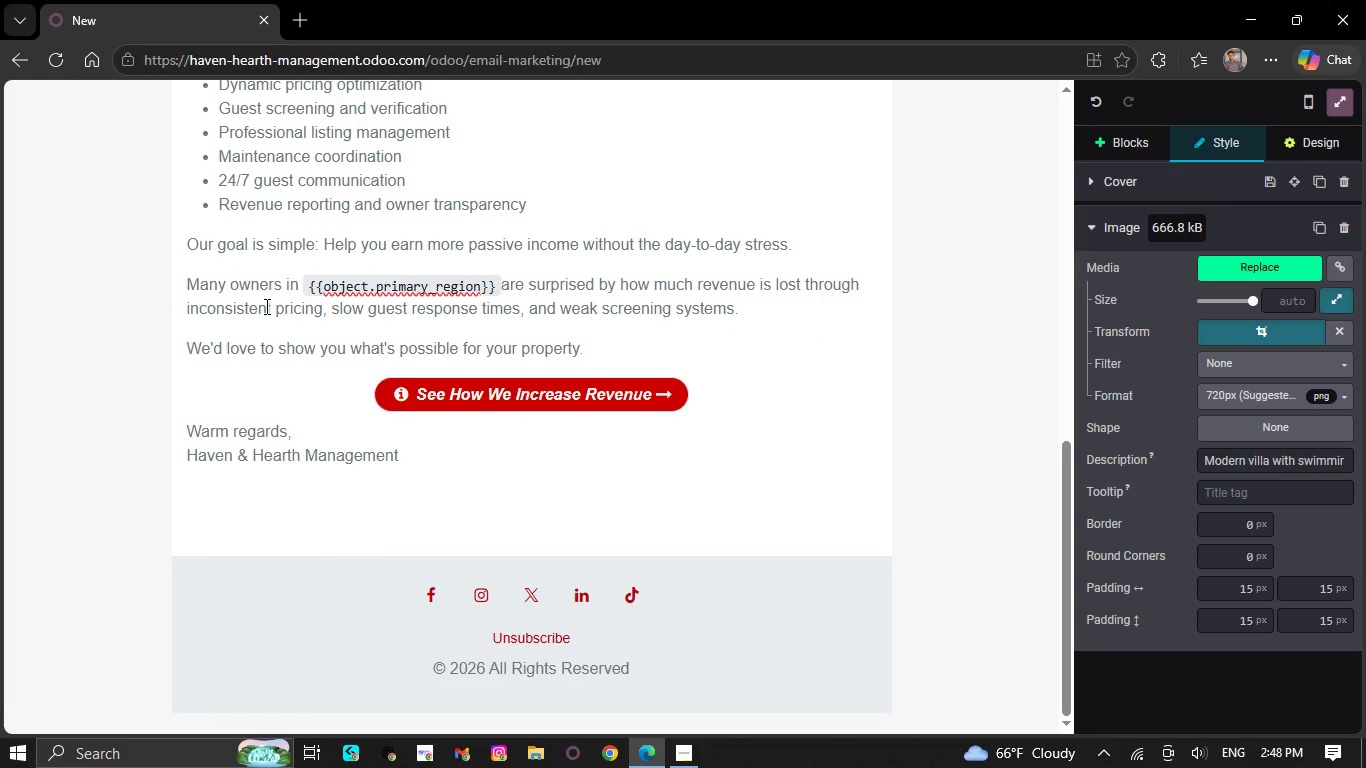 
scroll: coordinate [265, 305], scroll_direction: up, amount: 2.0
 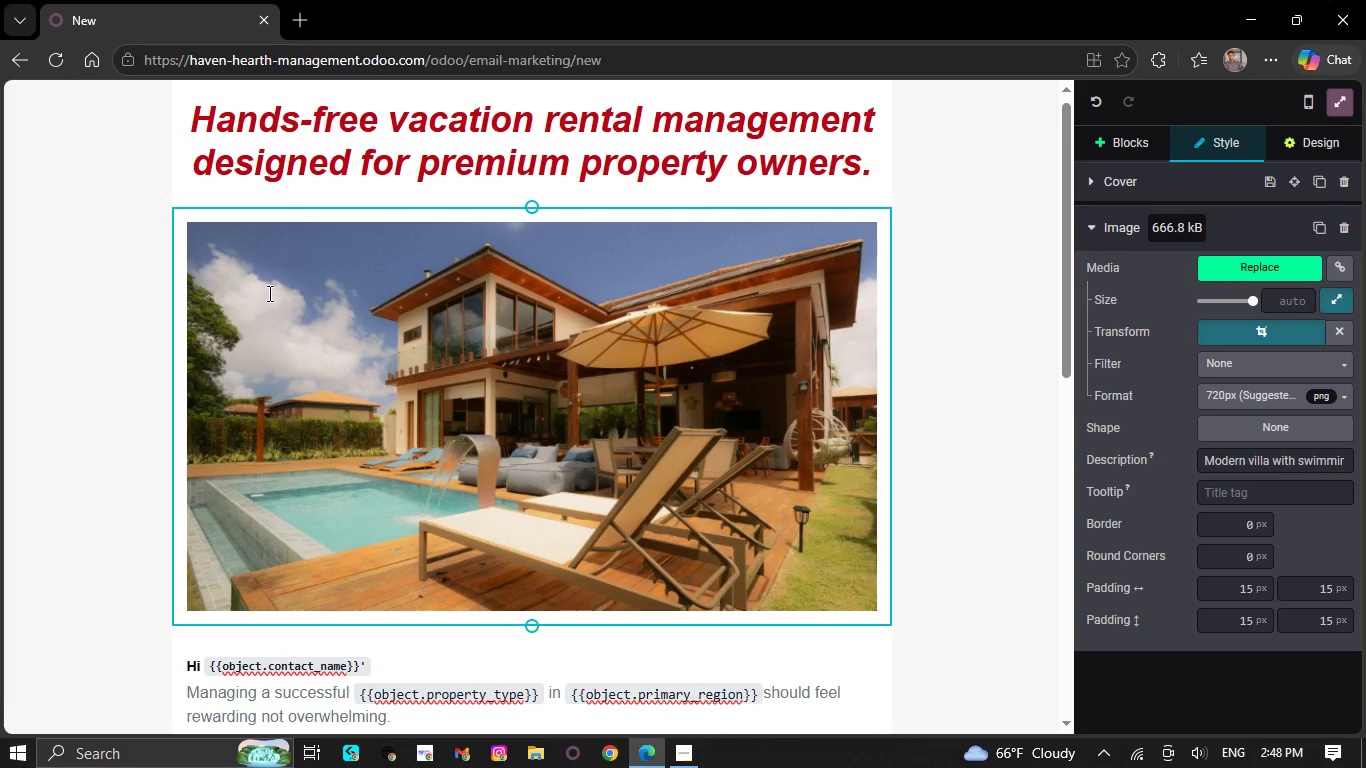 
wait(5.19)
 